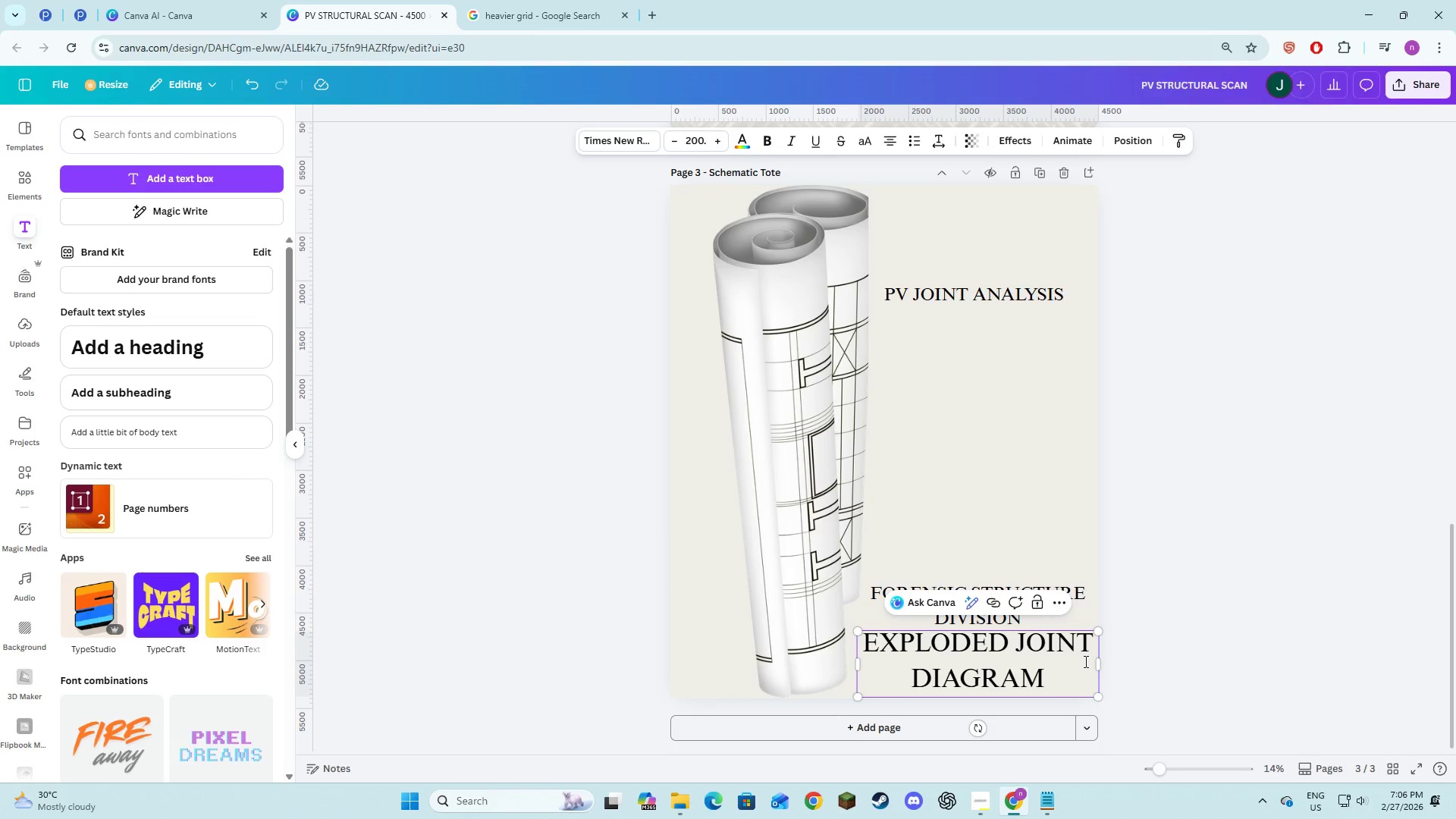 
left_click([1098, 664])
 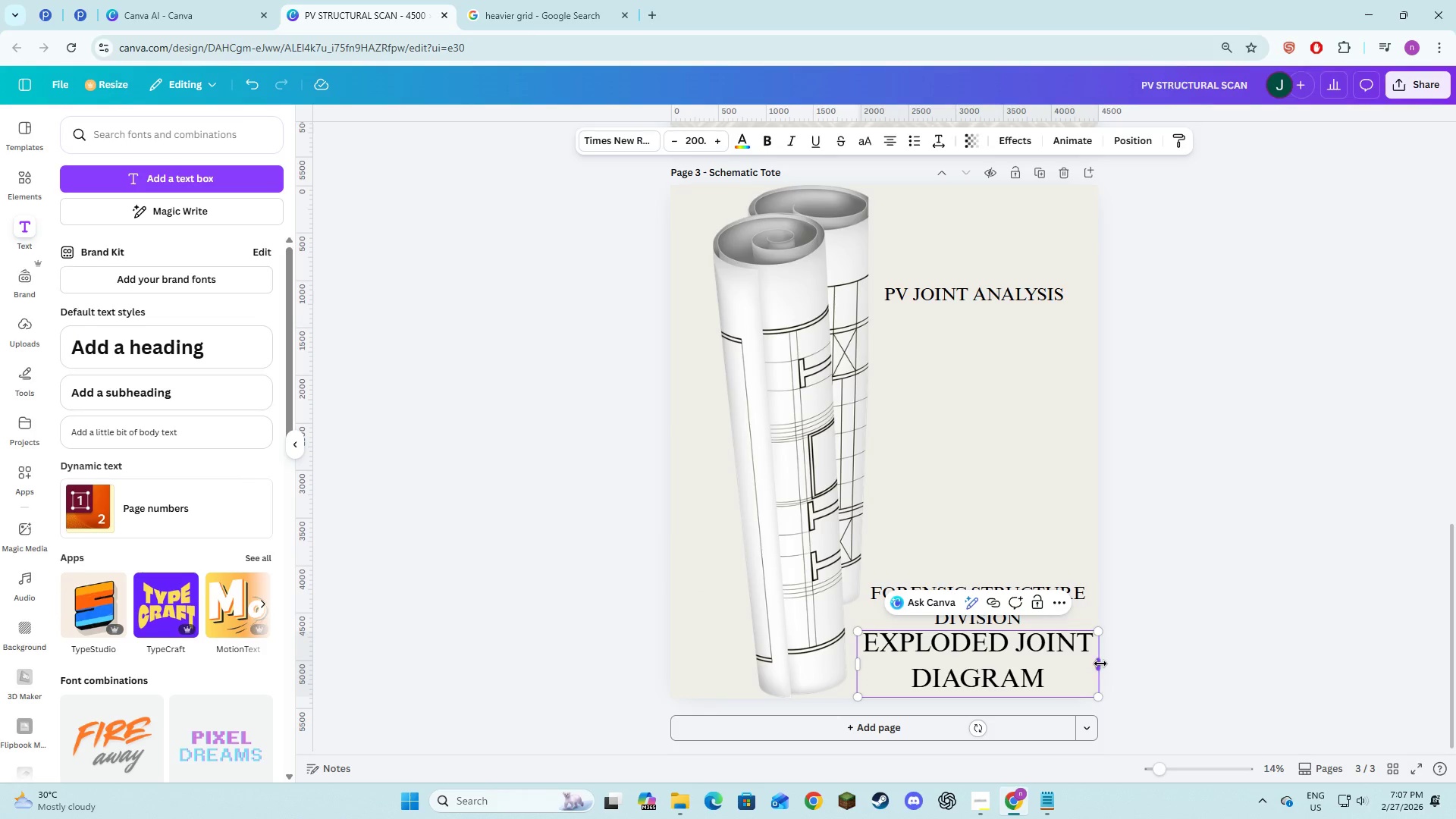 
left_click_drag(start_coordinate=[1100, 664], to_coordinate=[1079, 663])
 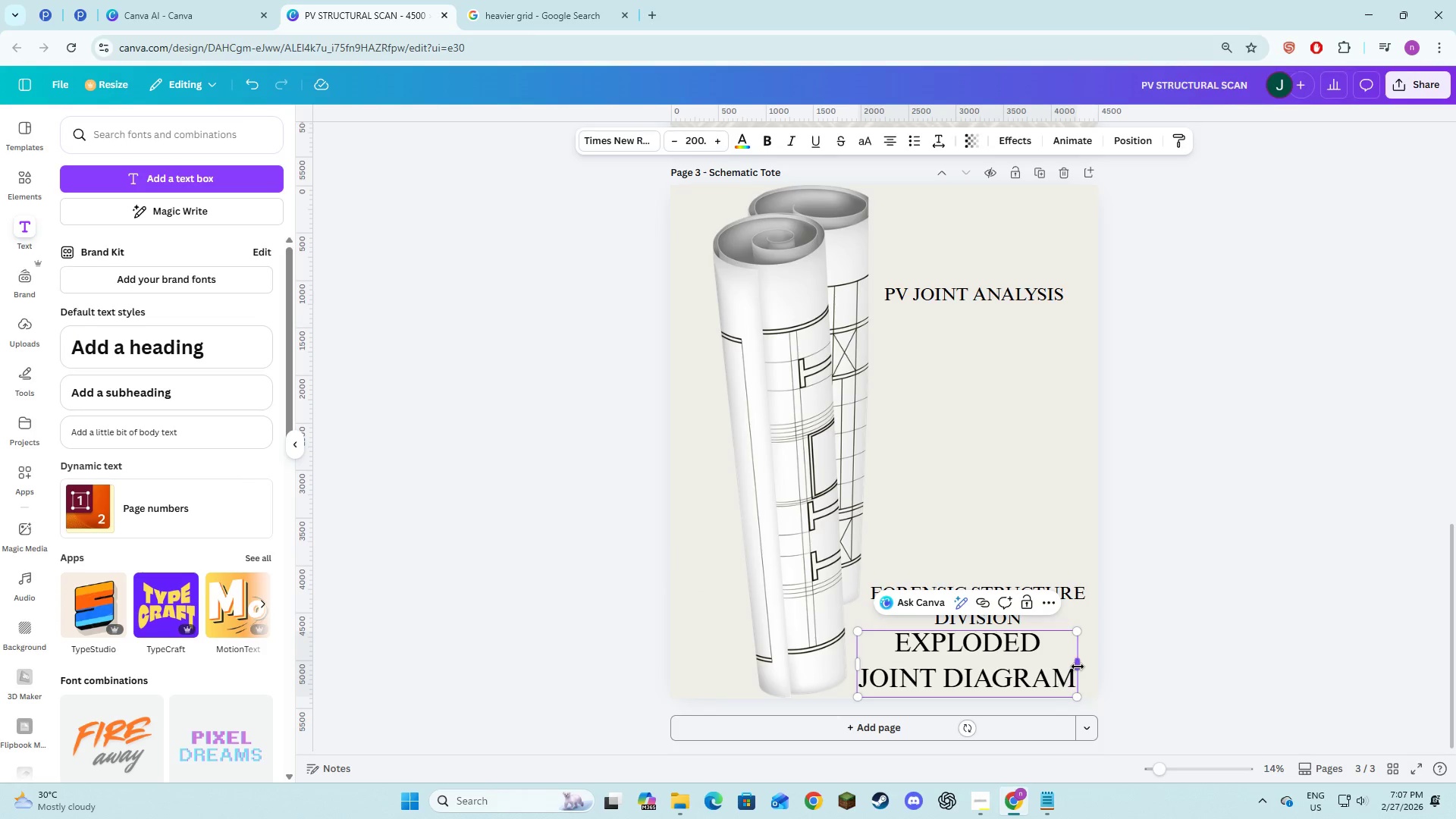 
left_click_drag(start_coordinate=[1078, 667], to_coordinate=[1059, 673])
 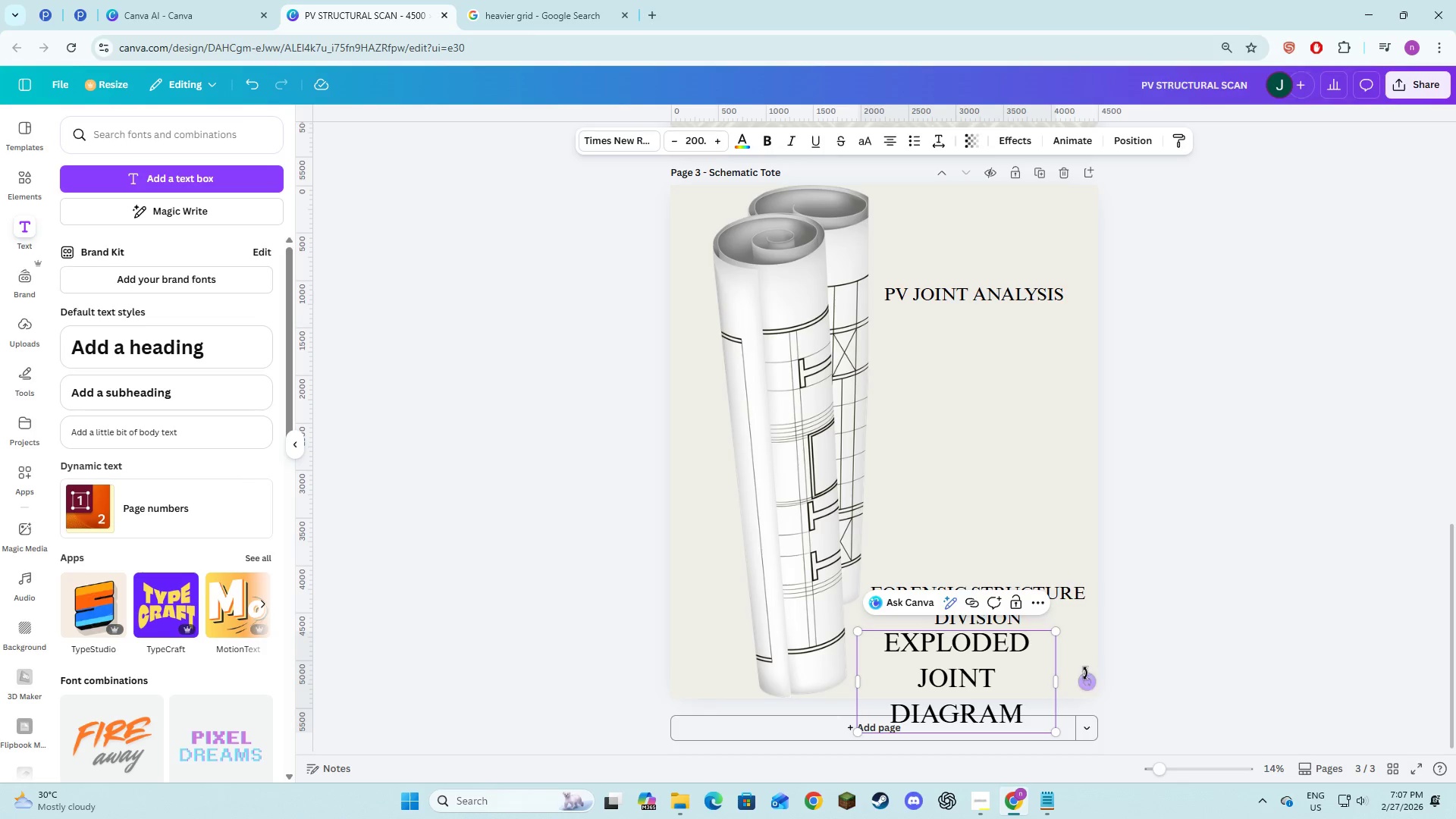 
double_click([1022, 709])
 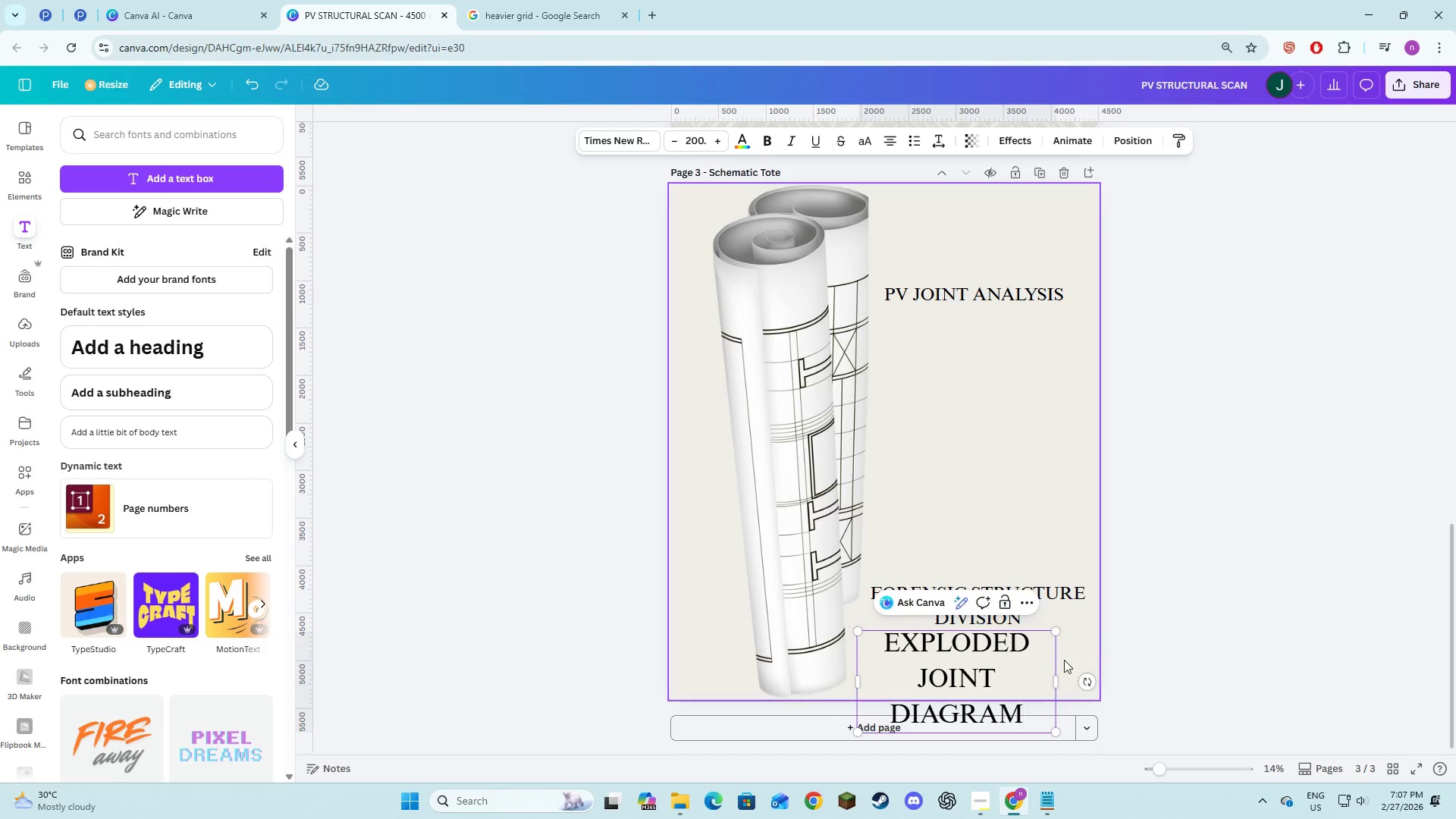 
left_click_drag(start_coordinate=[1033, 682], to_coordinate=[1053, 444])
 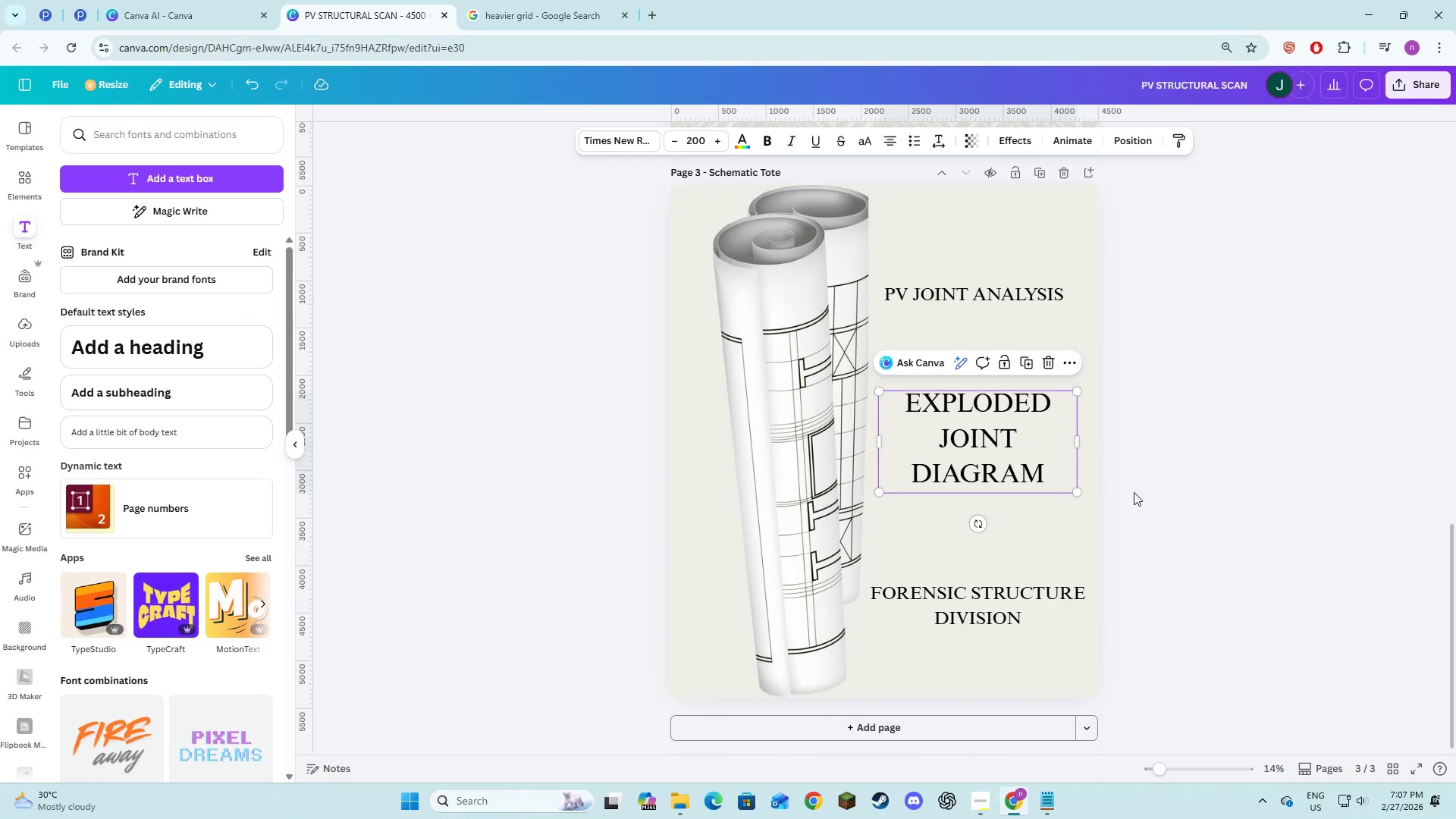 
left_click([1135, 494])
 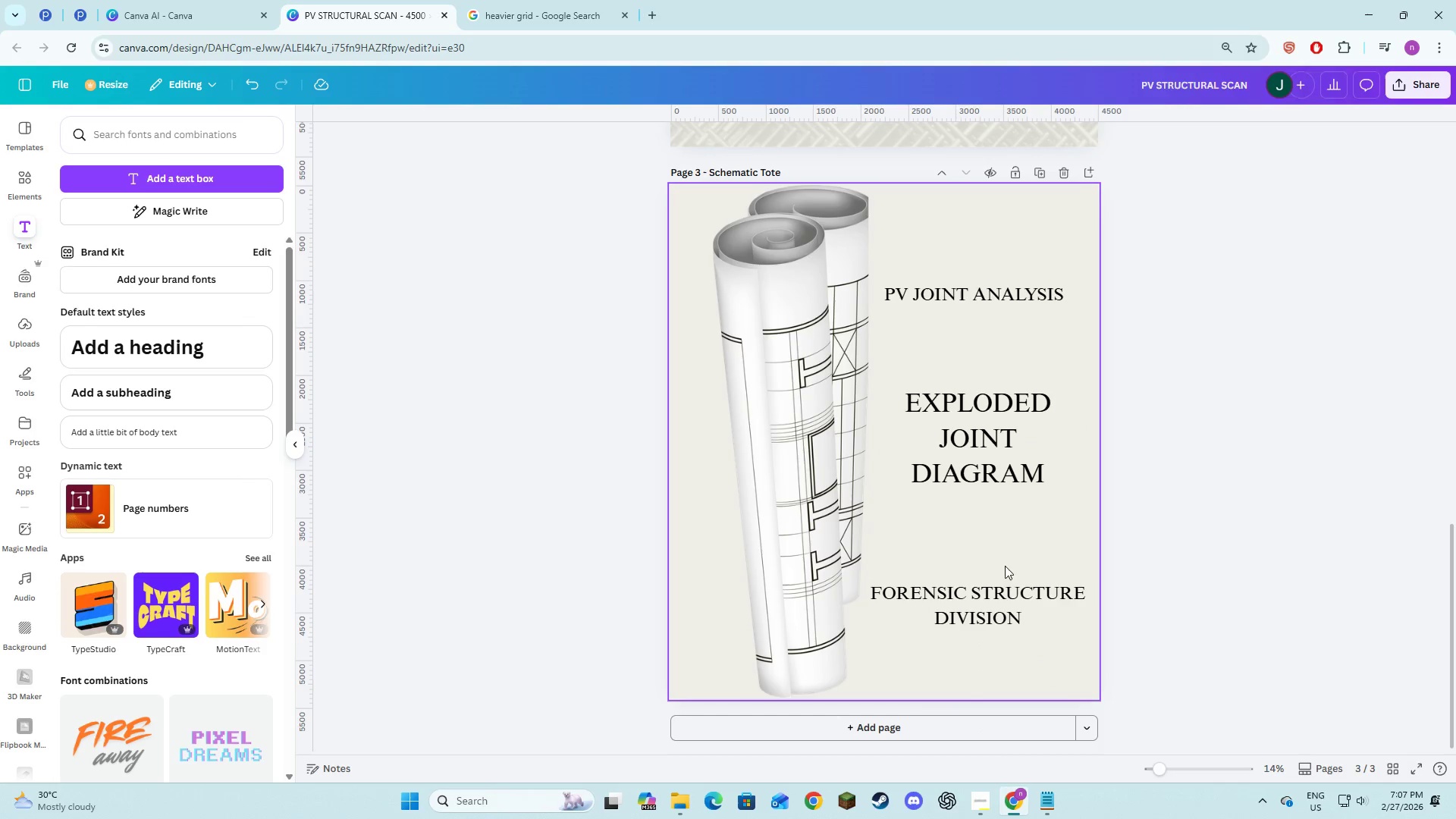 
mouse_move([996, 459])
 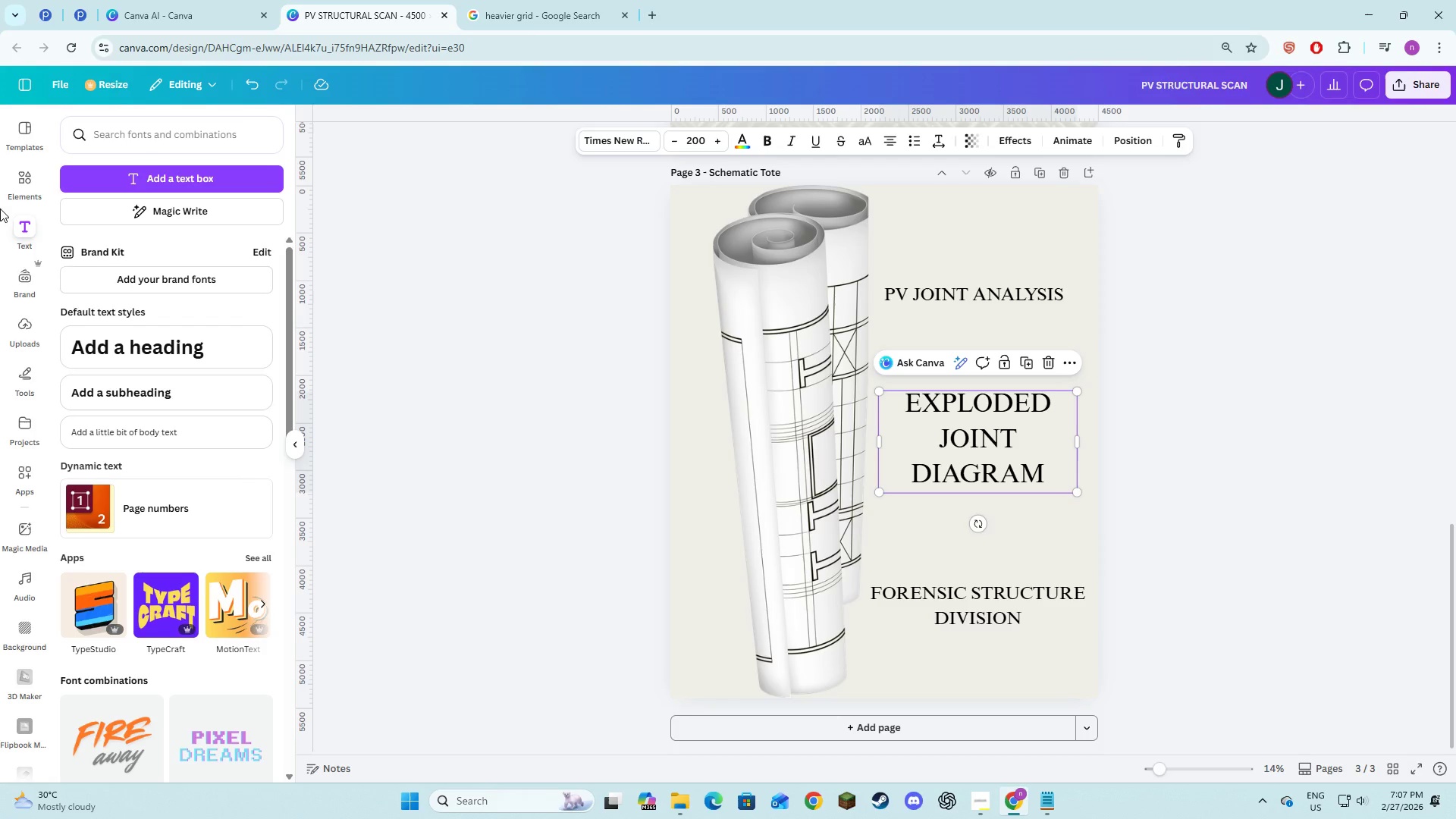 
left_click([17, 181])
 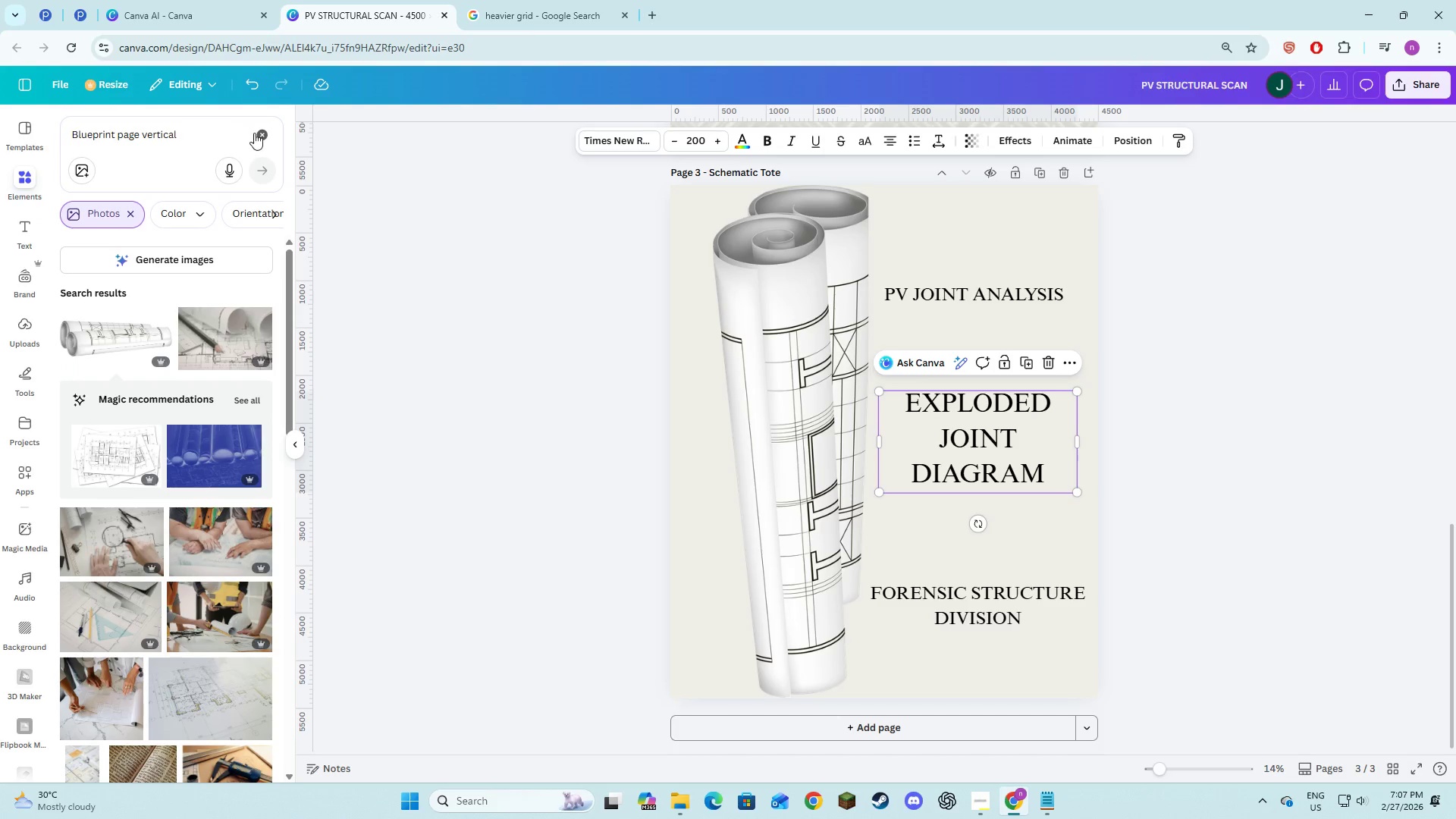 
double_click([172, 136])
 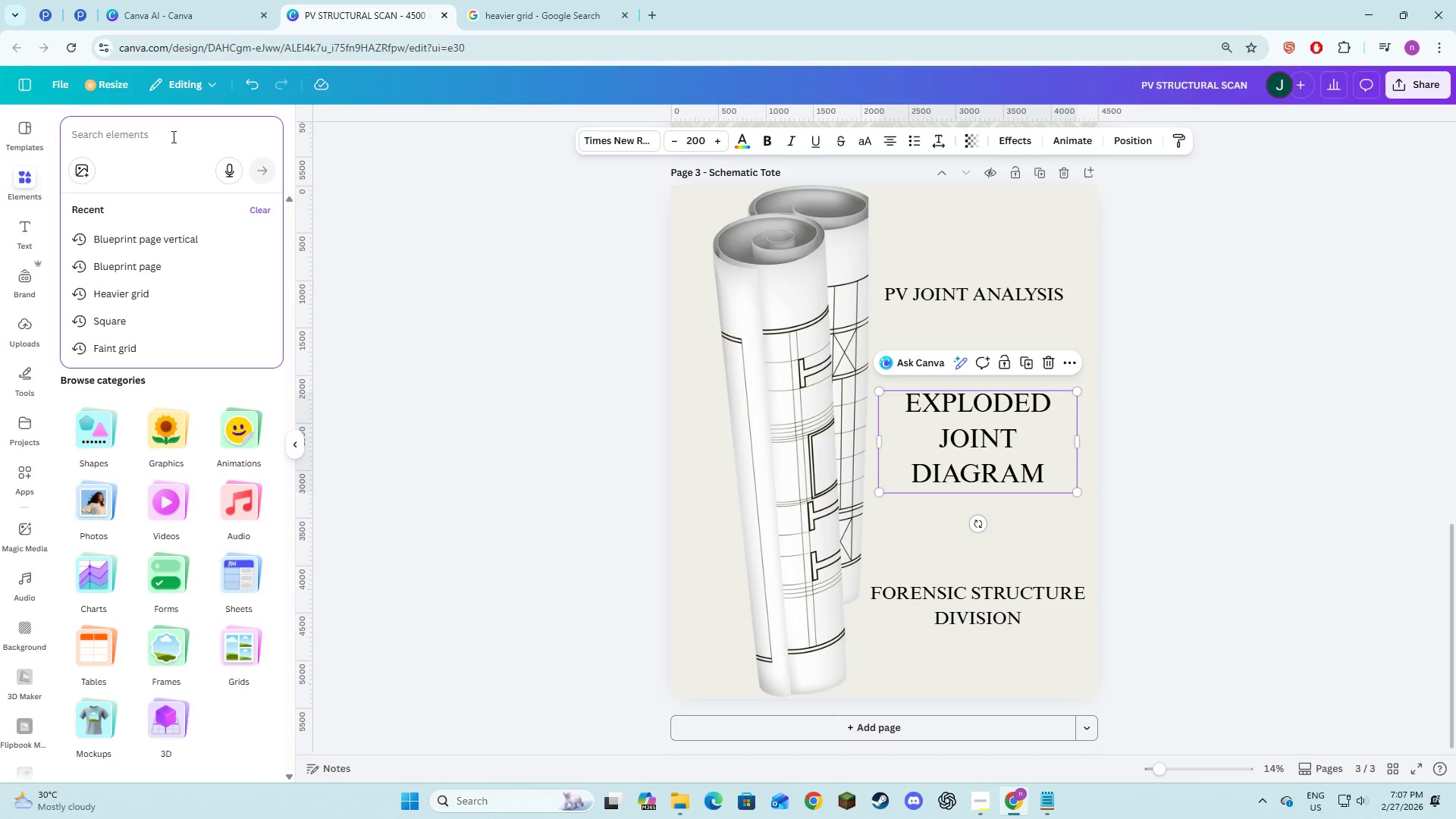 
key(Shift+S)
 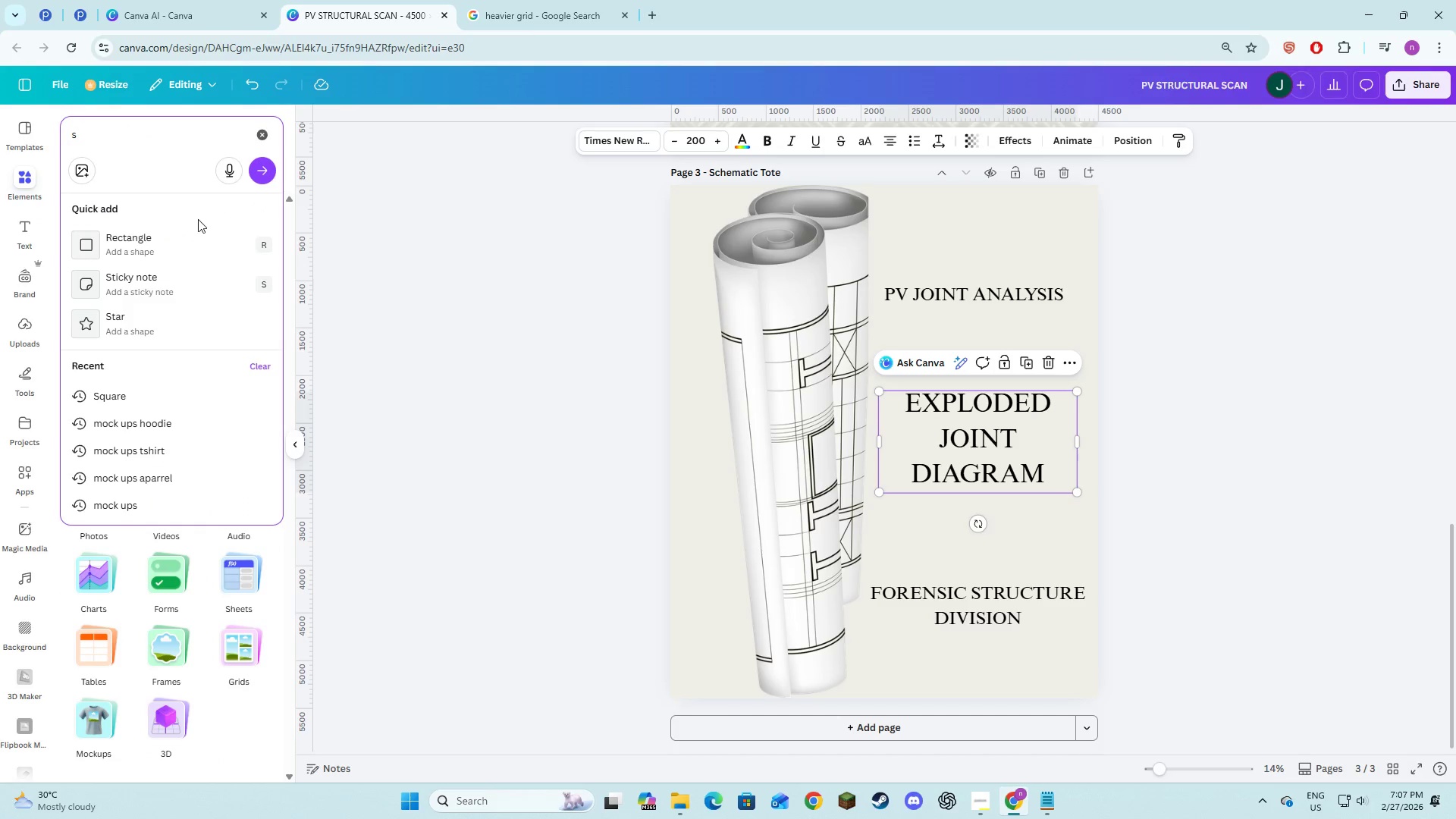 
left_click([168, 389])
 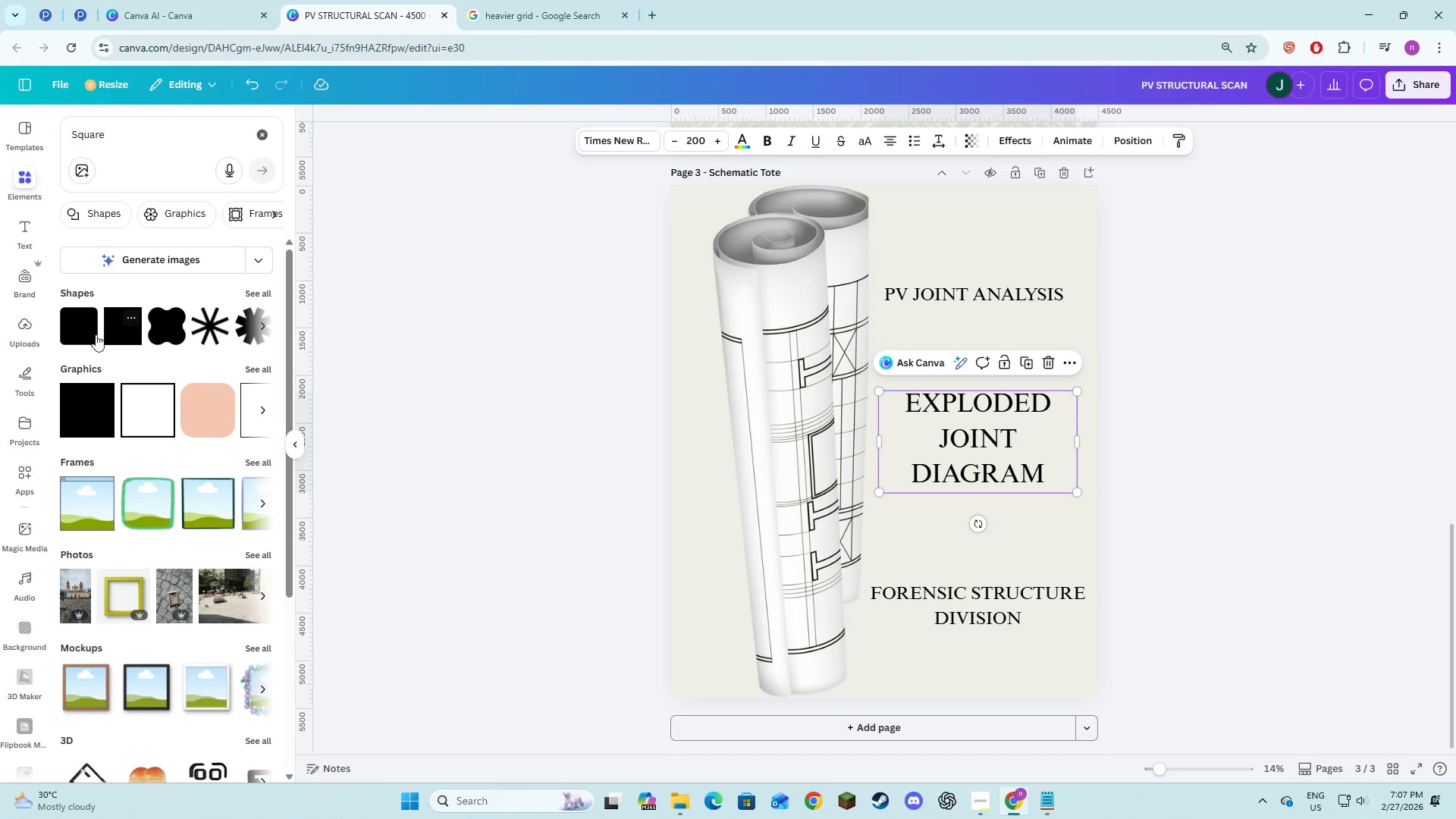 
left_click([65, 337])
 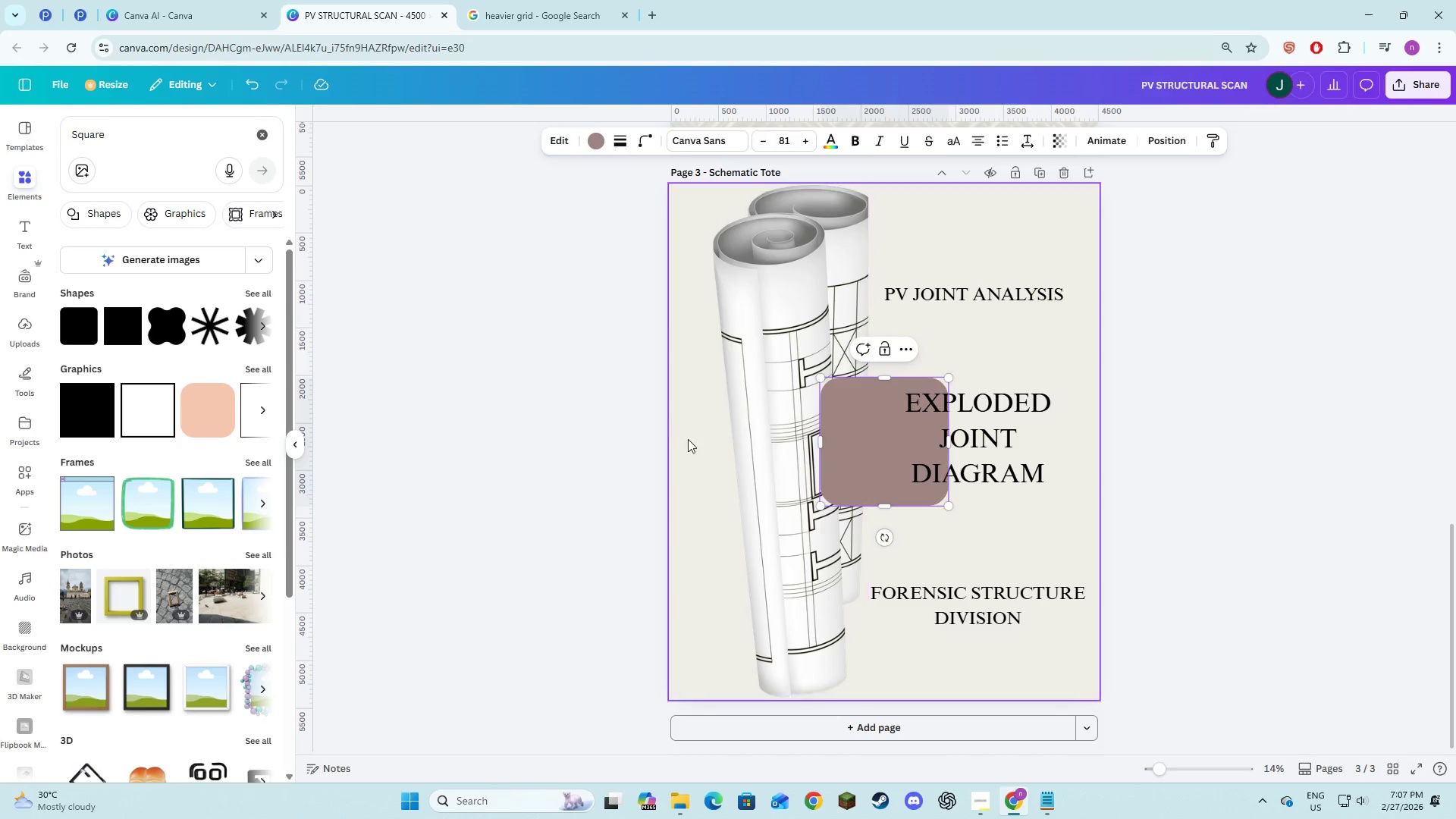 
left_click([677, 481])
 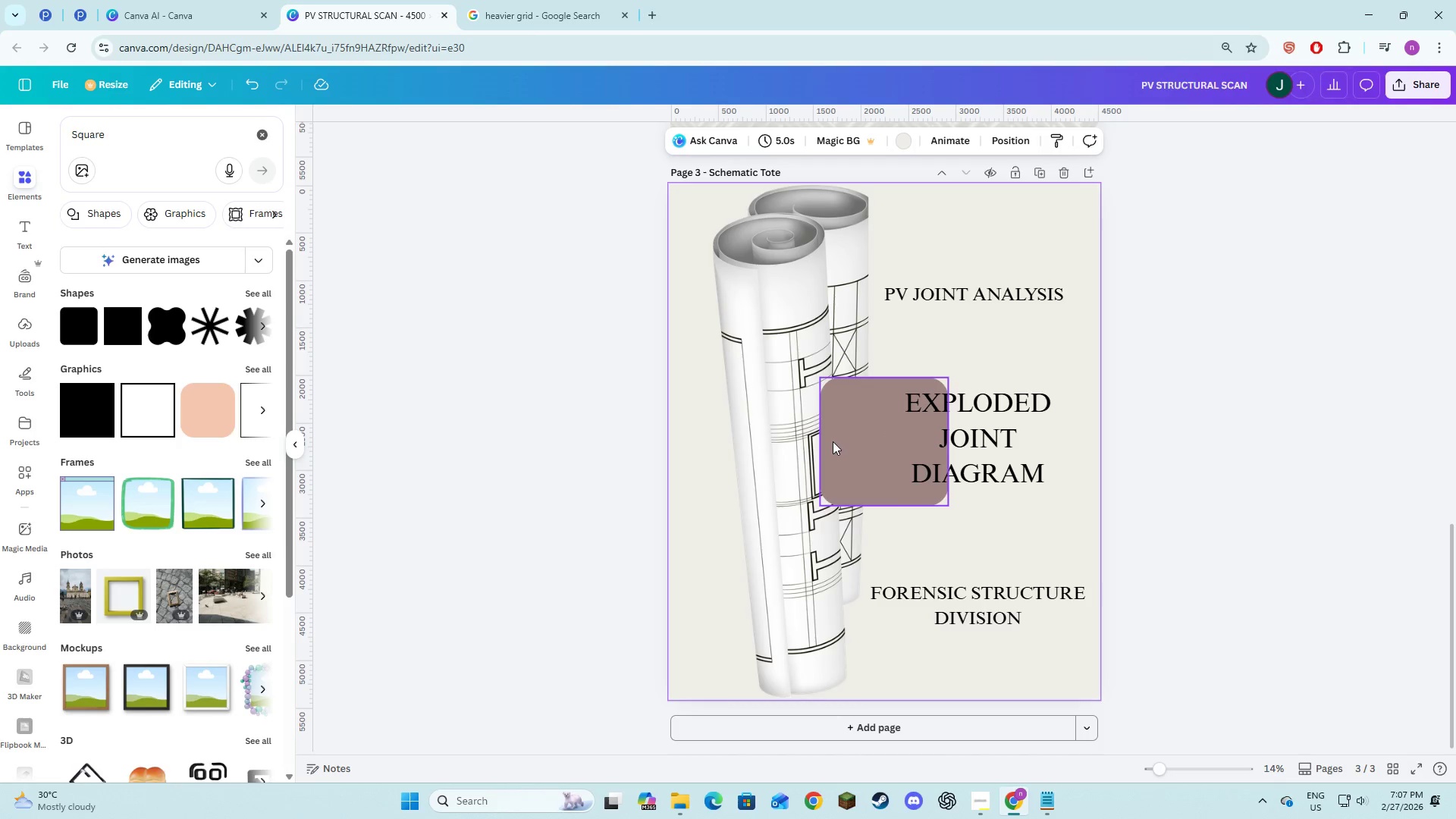 
left_click([836, 452])
 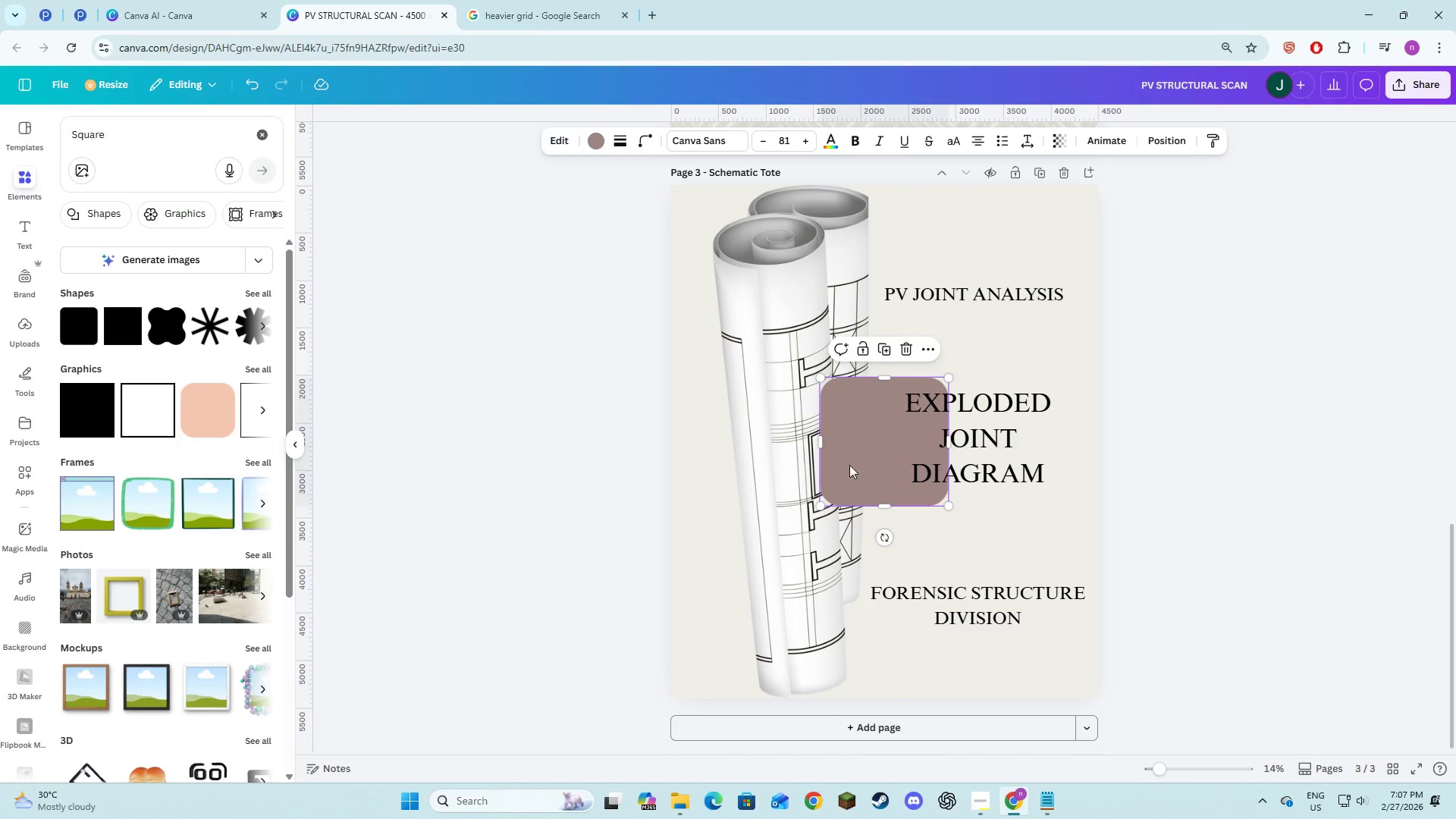 
left_click_drag(start_coordinate=[846, 464], to_coordinate=[926, 460])
 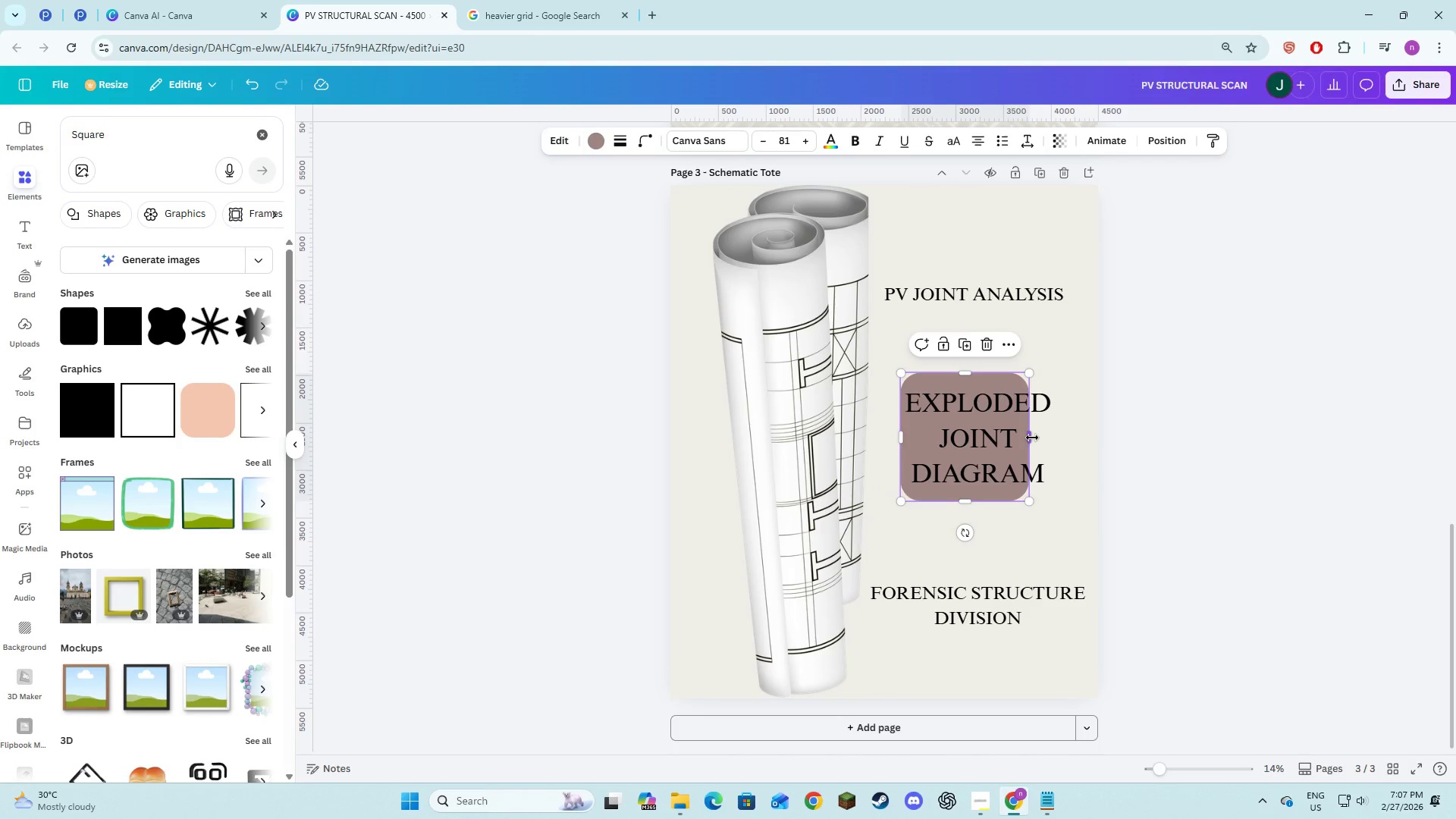 
left_click_drag(start_coordinate=[1032, 438], to_coordinate=[1062, 441])
 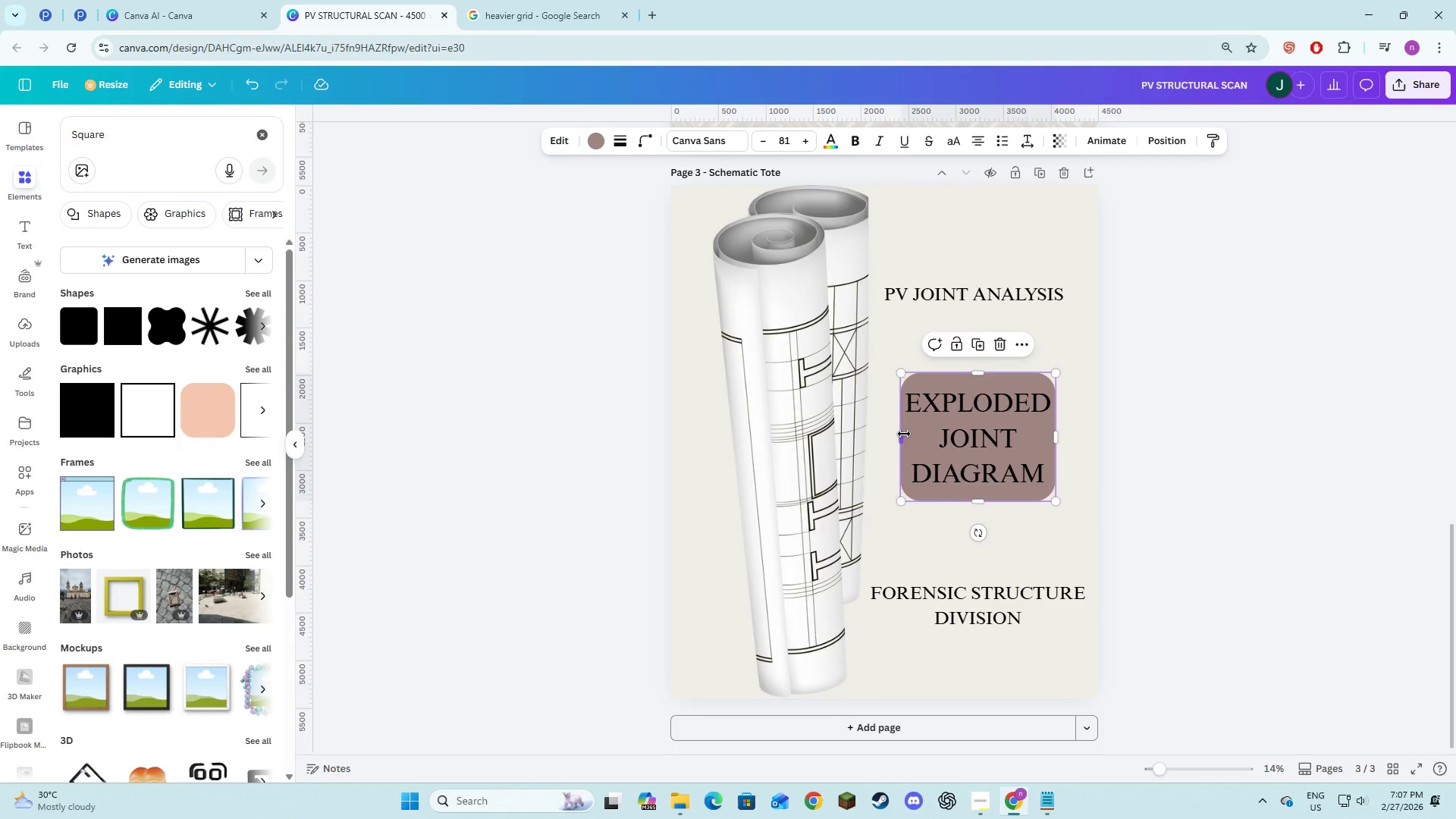 
left_click_drag(start_coordinate=[903, 434], to_coordinate=[893, 432])
 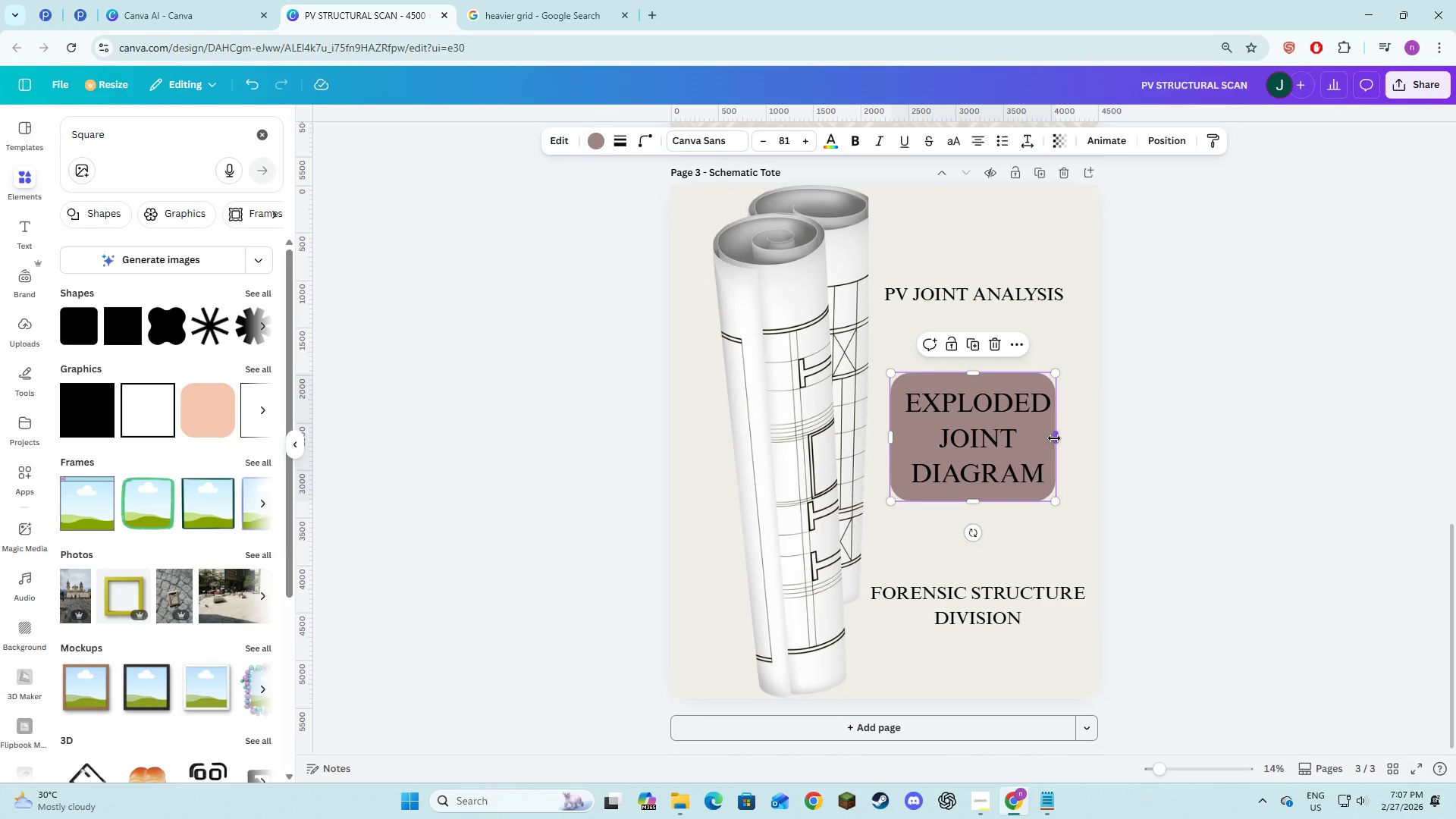 
left_click_drag(start_coordinate=[1054, 438], to_coordinate=[1071, 438])
 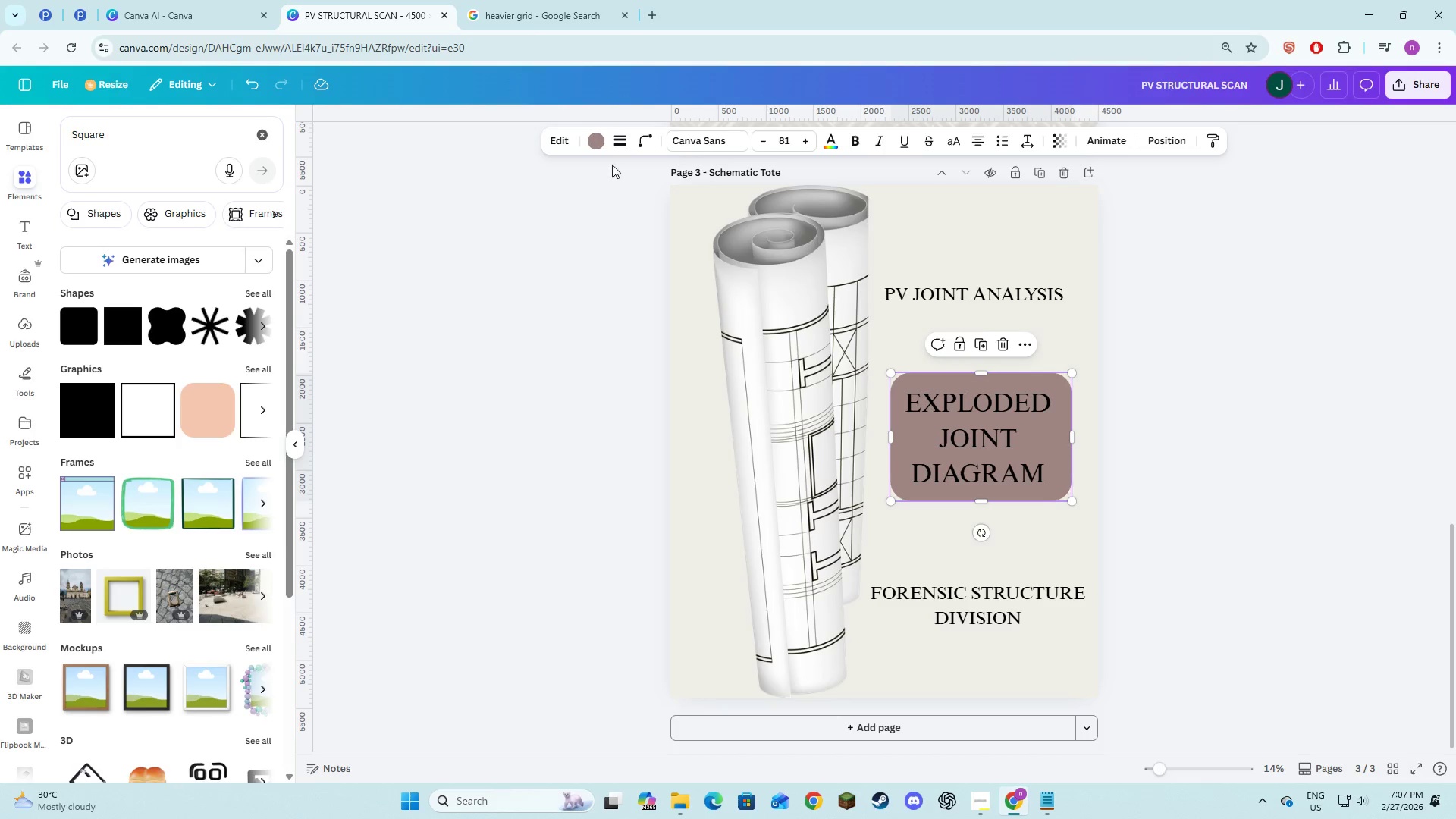 
left_click([598, 146])
 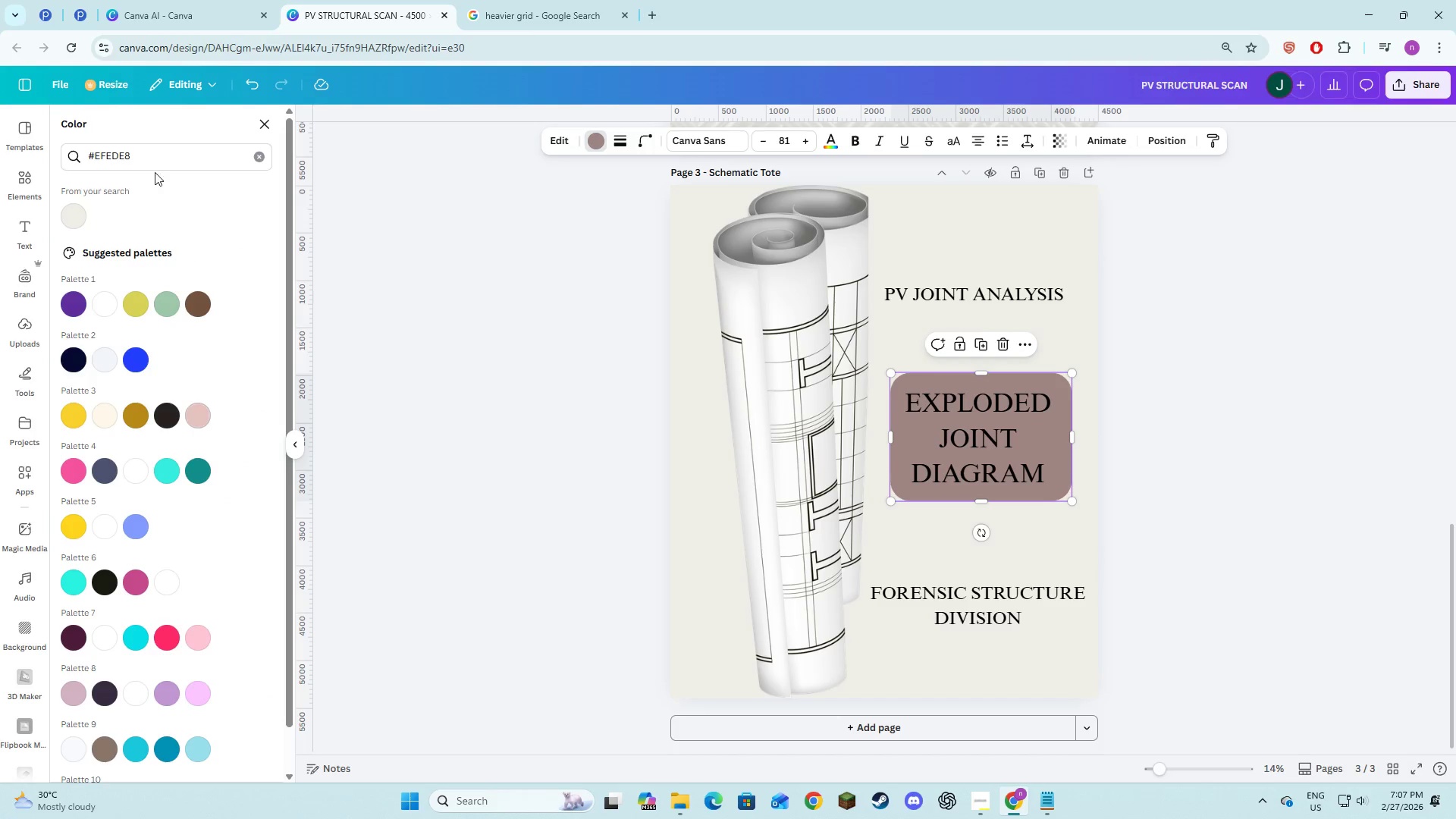 
left_click([262, 152])
 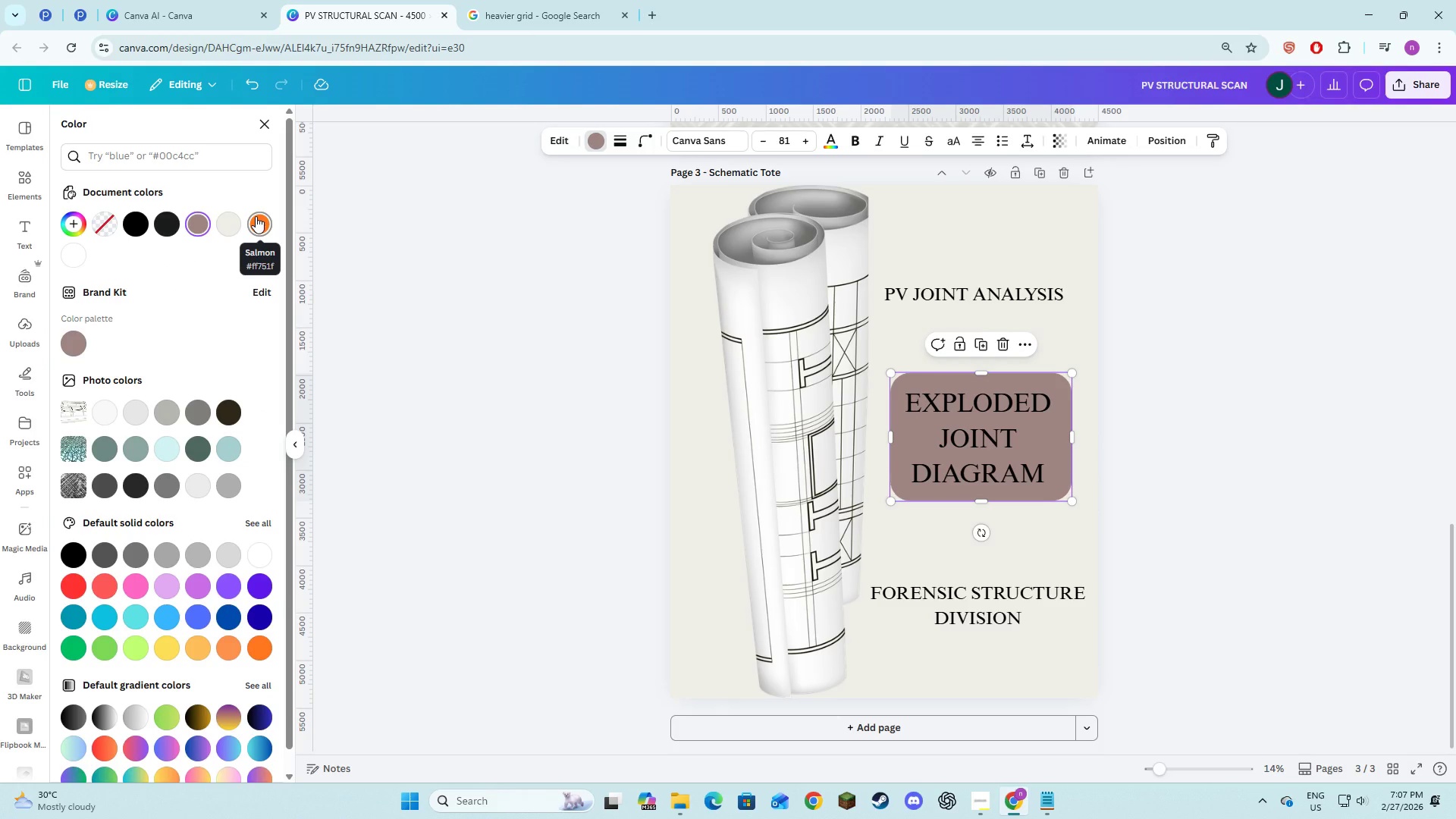 
left_click([256, 216])
 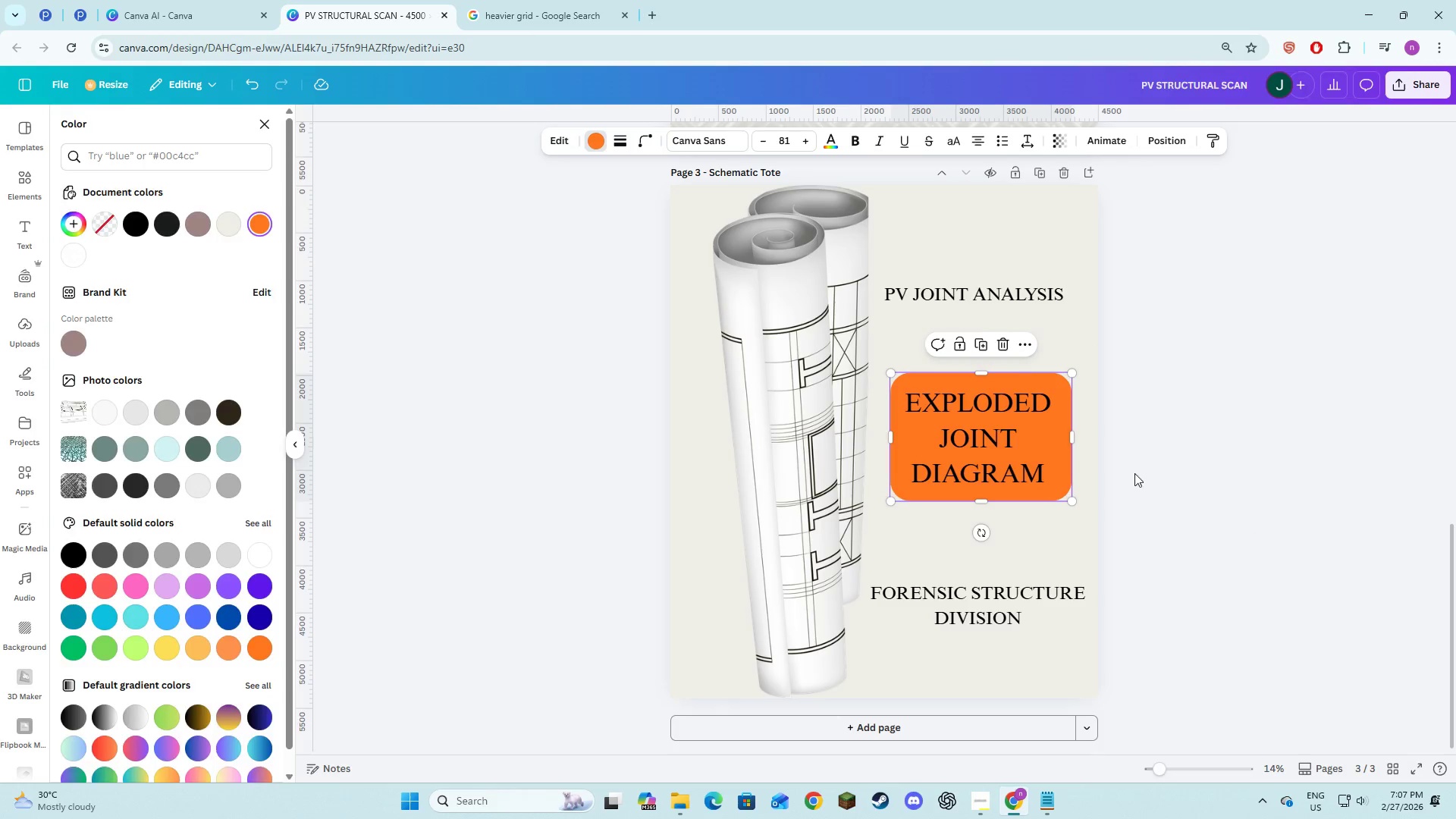 
left_click([991, 439])
 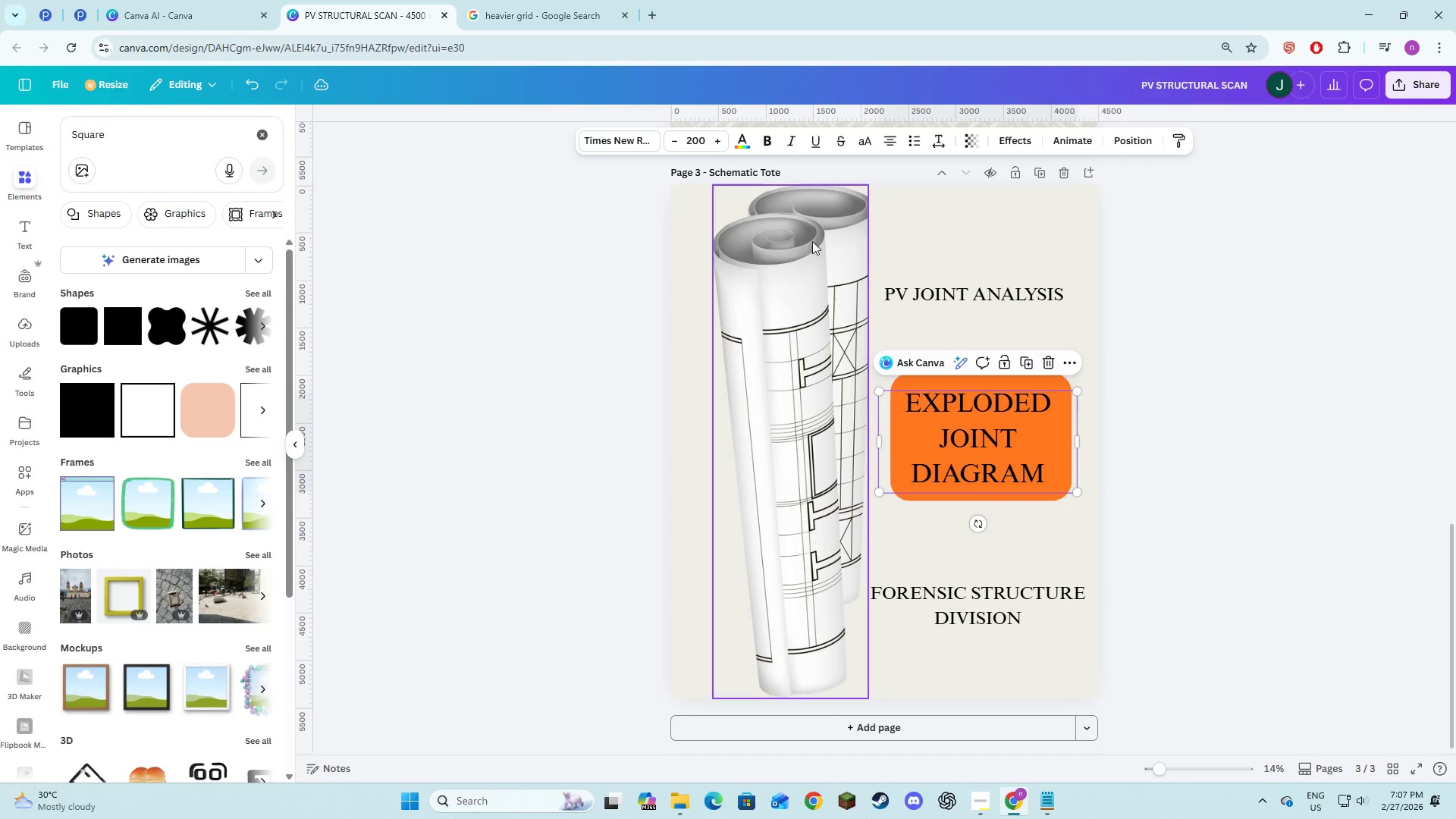 
left_click([1004, 384])
 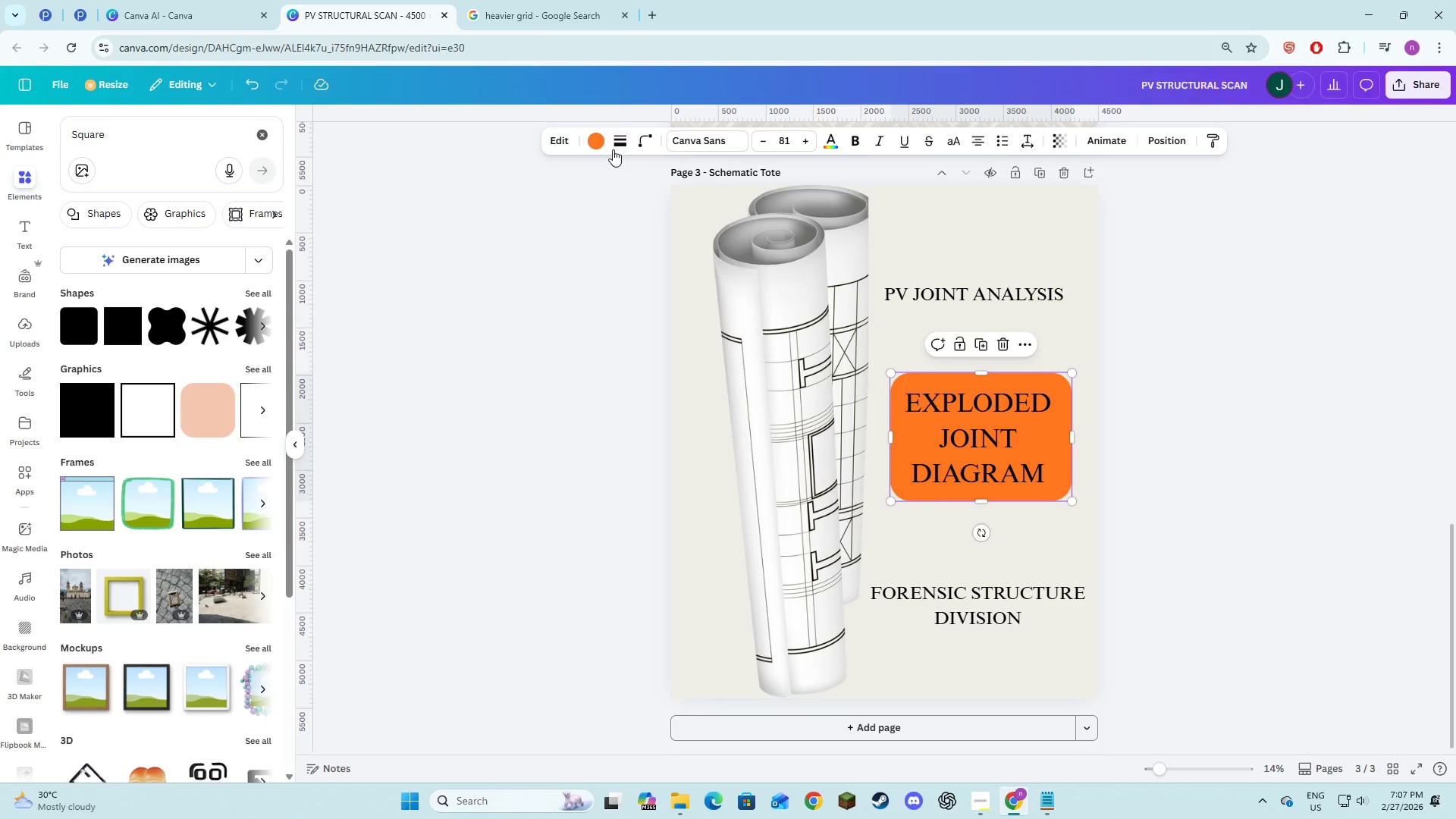 
left_click([613, 147])
 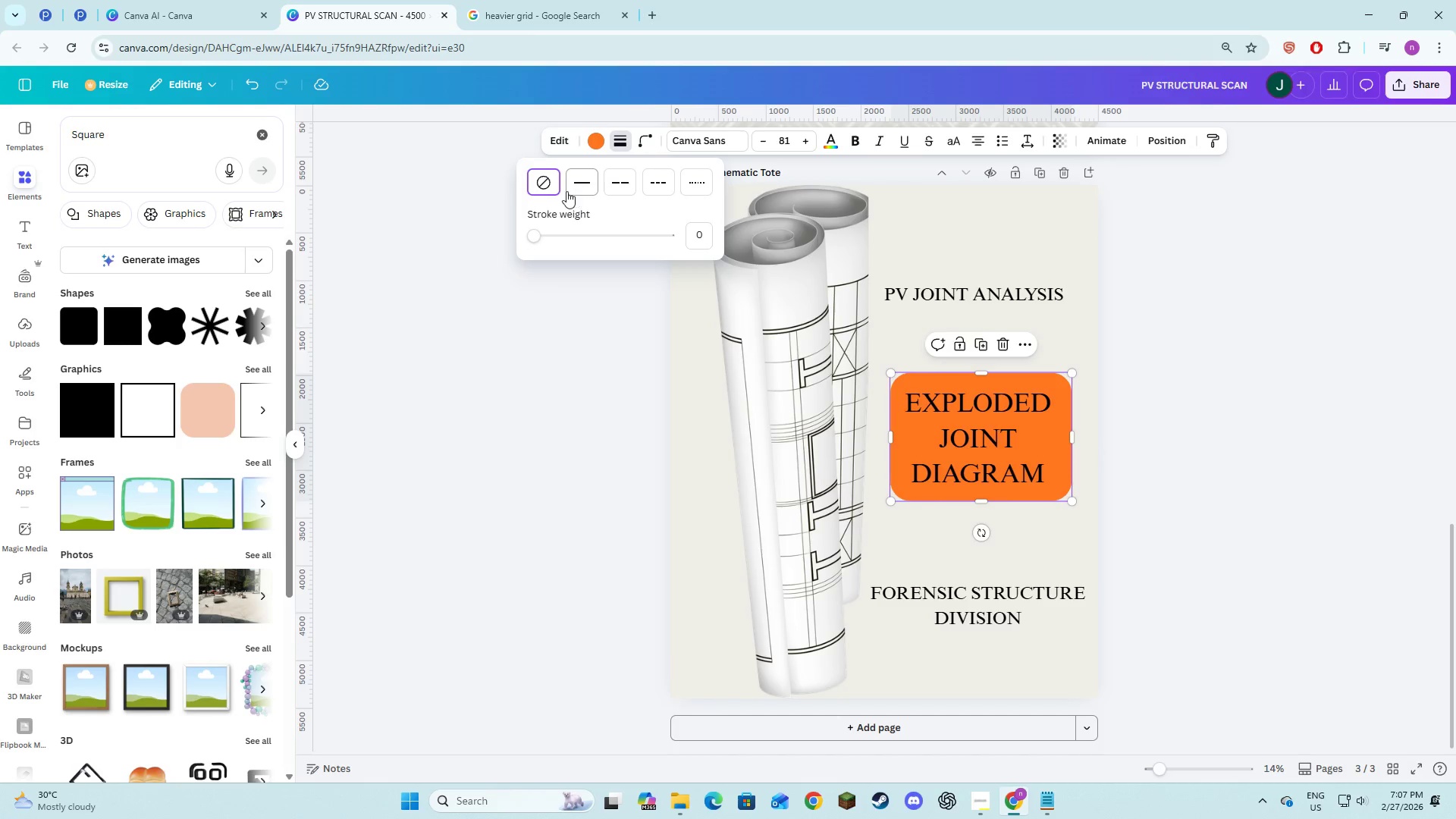 
left_click([564, 185])
 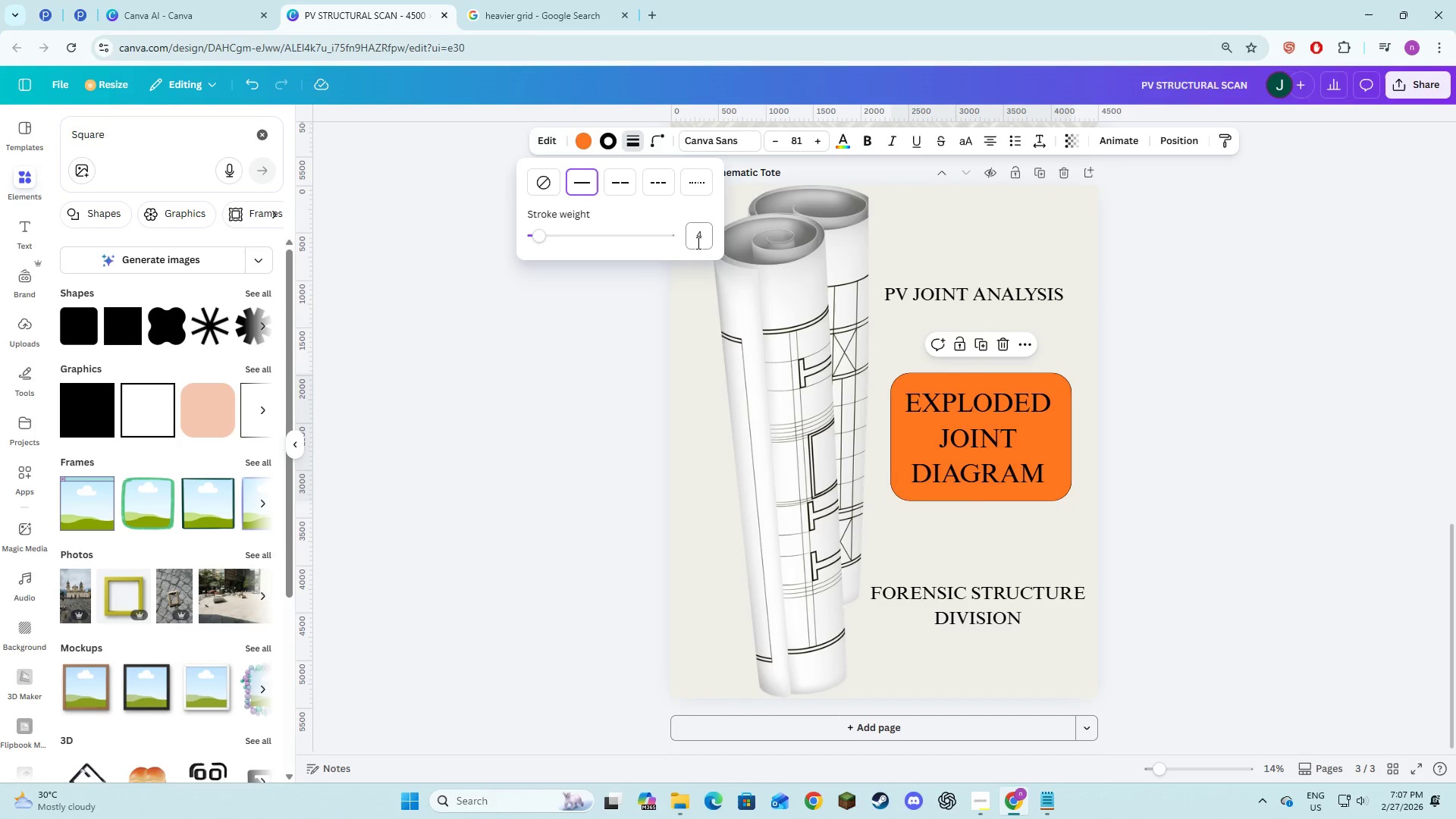 
left_click([701, 244])
 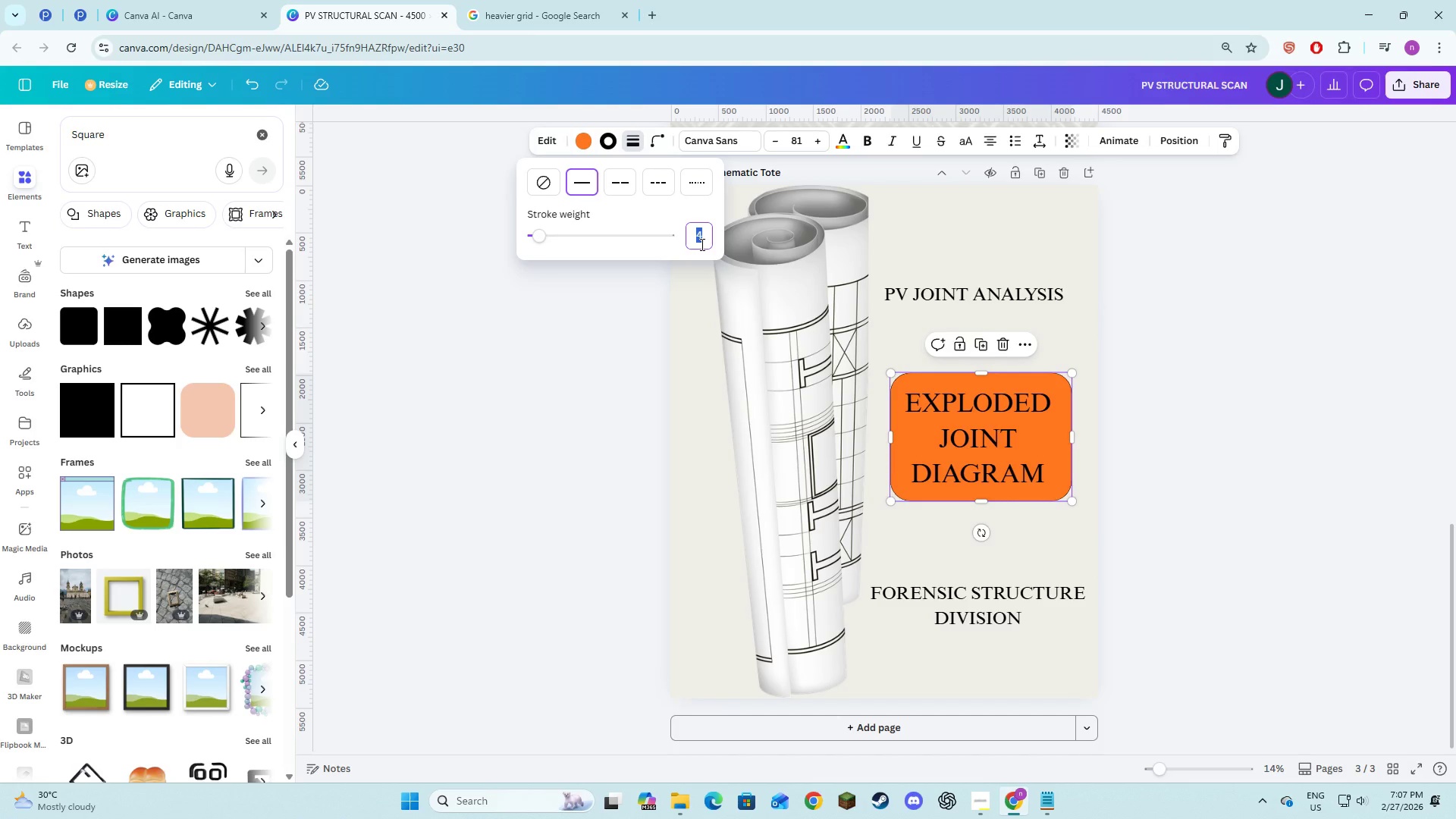 
key(Numpad1)
 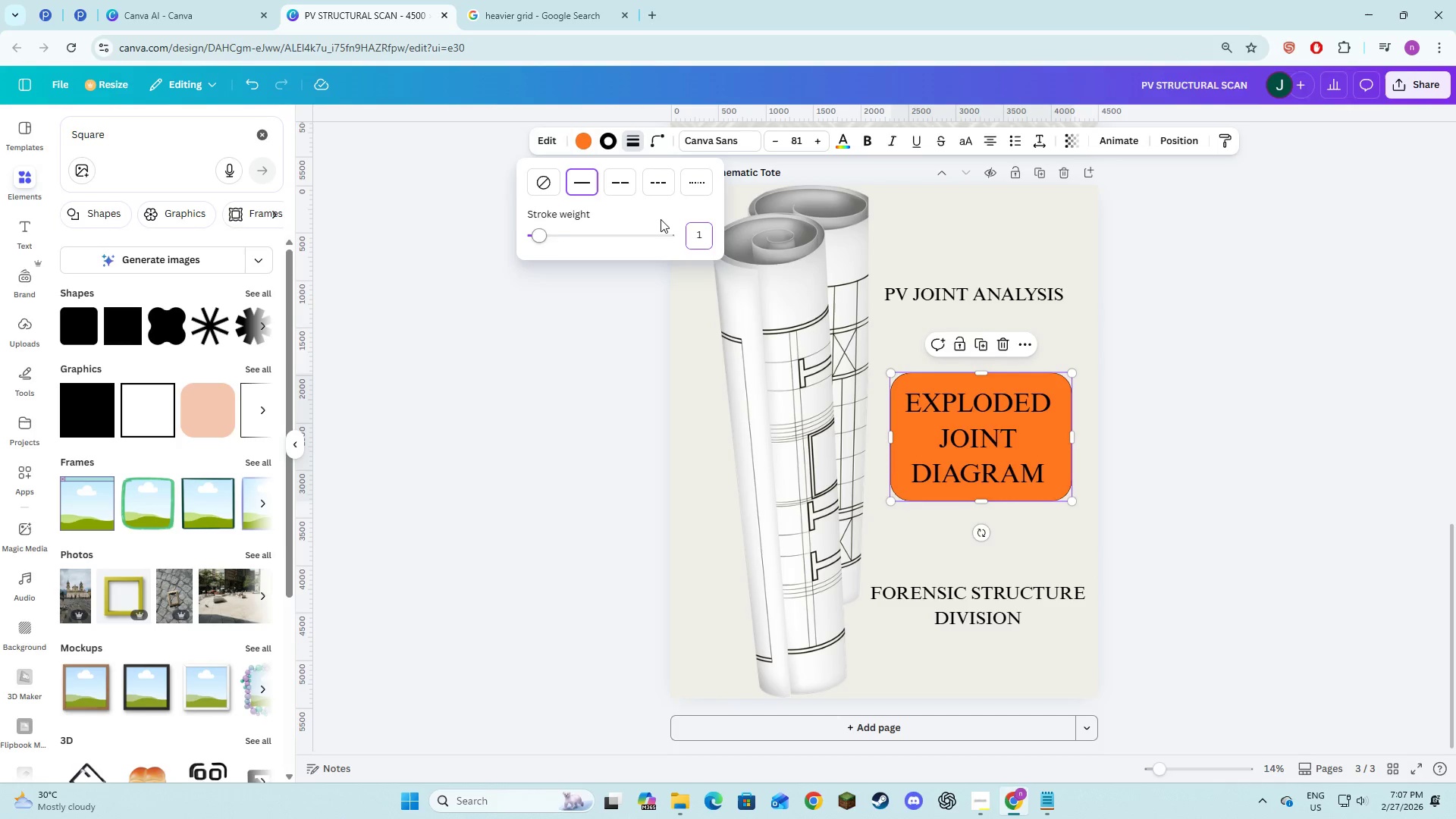 
key(NumpadEnter)
 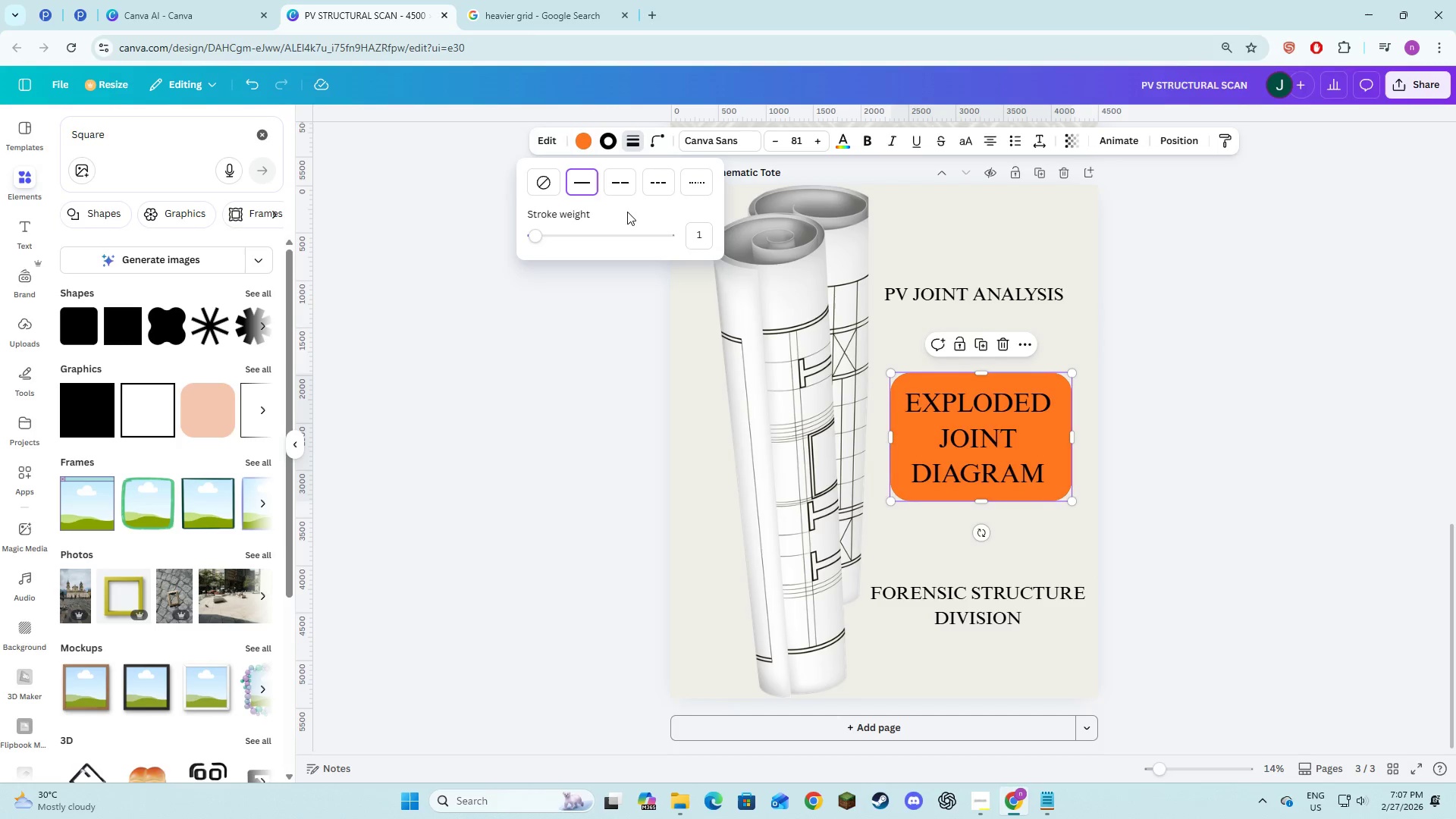 
left_click([695, 237])
 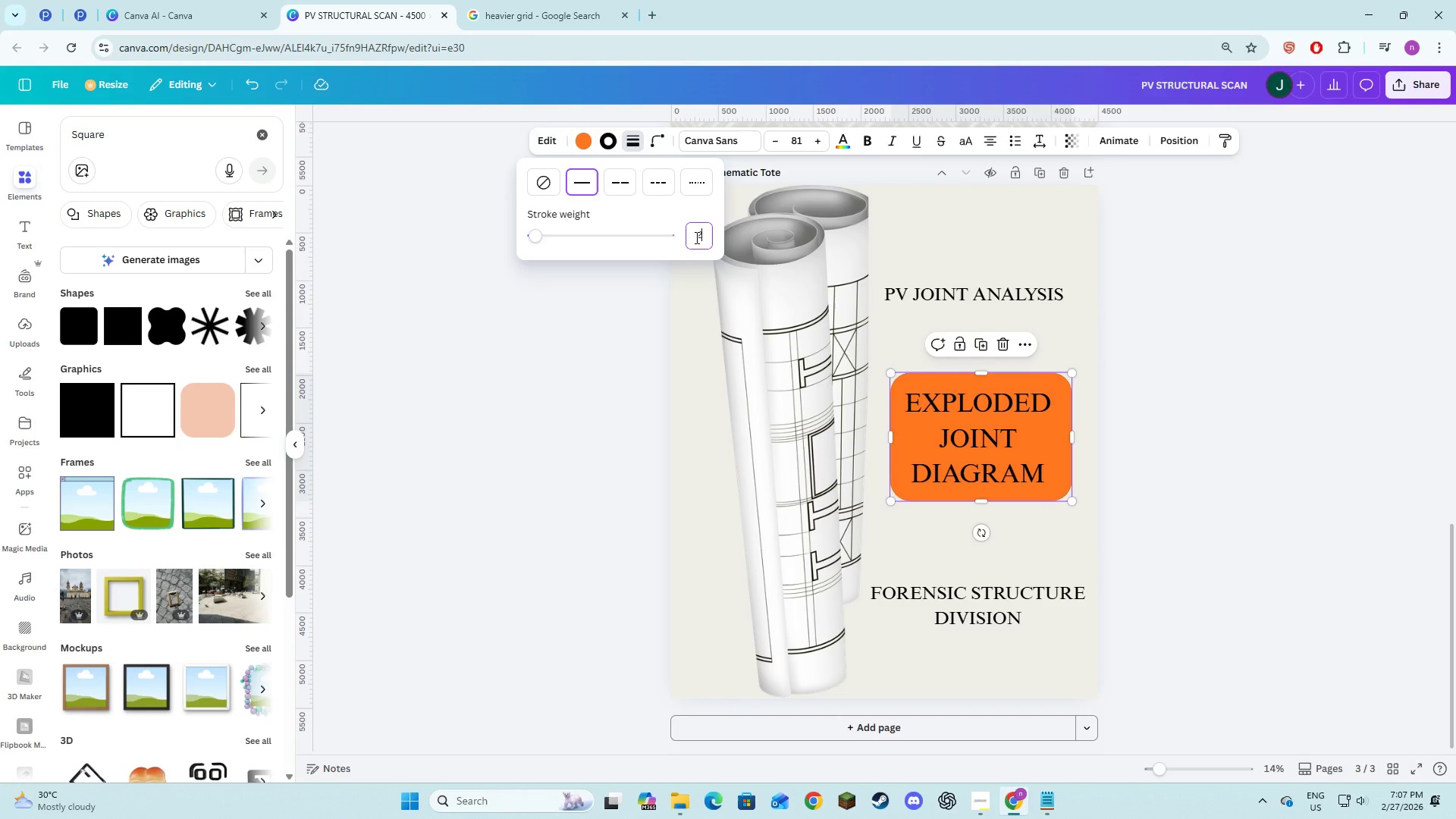 
key(Numpad2)
 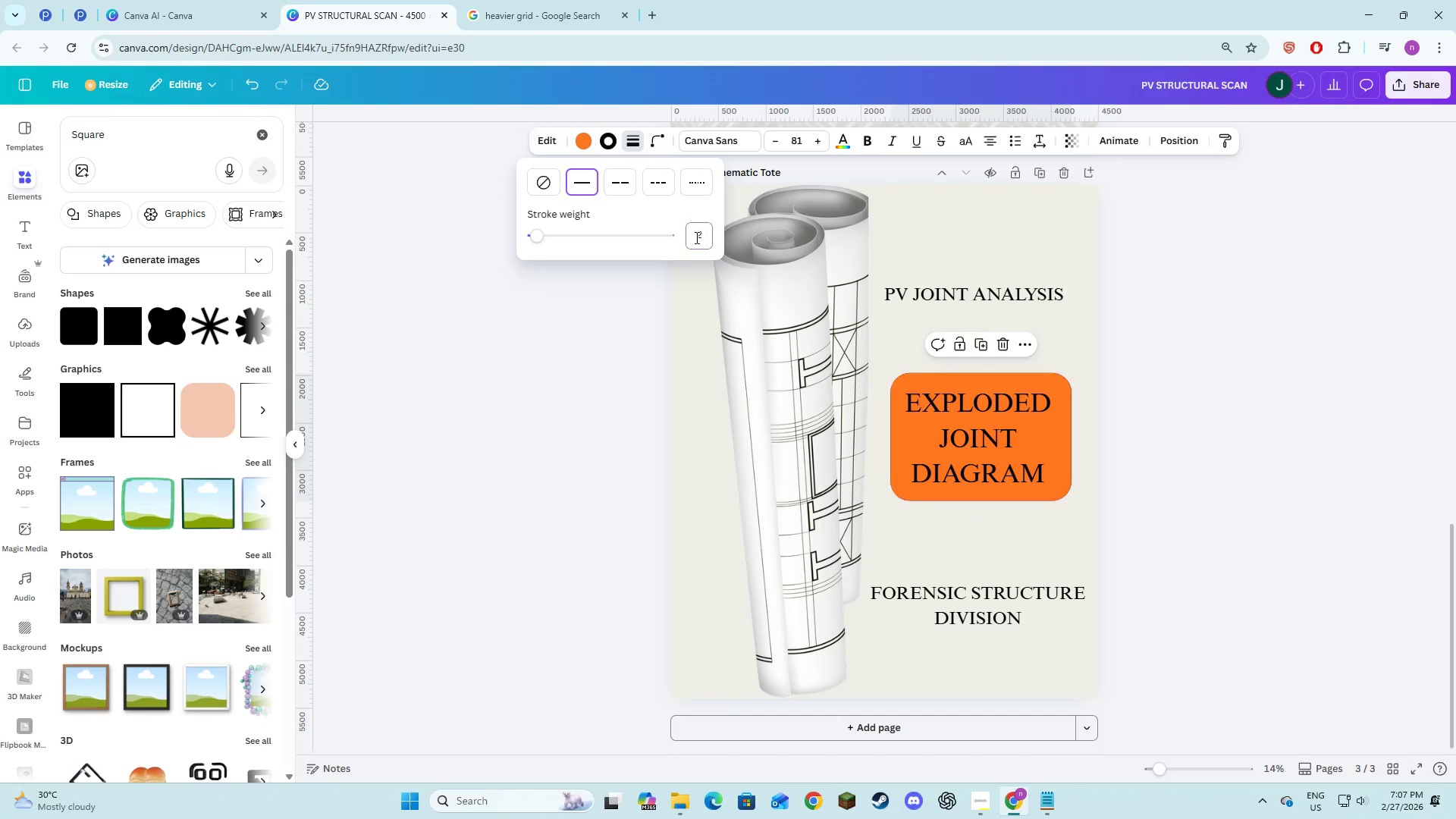 
key(NumpadEnter)
 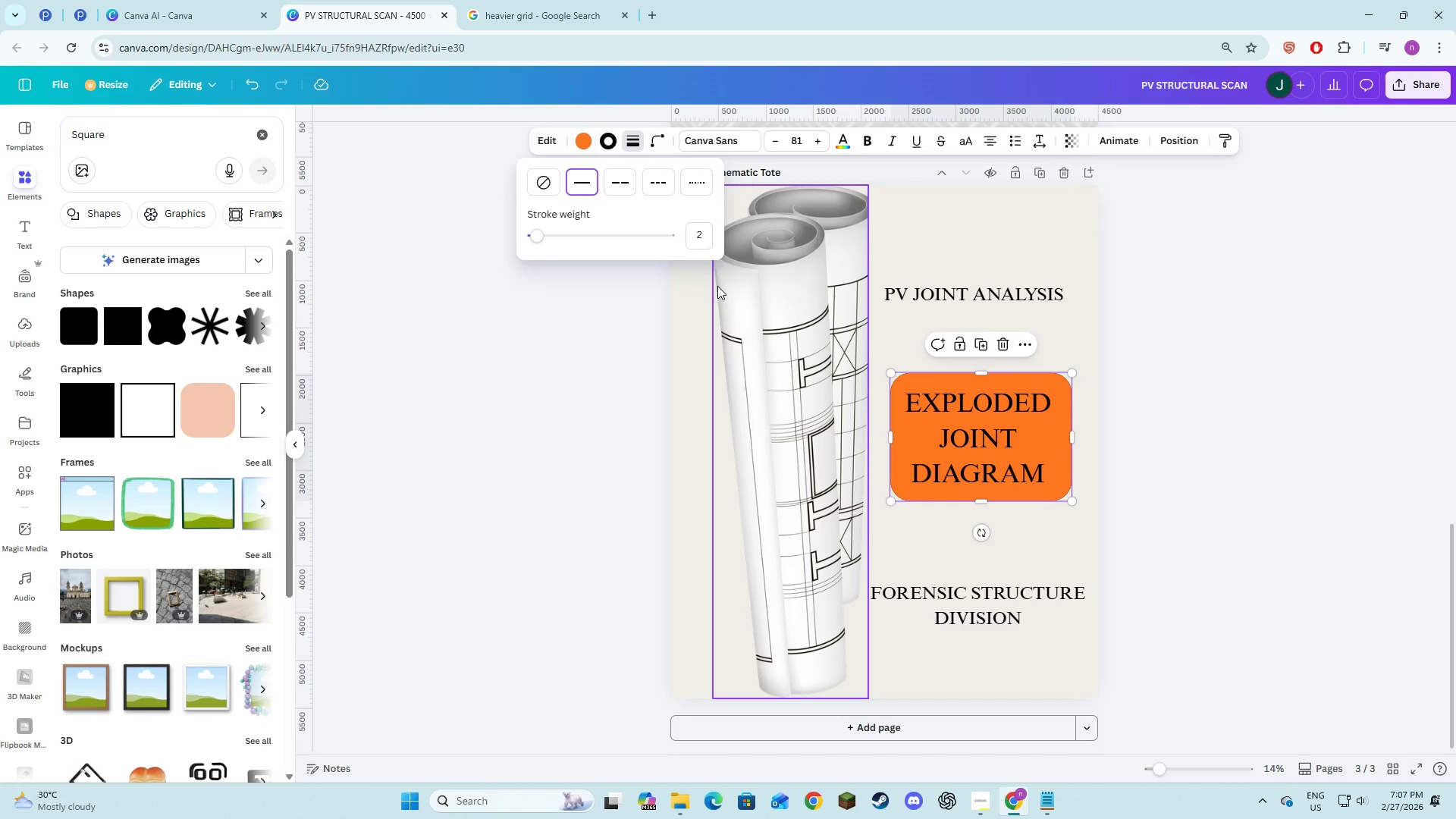 
left_click([695, 243])
 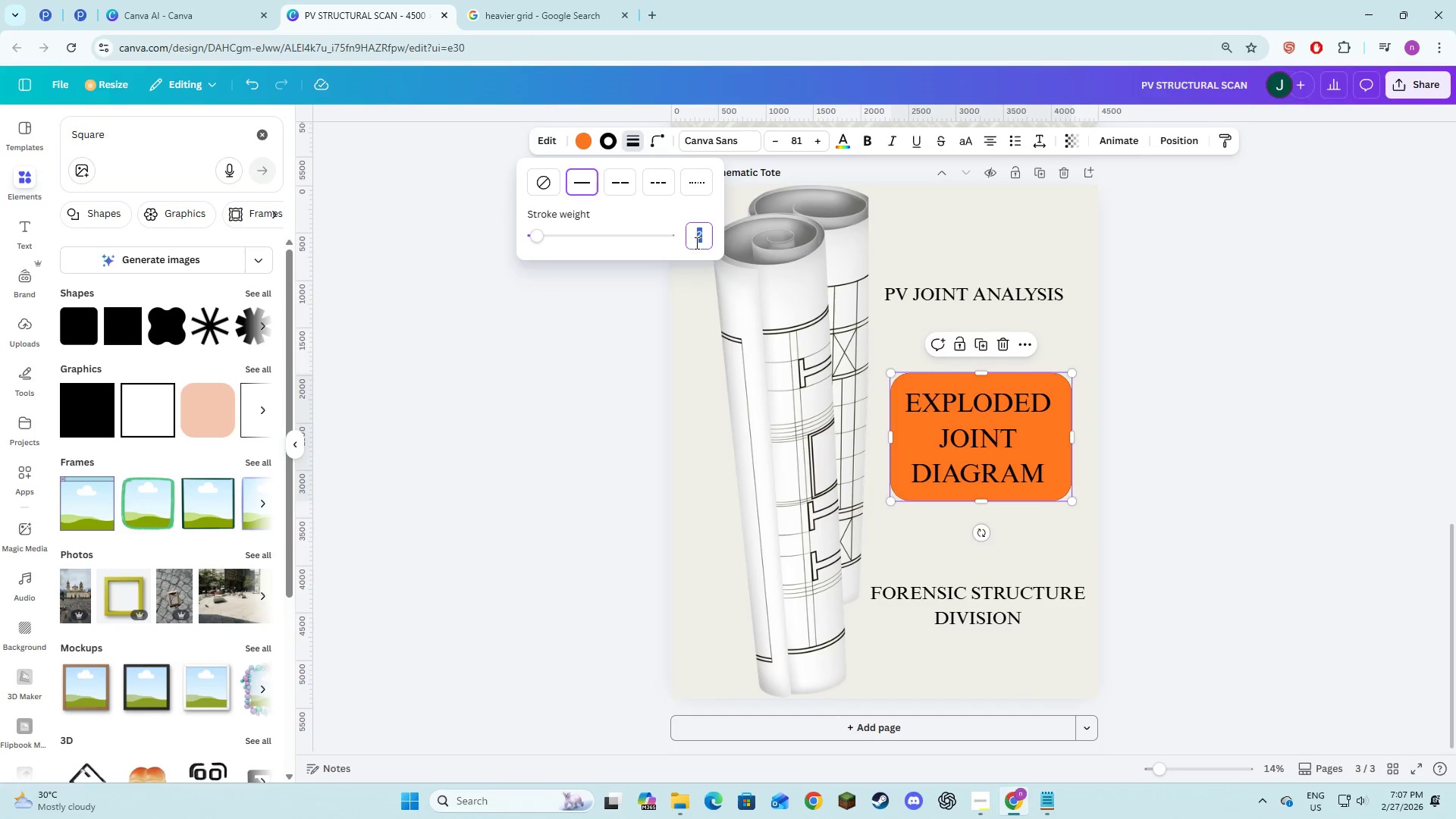 
key(Numpad3)
 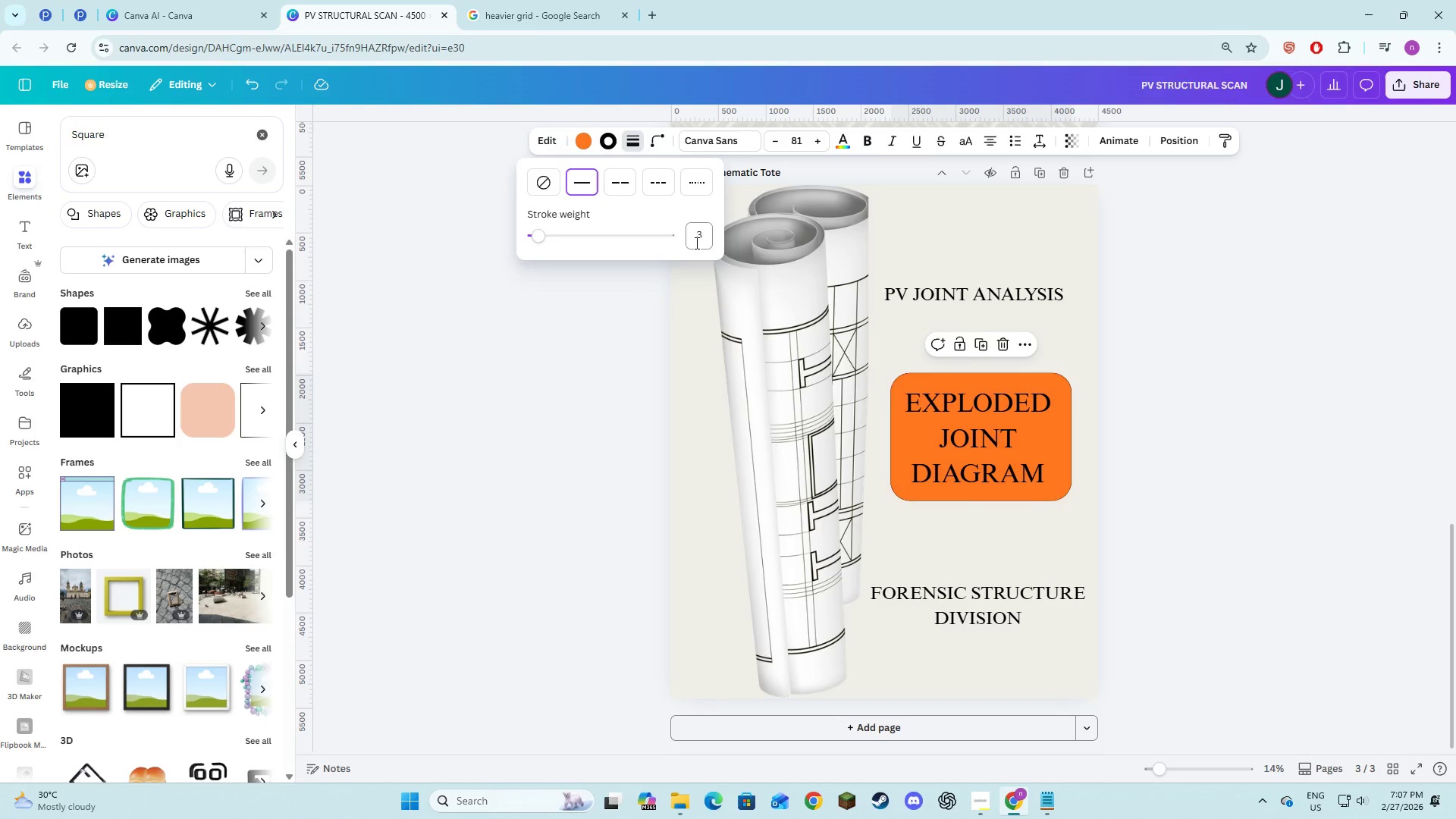 
key(NumpadEnter)
 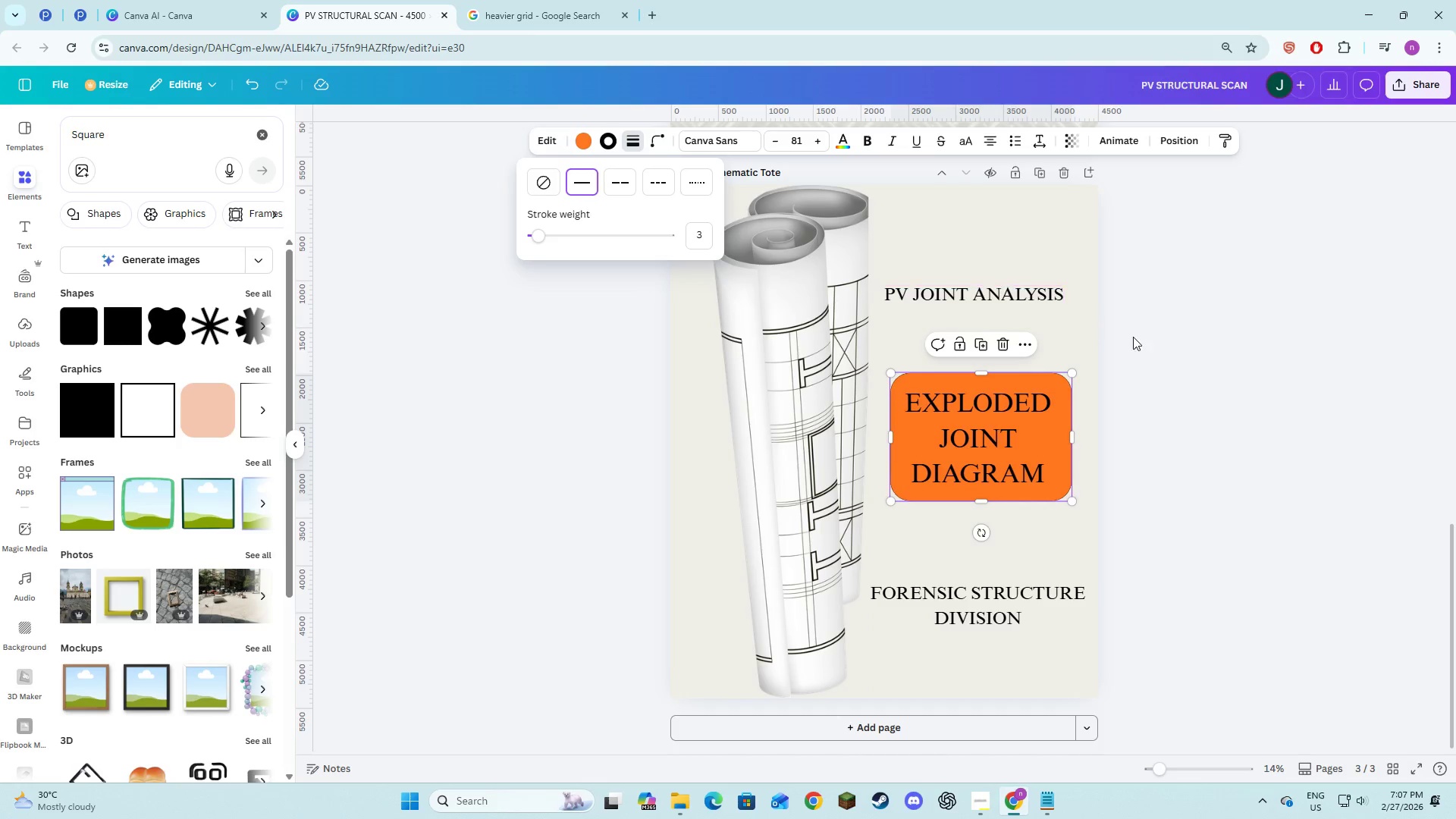 
left_click([1153, 357])
 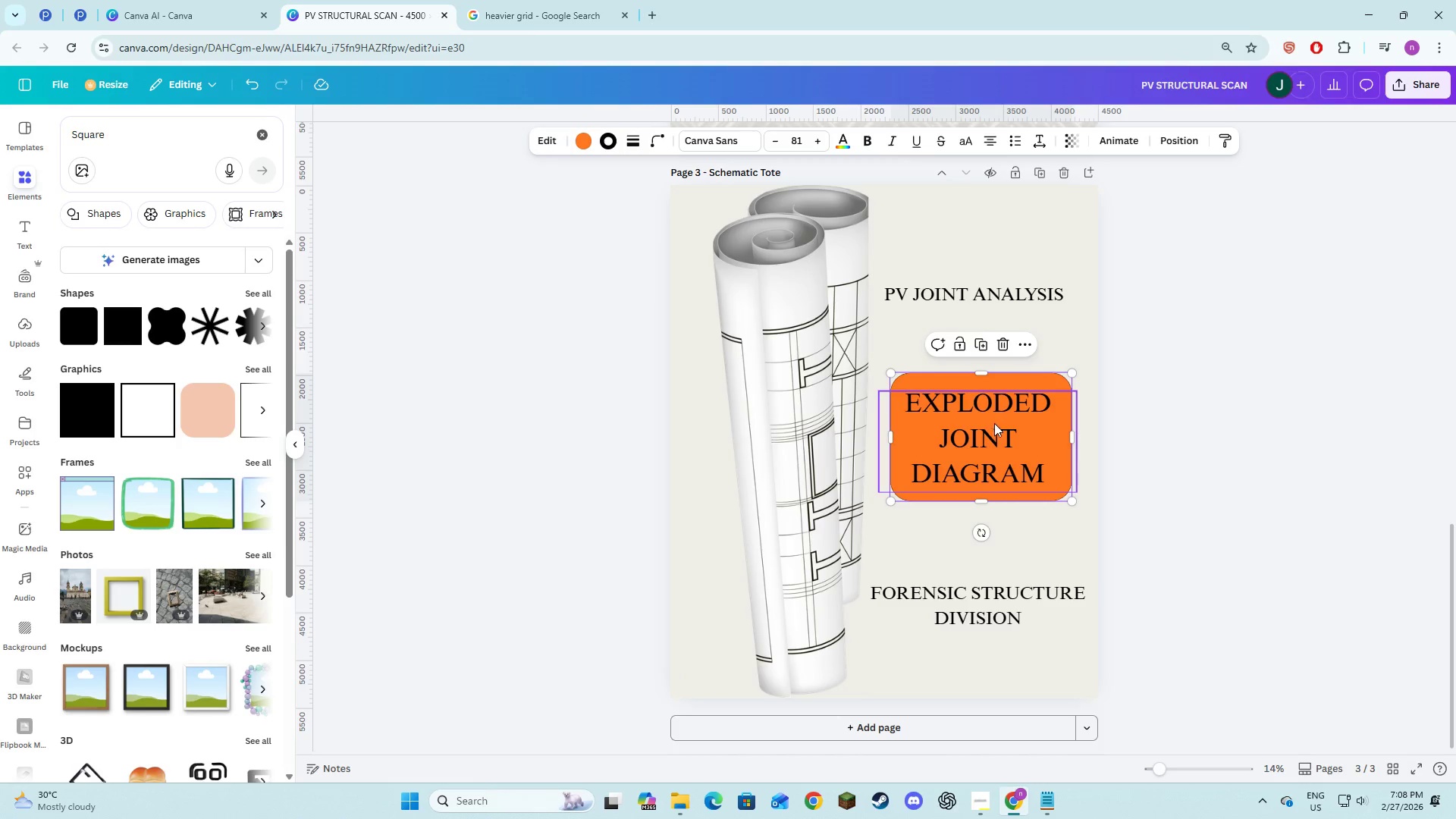 
wait(6.89)
 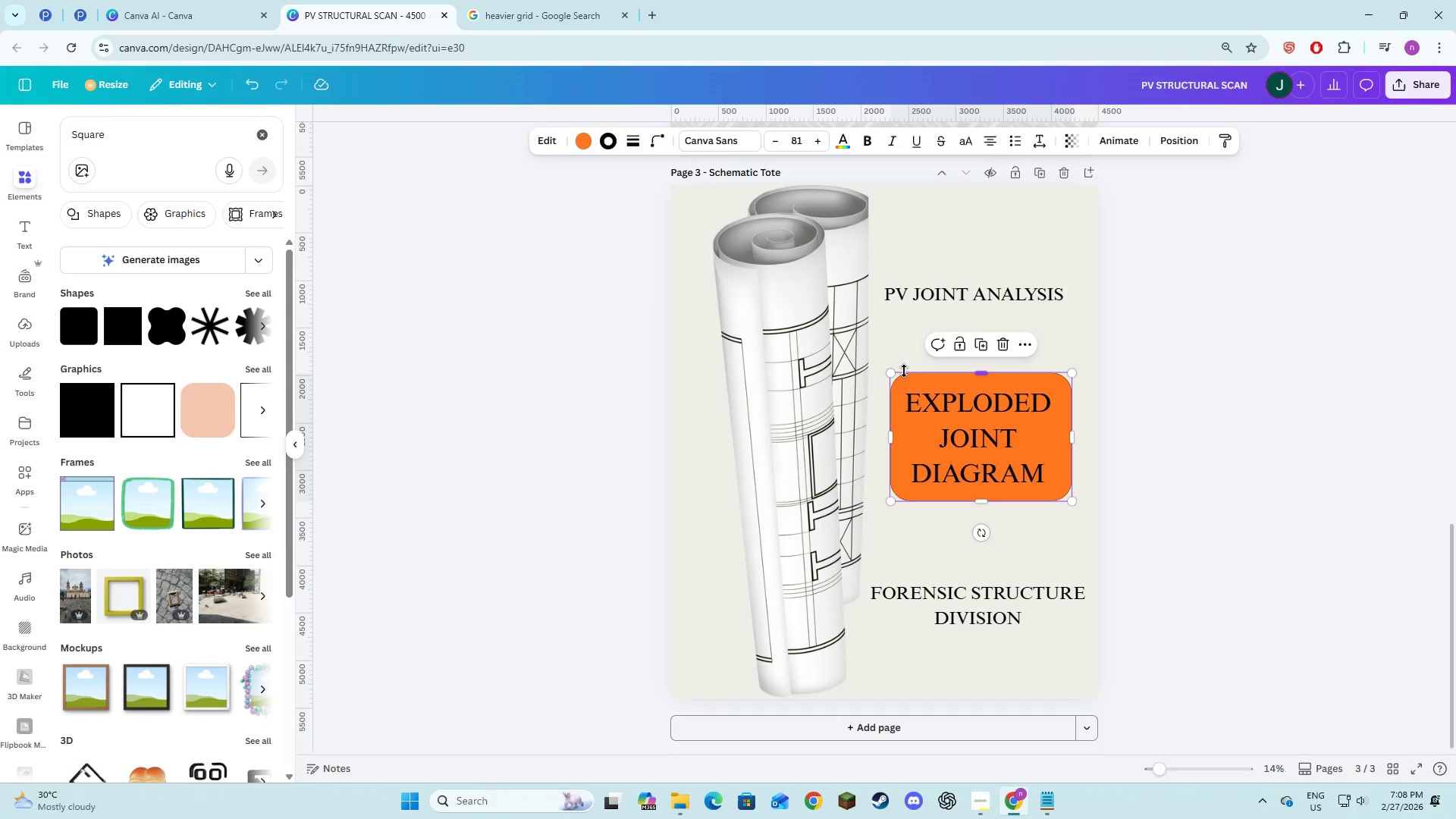 
left_click([584, 137])
 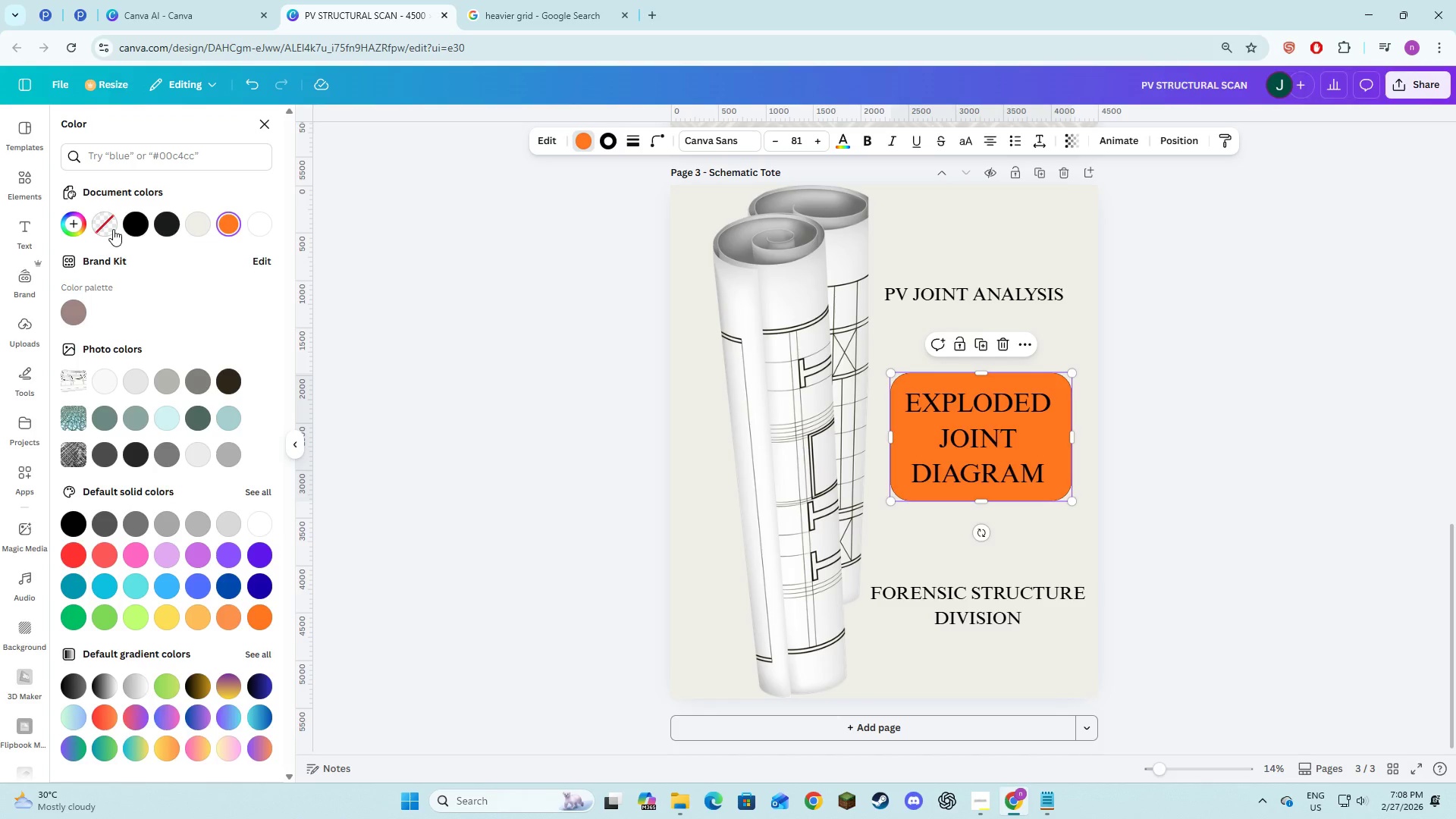 
left_click([110, 225])
 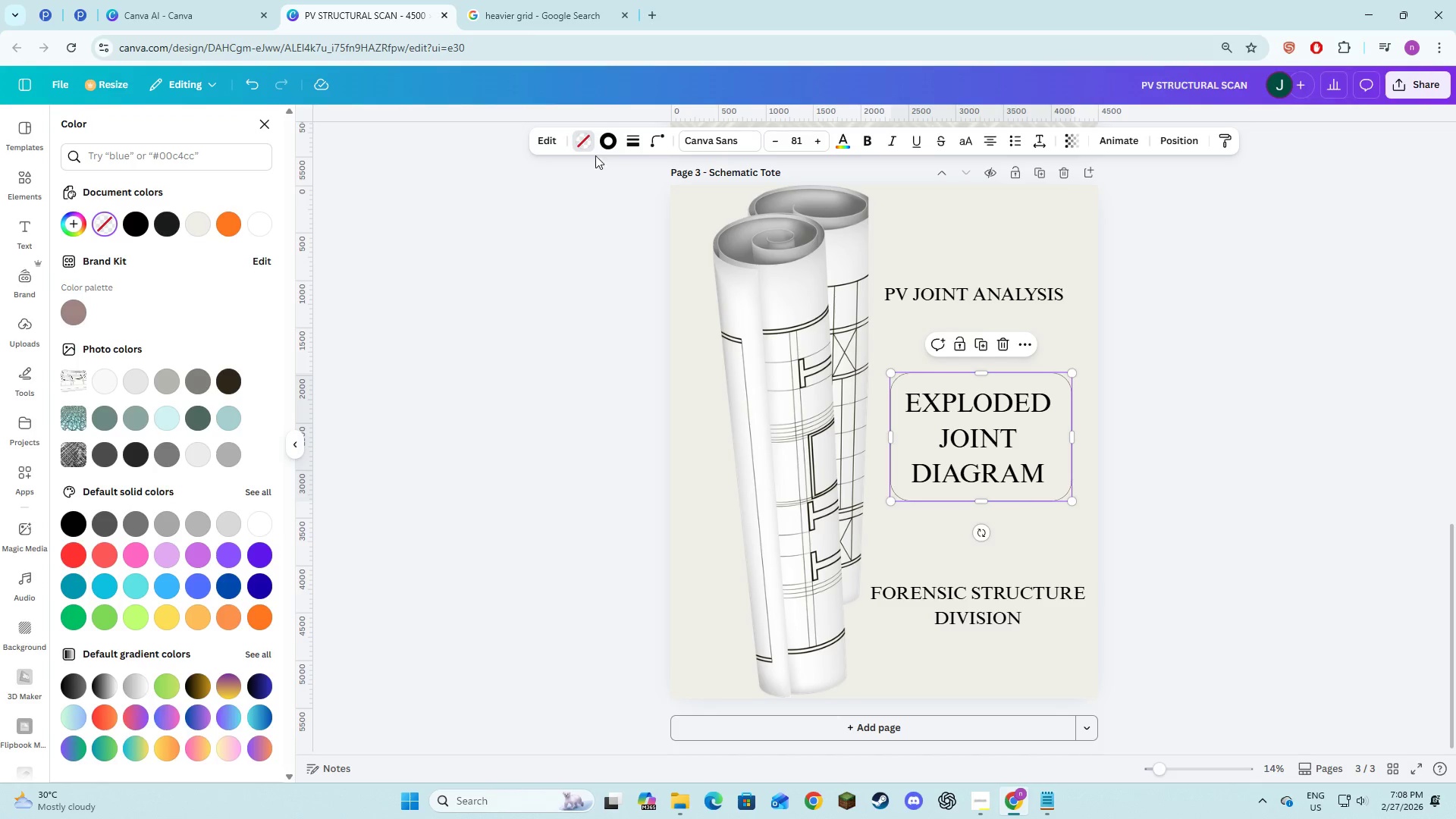 
left_click([608, 139])
 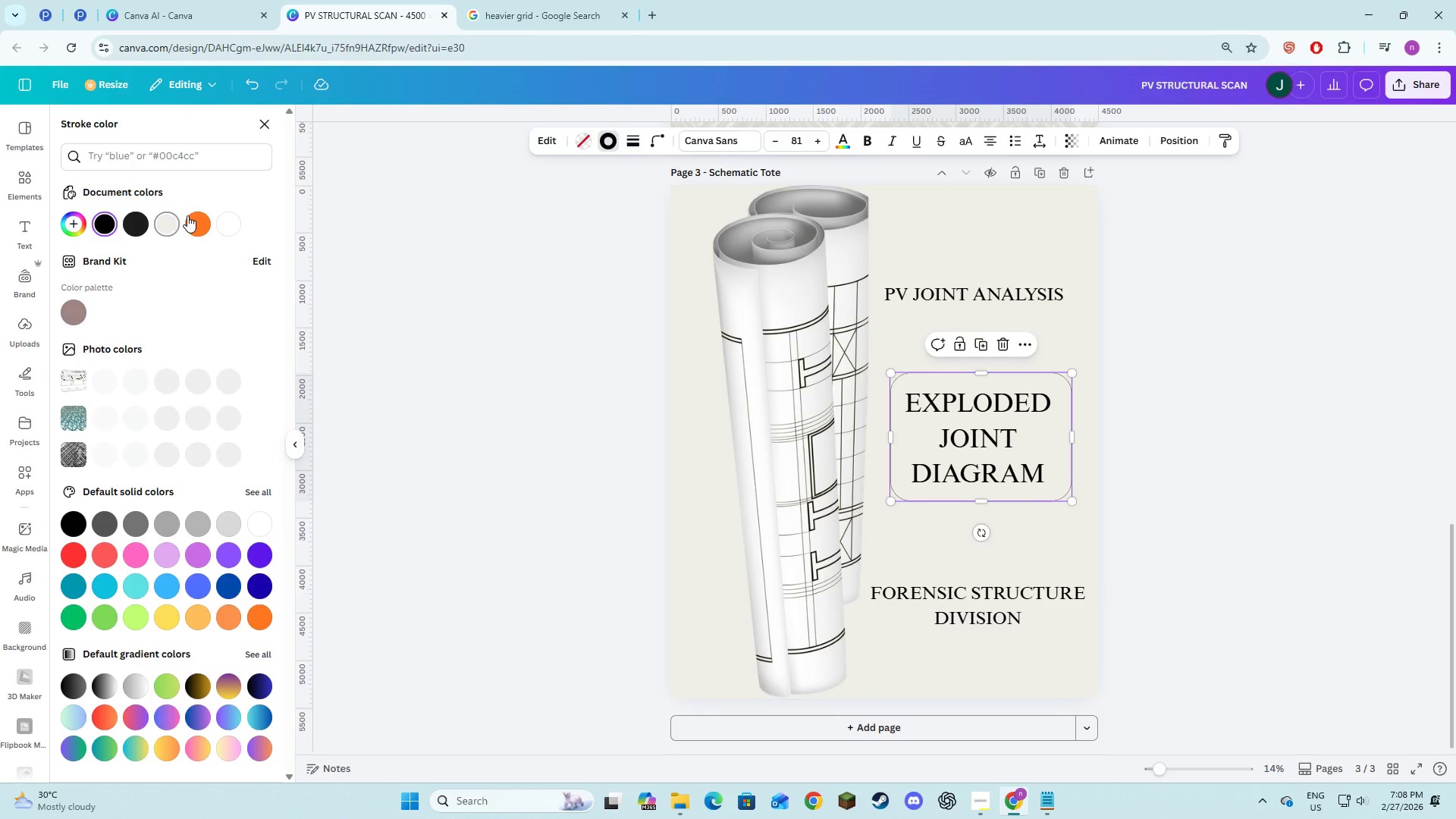 
left_click([190, 218])
 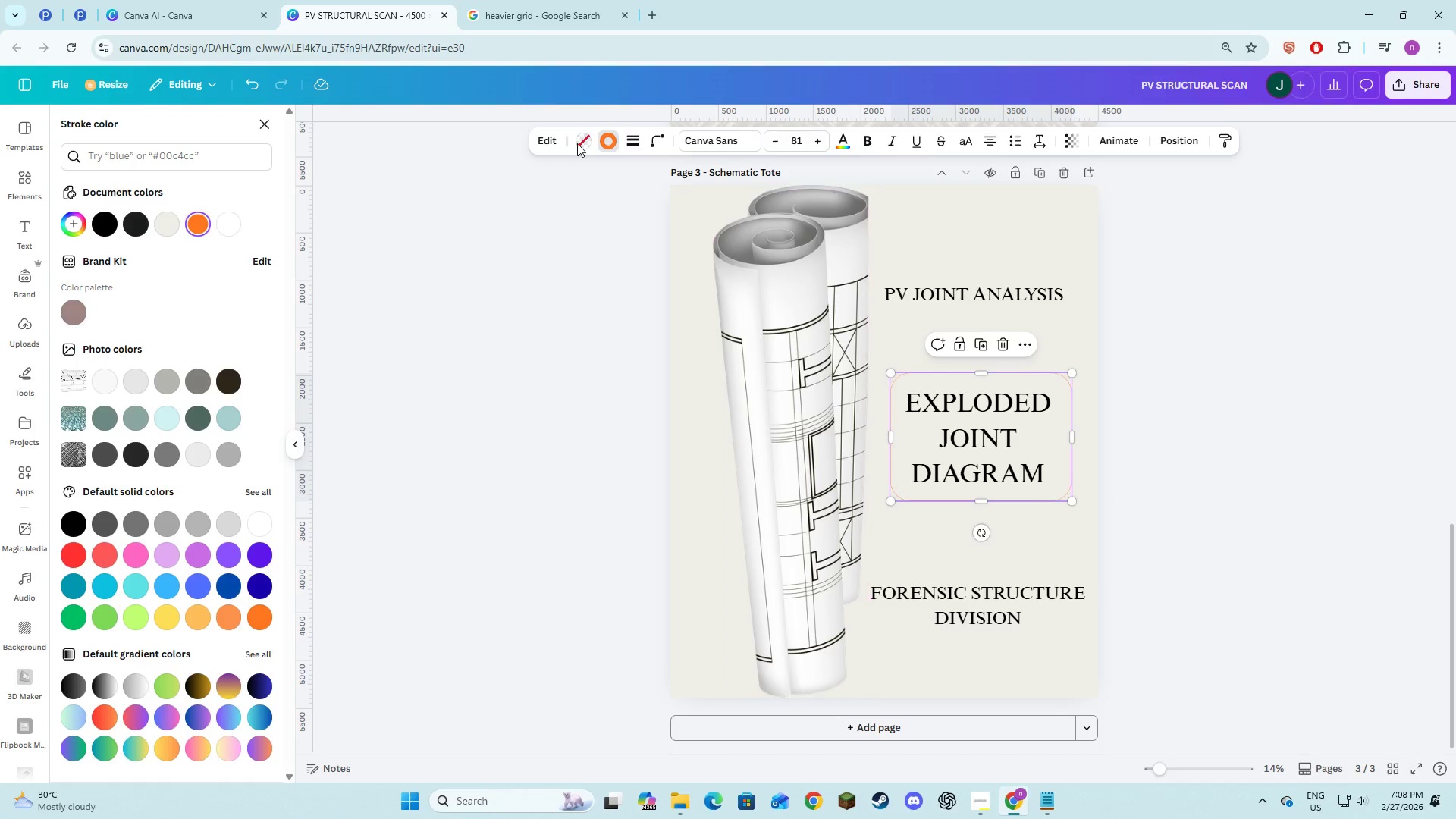 
left_click([641, 137])
 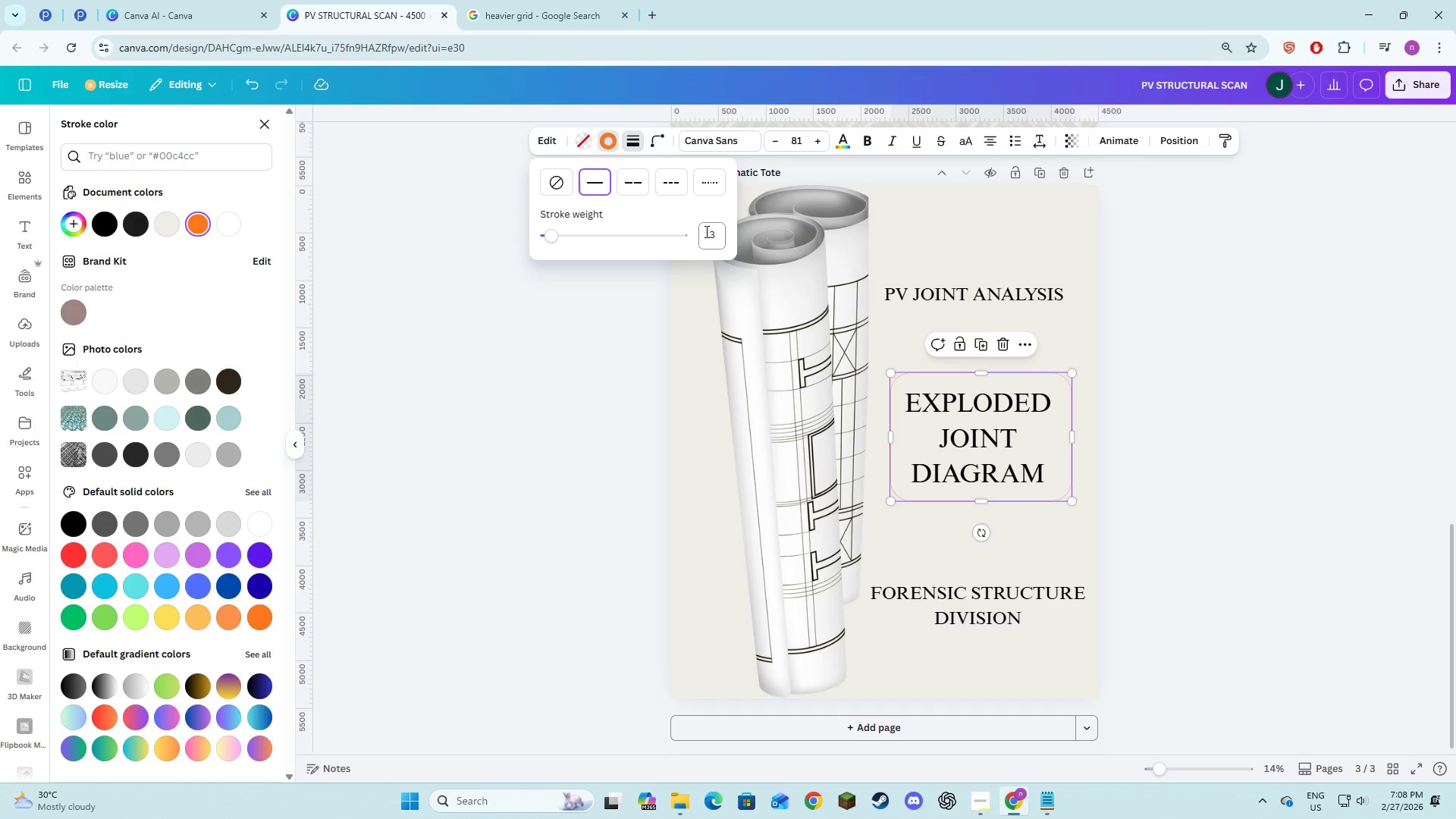 
left_click([711, 234])
 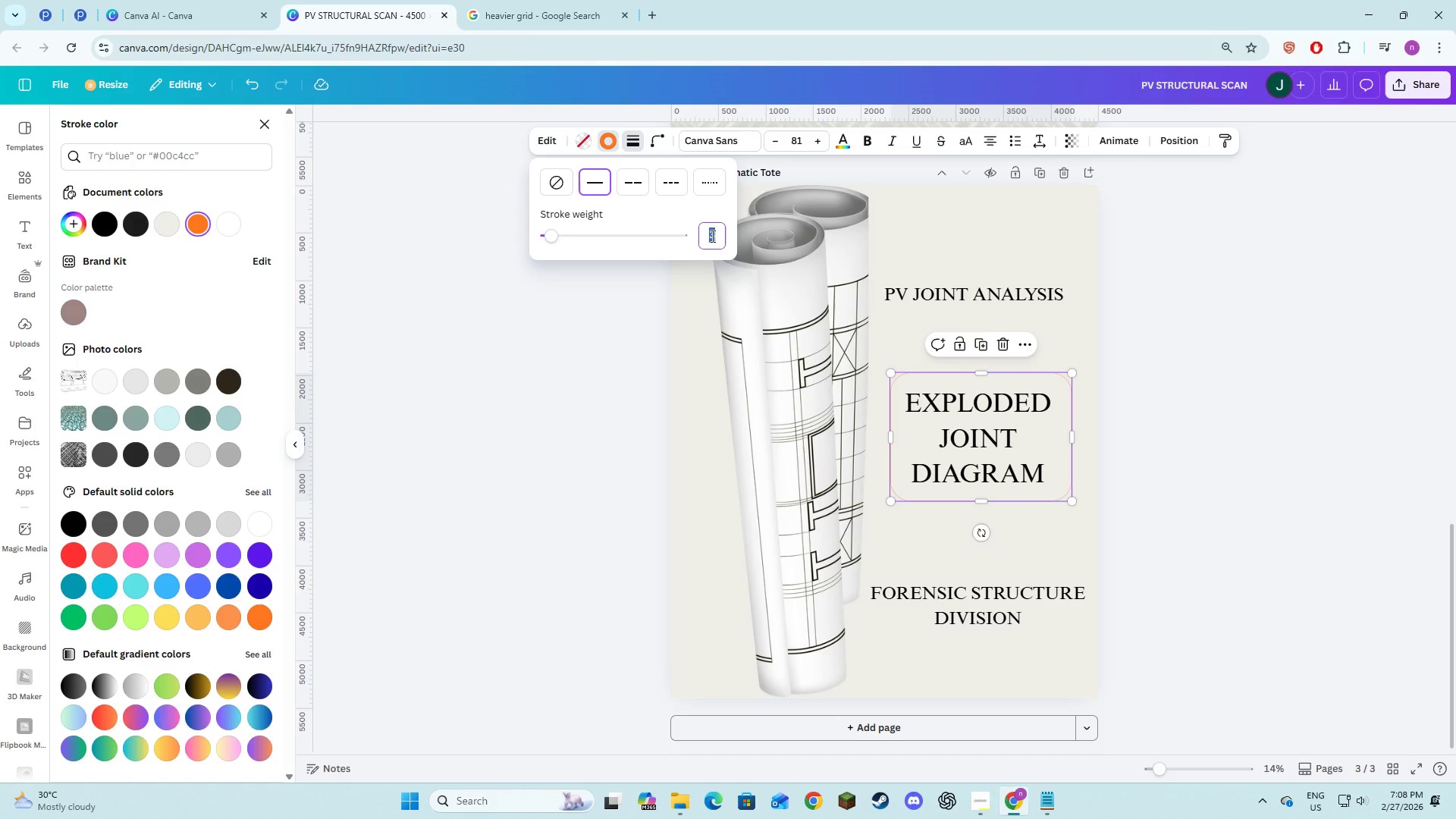 
key(Numpad5)
 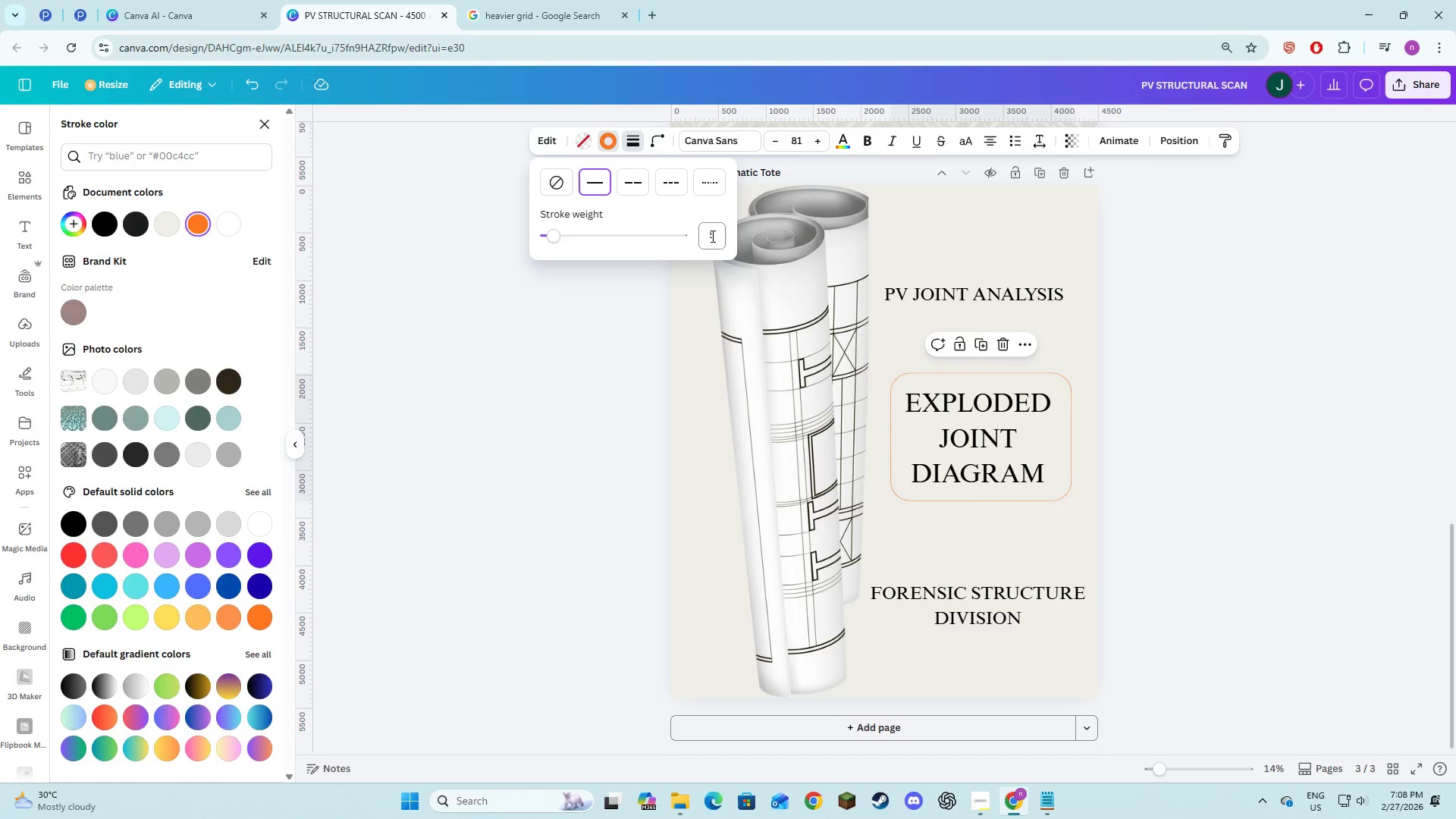 
key(NumpadEnter)
 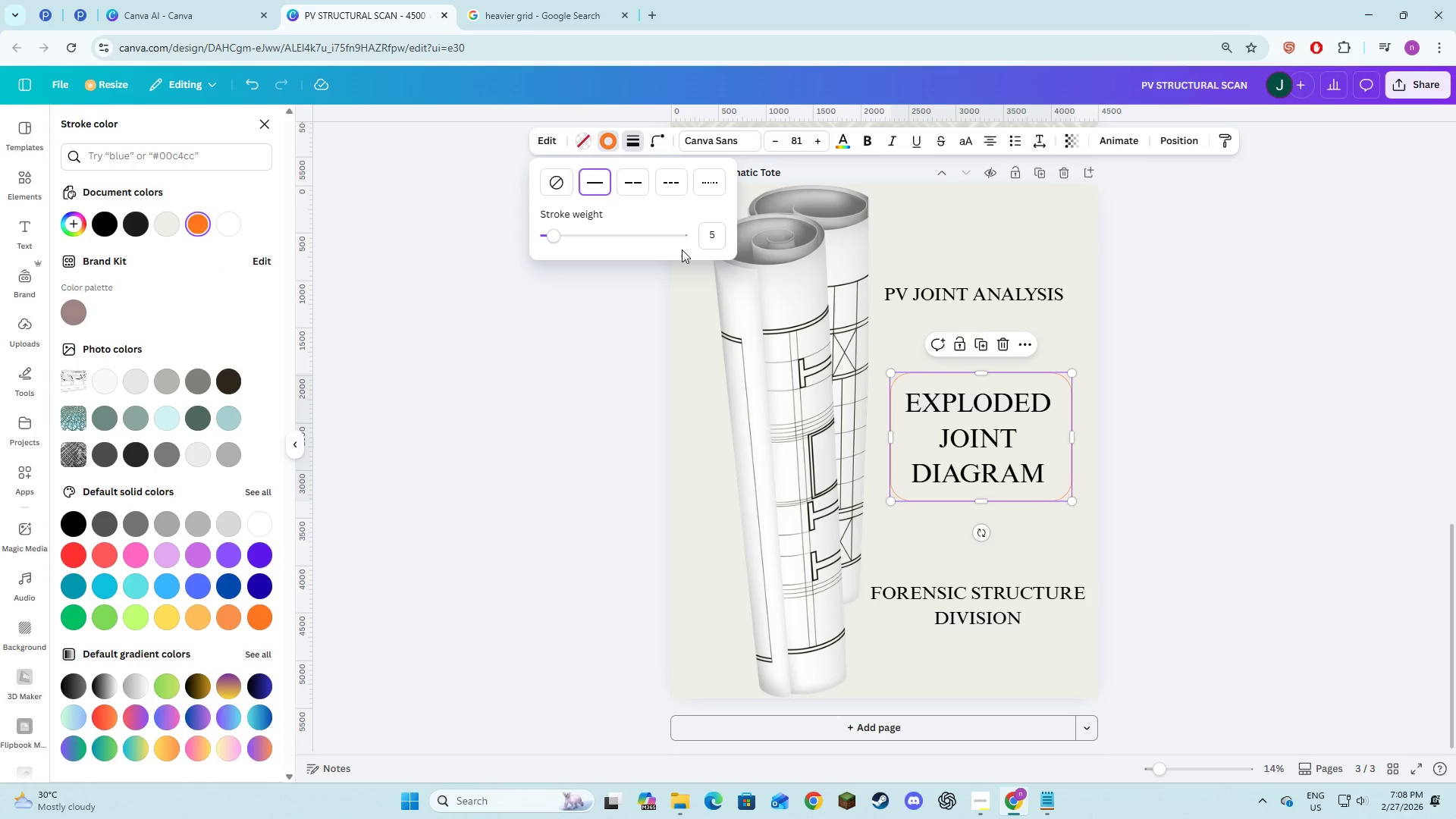 
left_click([711, 238])
 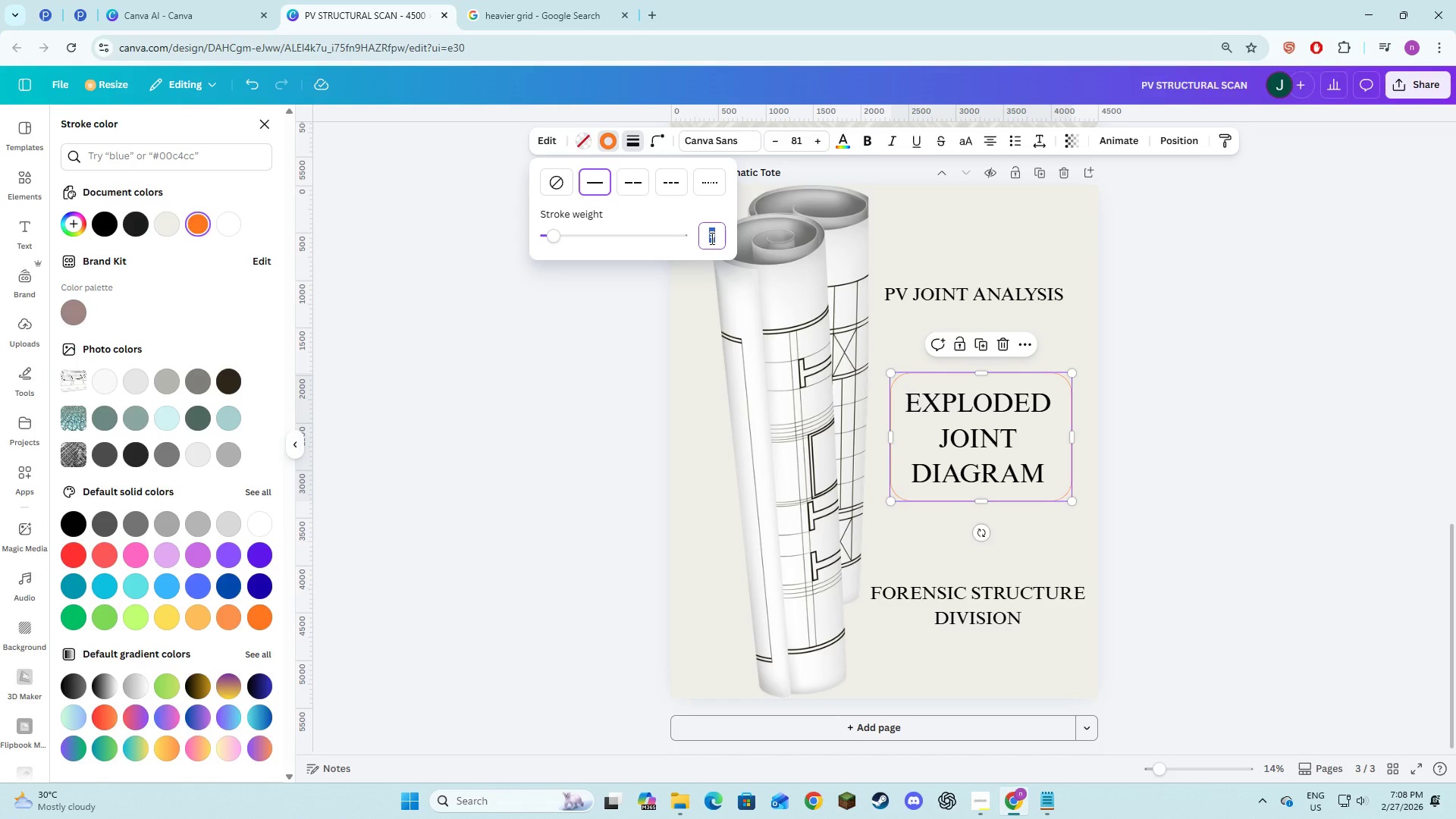 
key(Numpad1)
 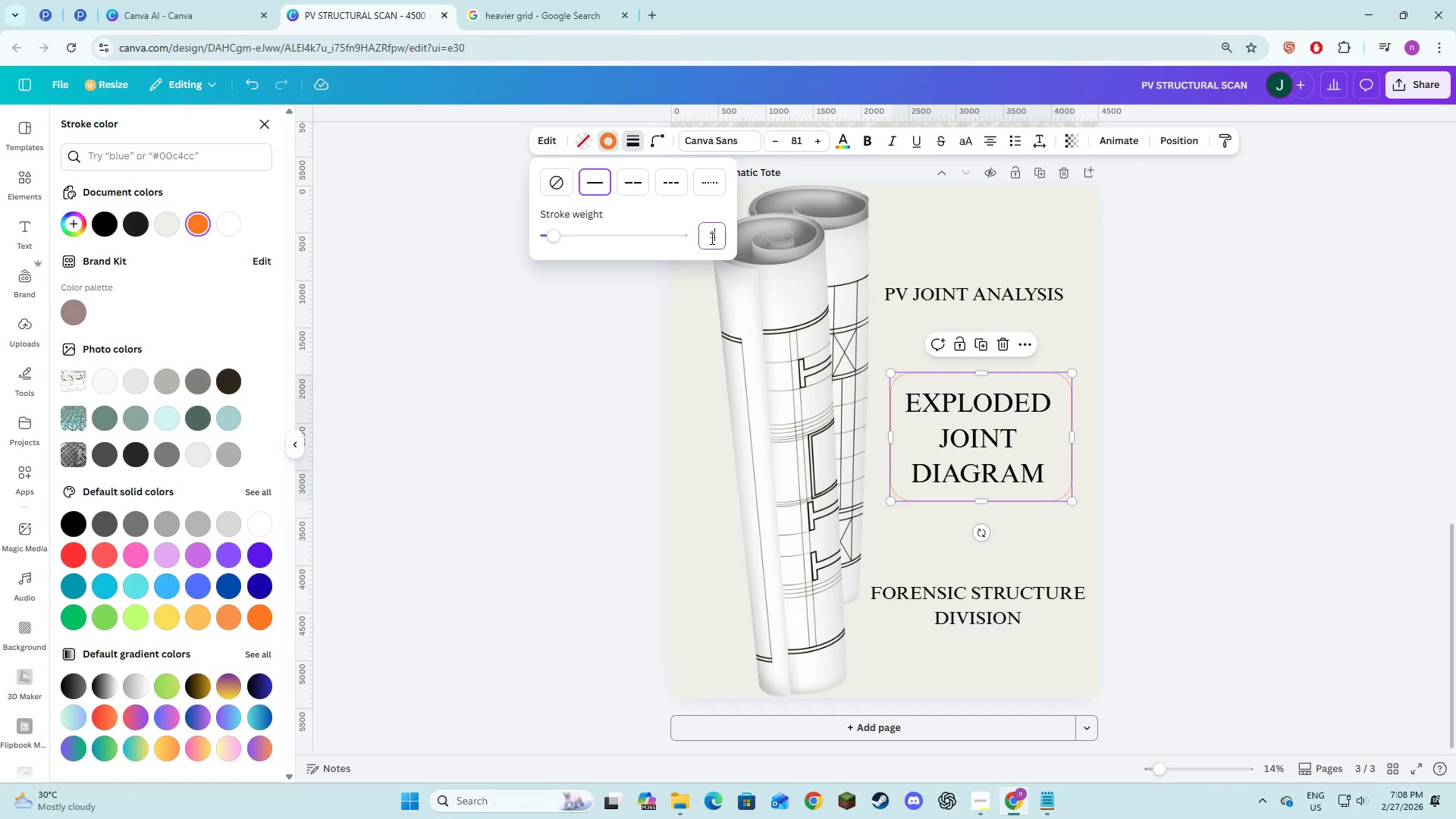 
key(Numpad0)
 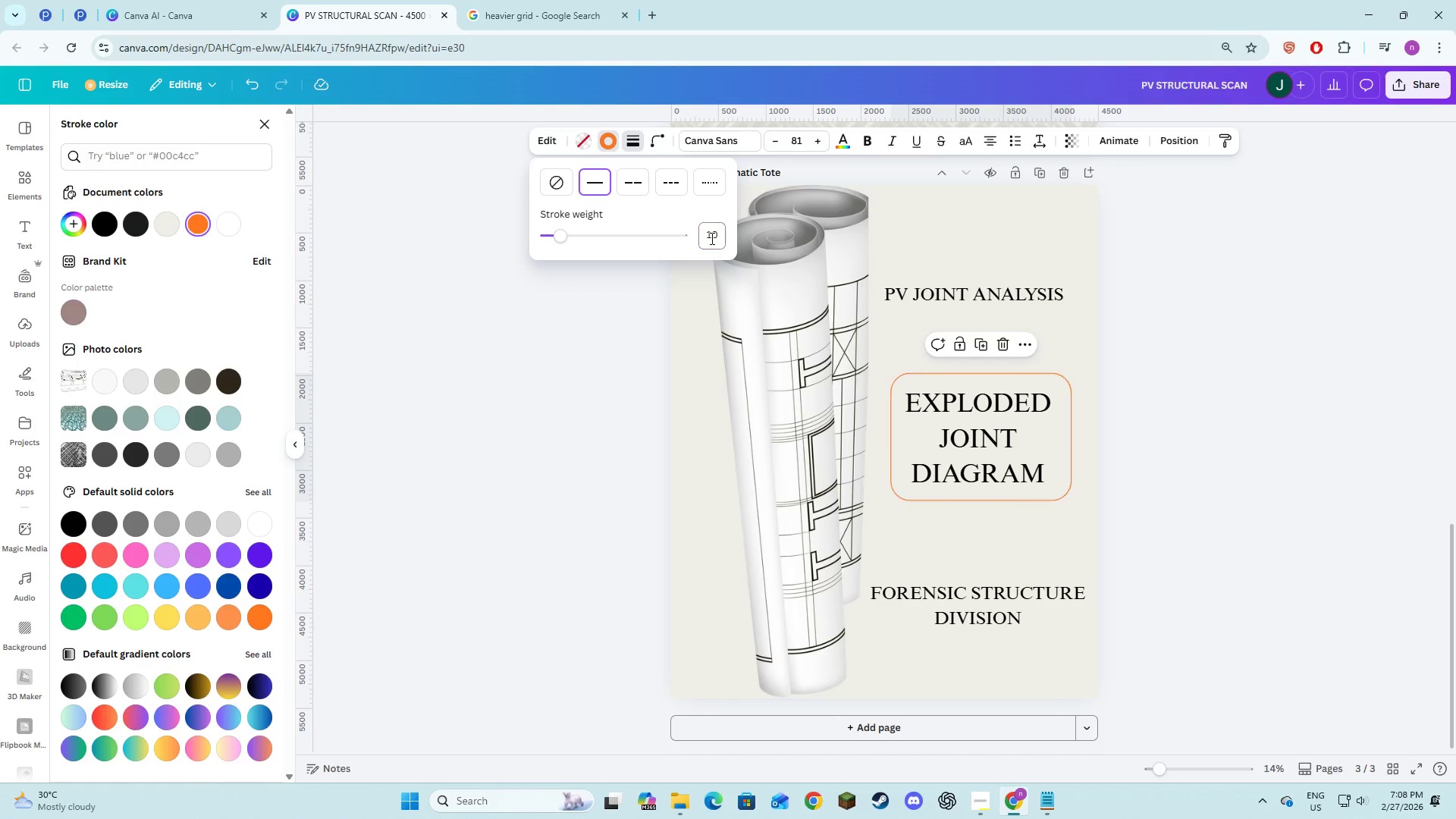 
key(NumpadEnter)
 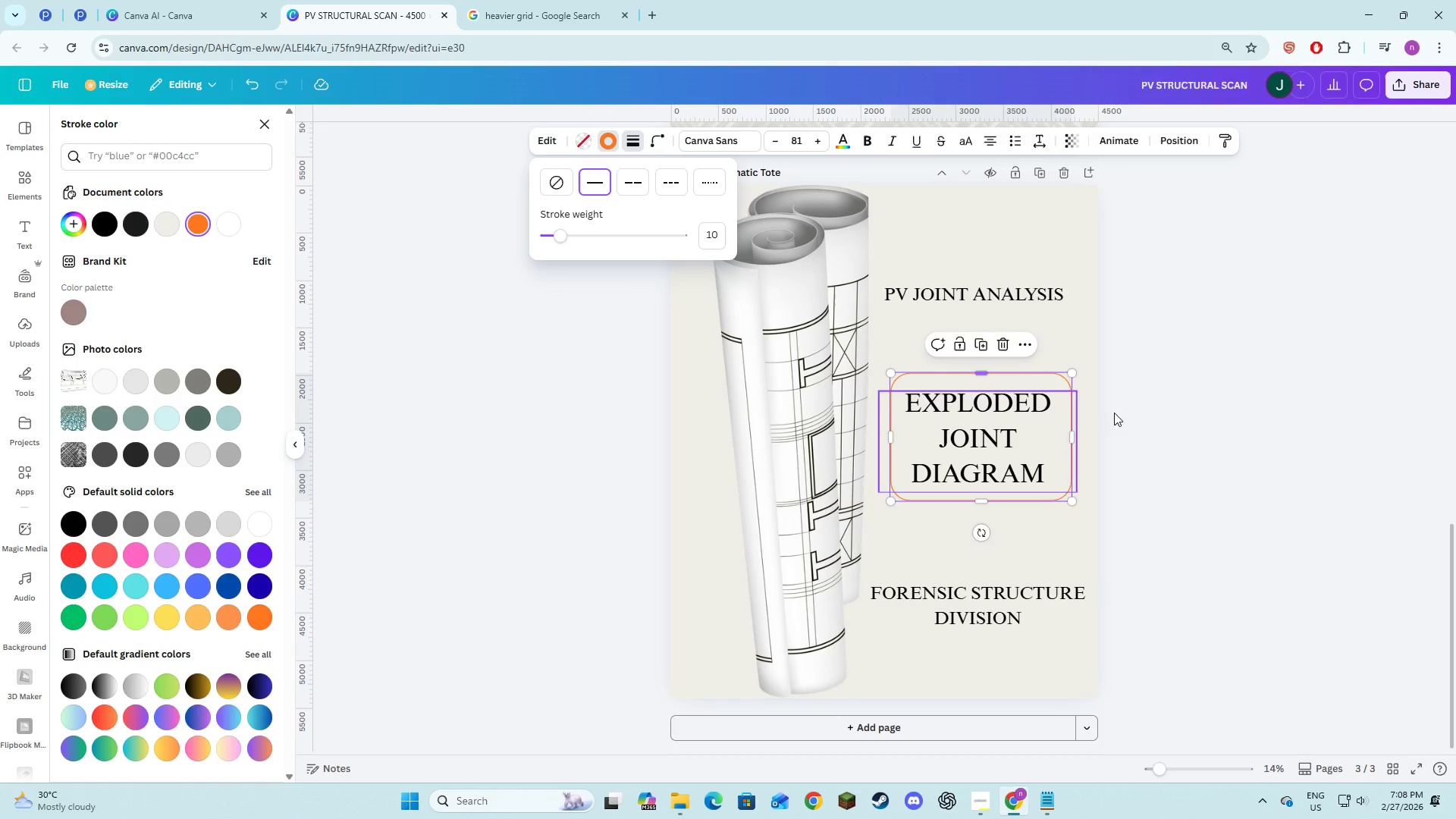 
left_click([1216, 450])
 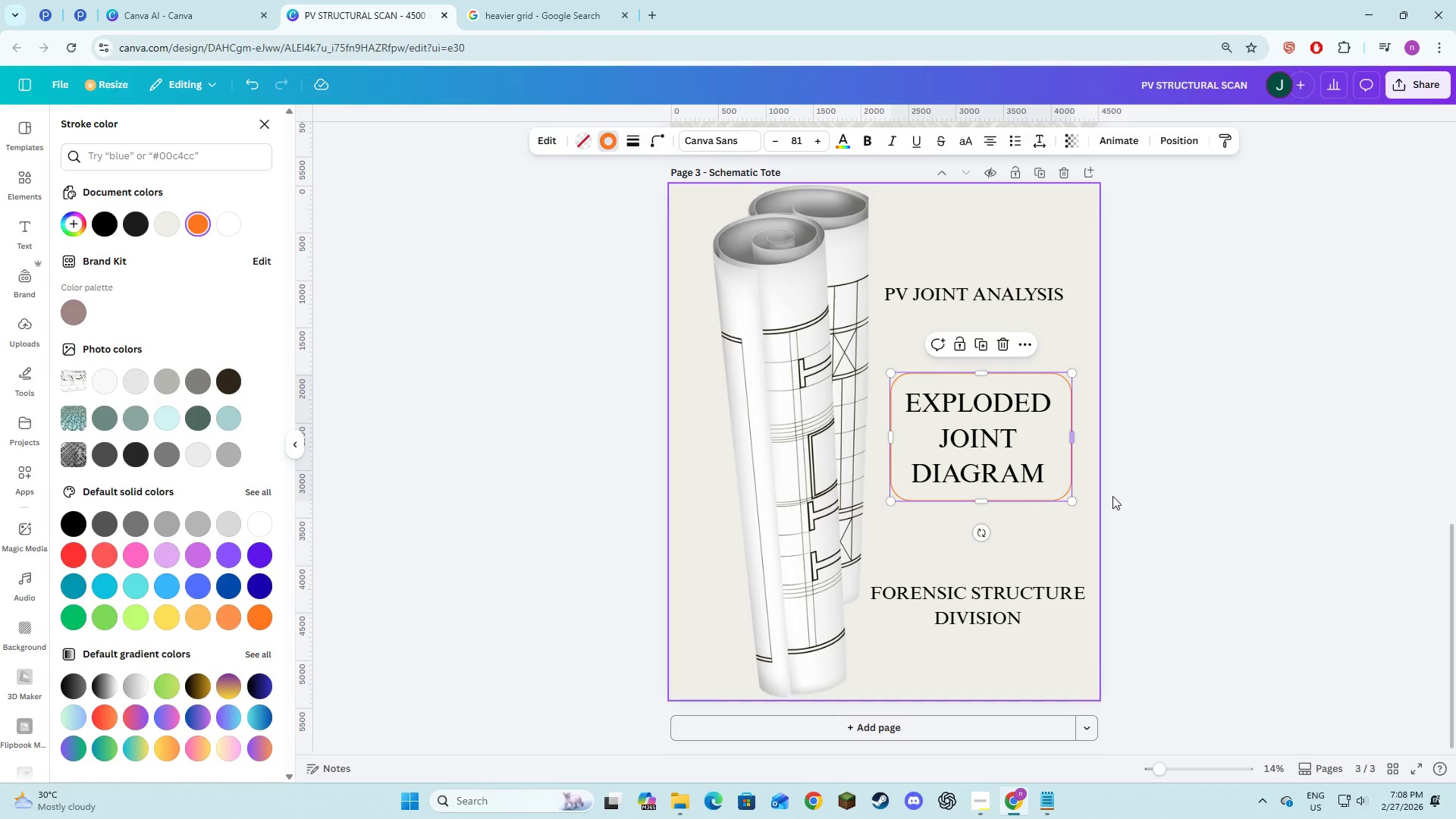 
left_click([1201, 500])
 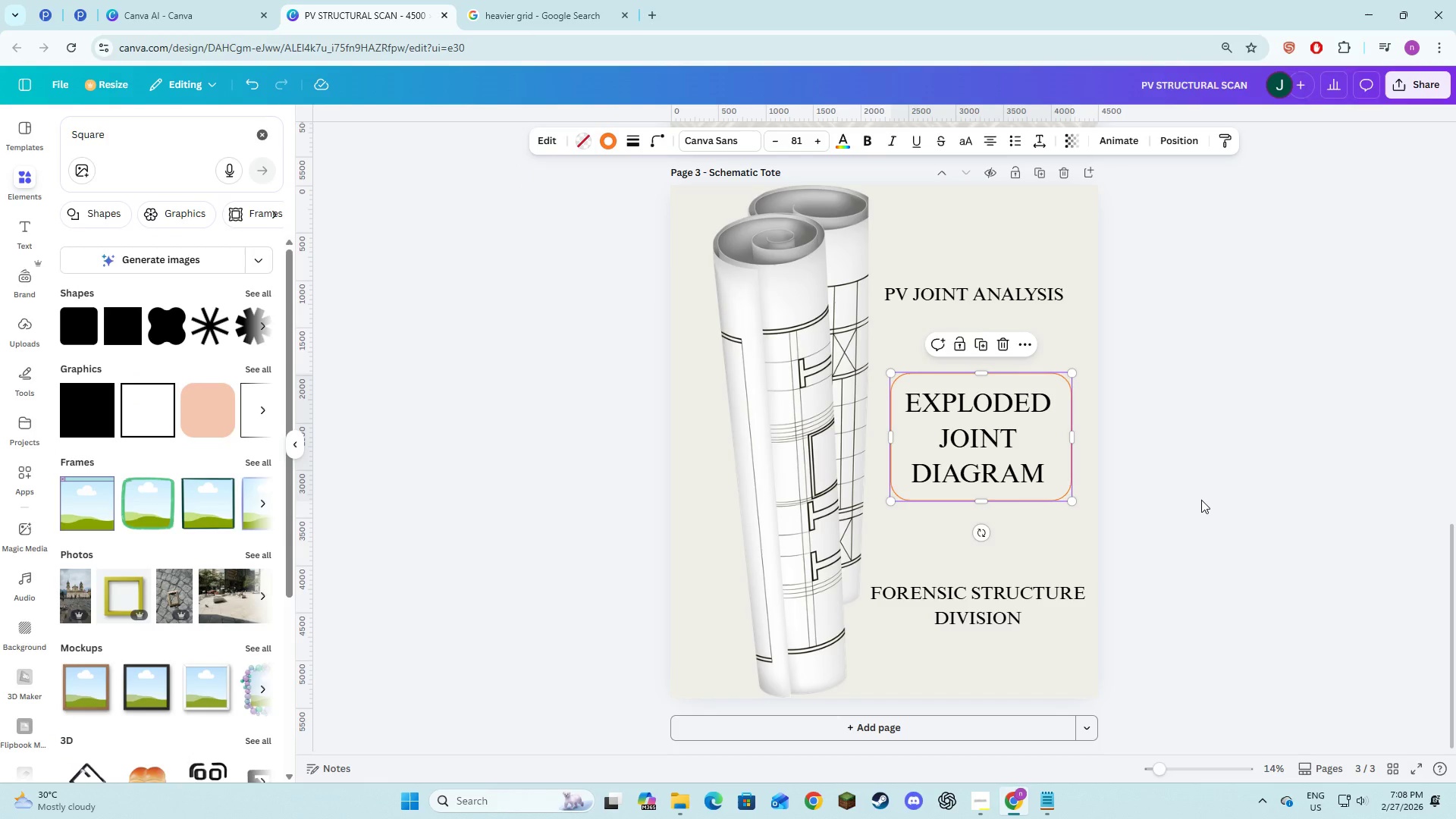 
left_click([1201, 500])
 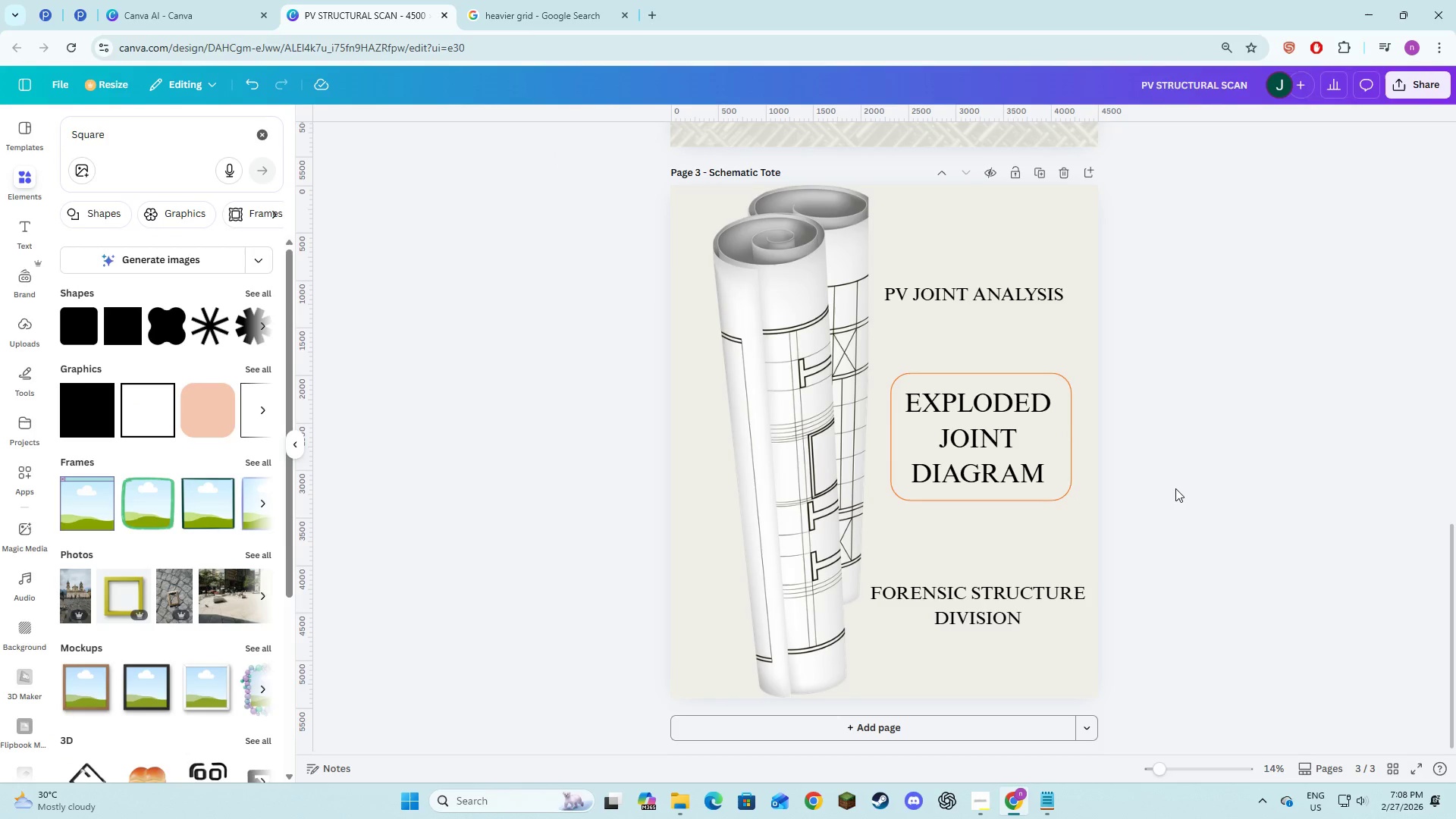 
scroll: coordinate [1180, 501], scroll_direction: down, amount: 5.0
 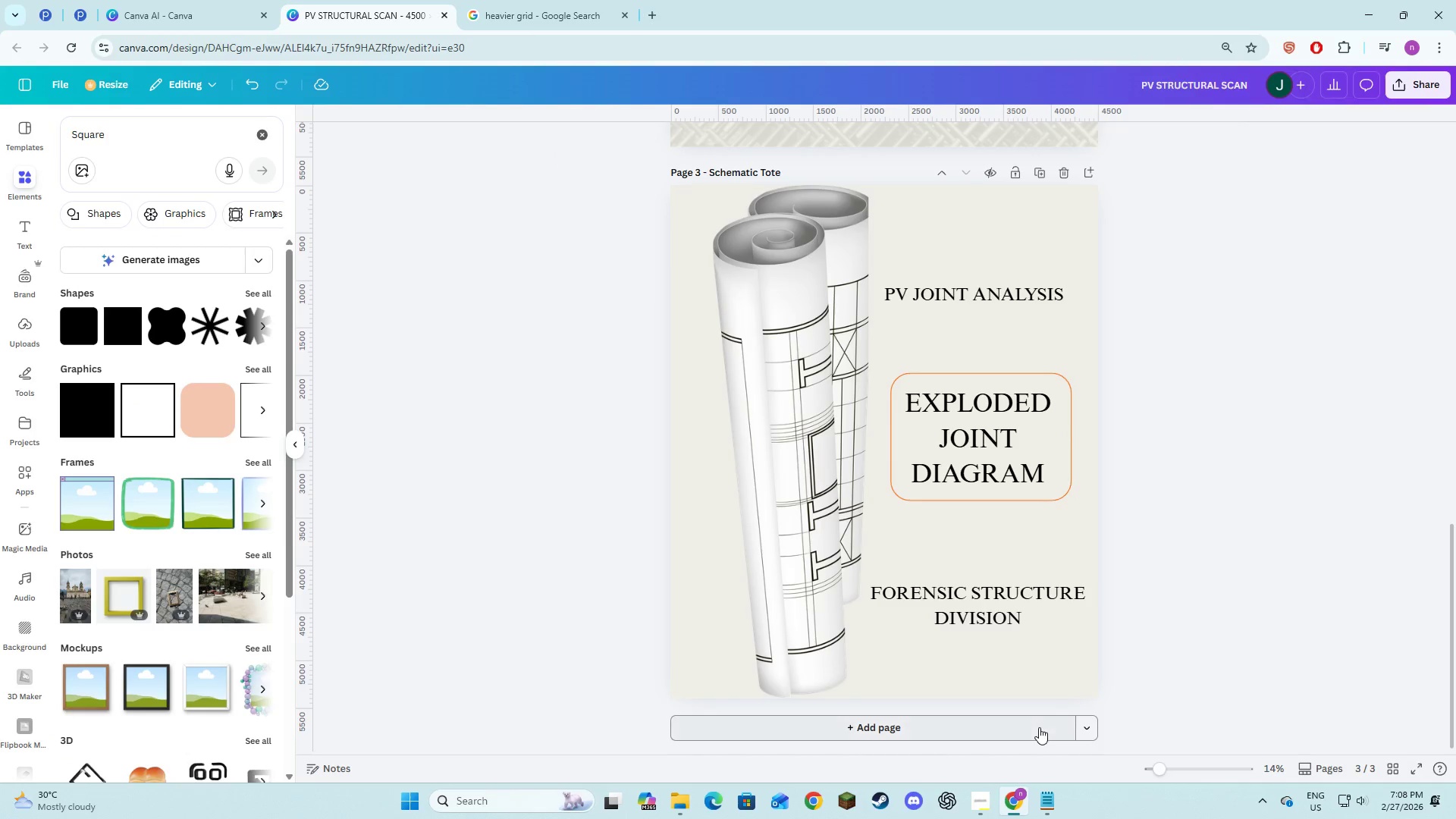 
left_click([1039, 727])
 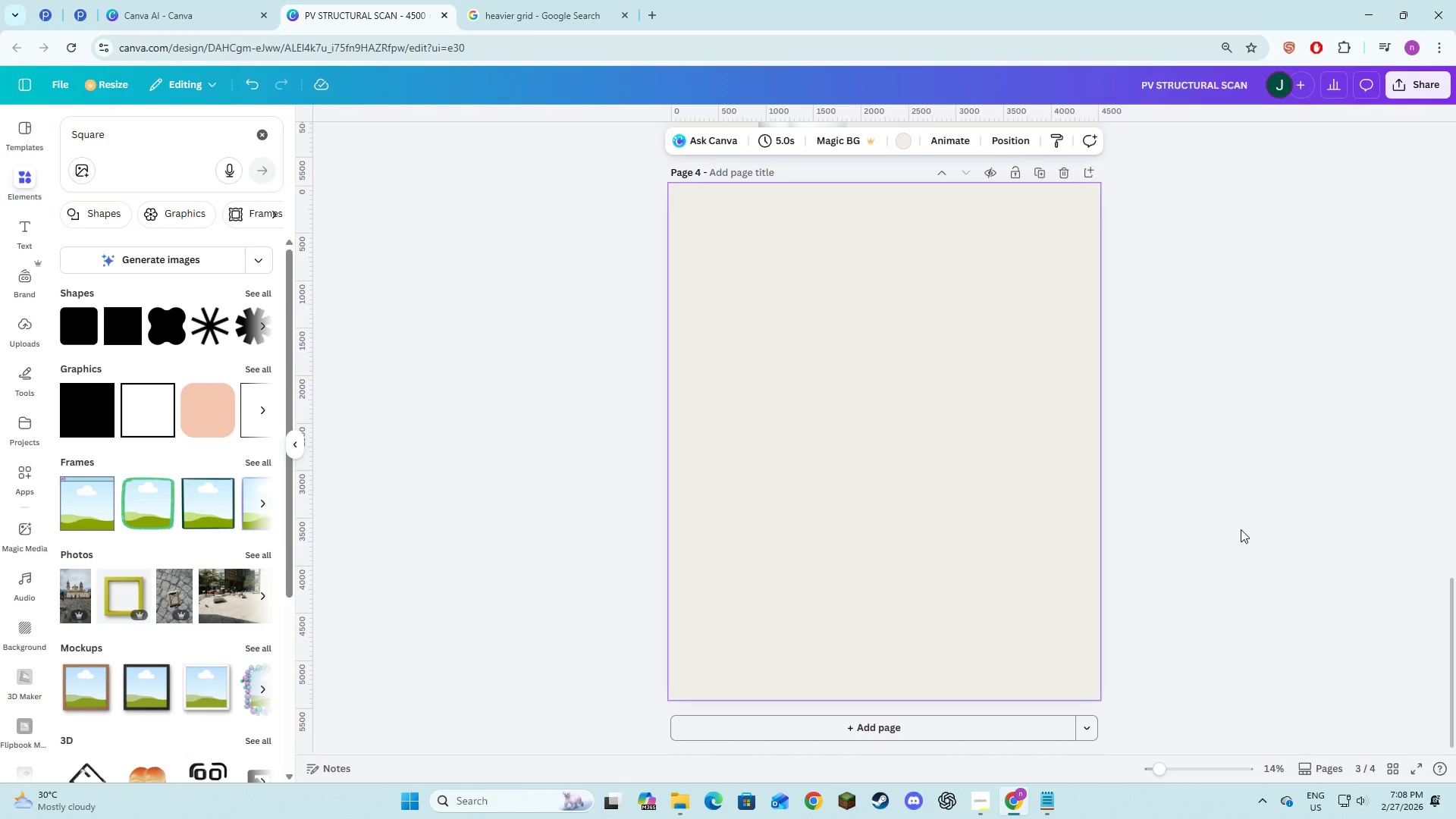 
key(Alt+AltLeft)
 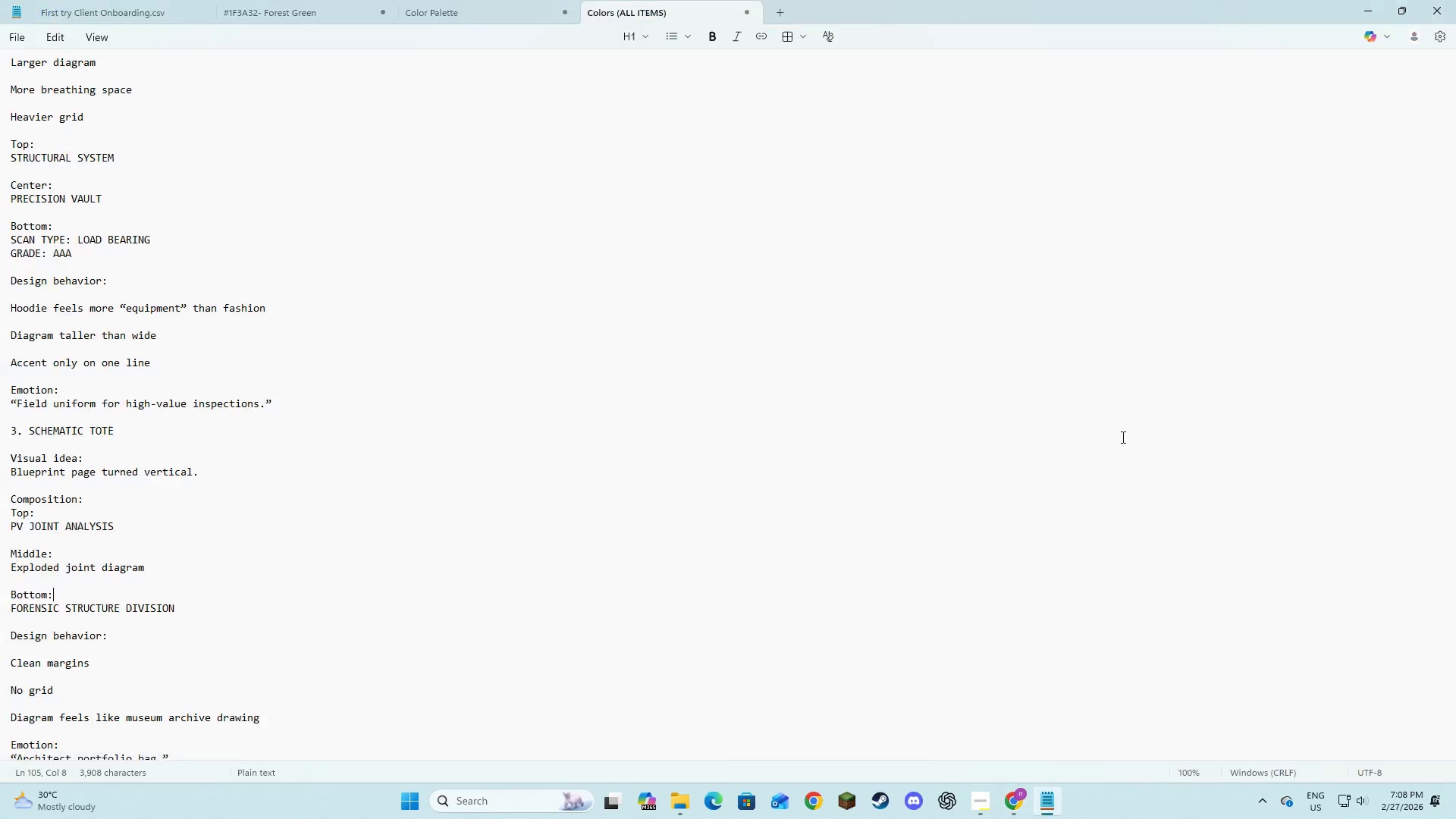 
key(Alt+Tab)
 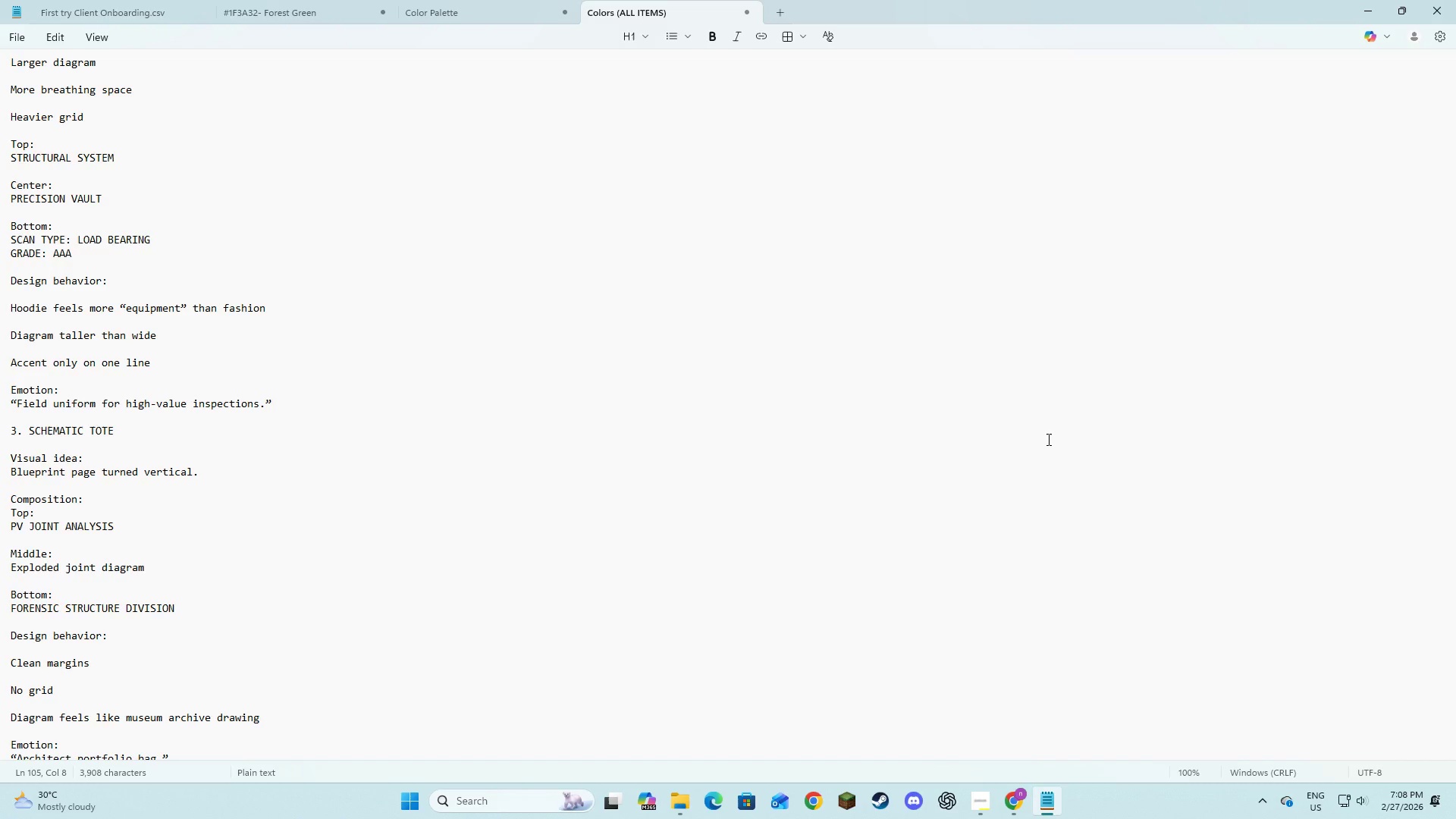 
wait(24.64)
 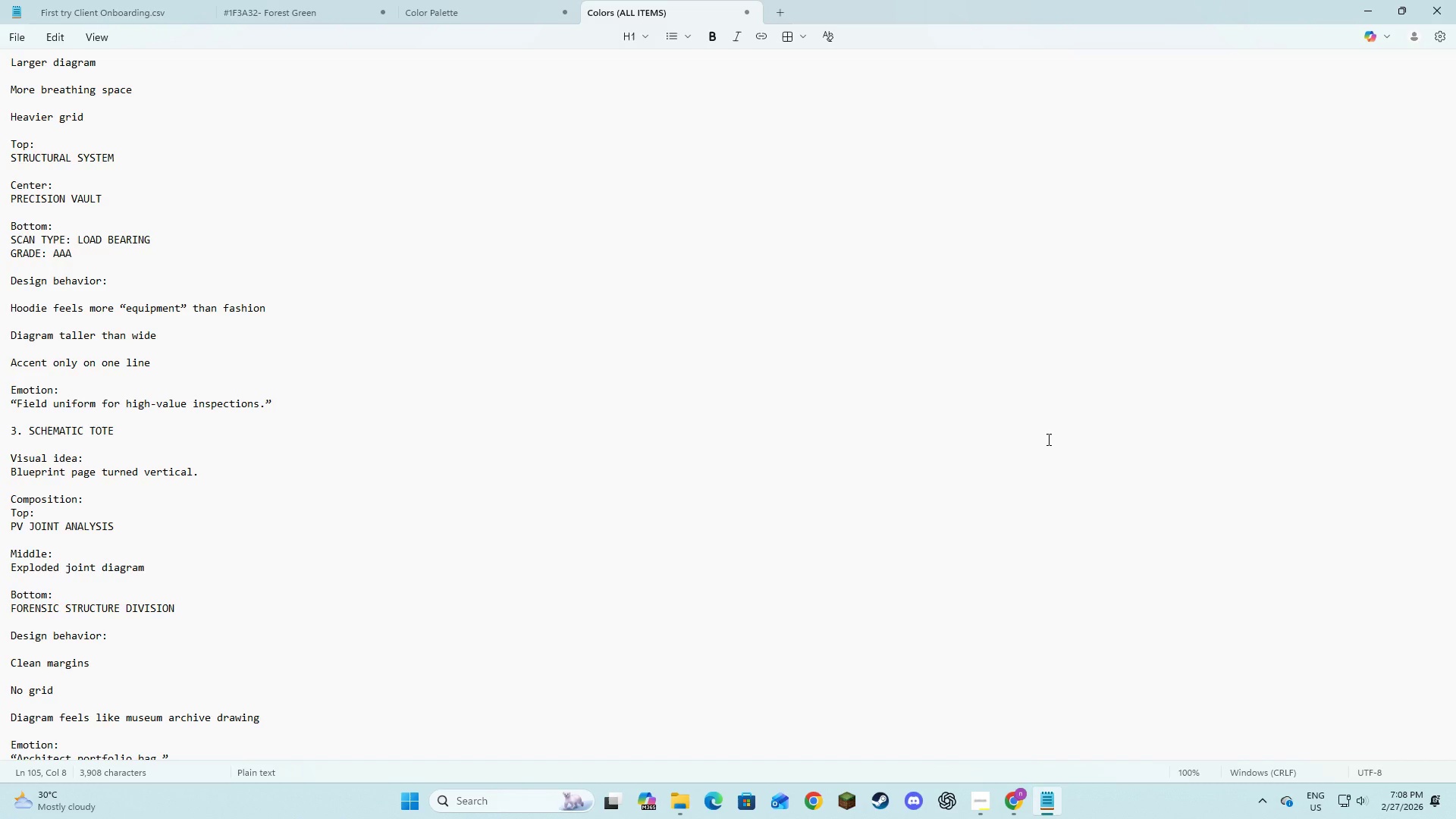 
scroll: coordinate [551, 564], scroll_direction: down, amount: 8.0
 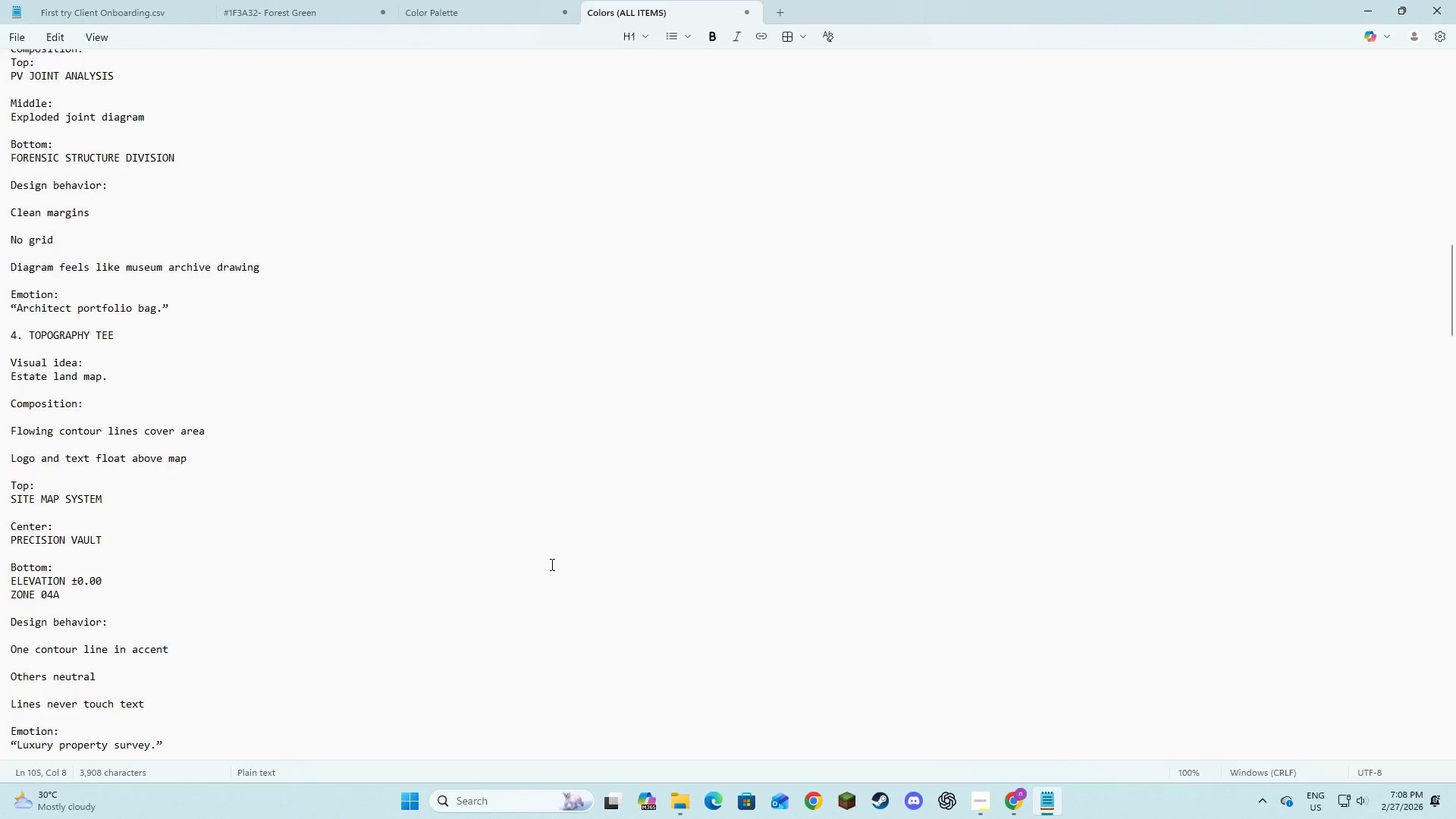 
scroll: coordinate [551, 564], scroll_direction: up, amount: 10.0
 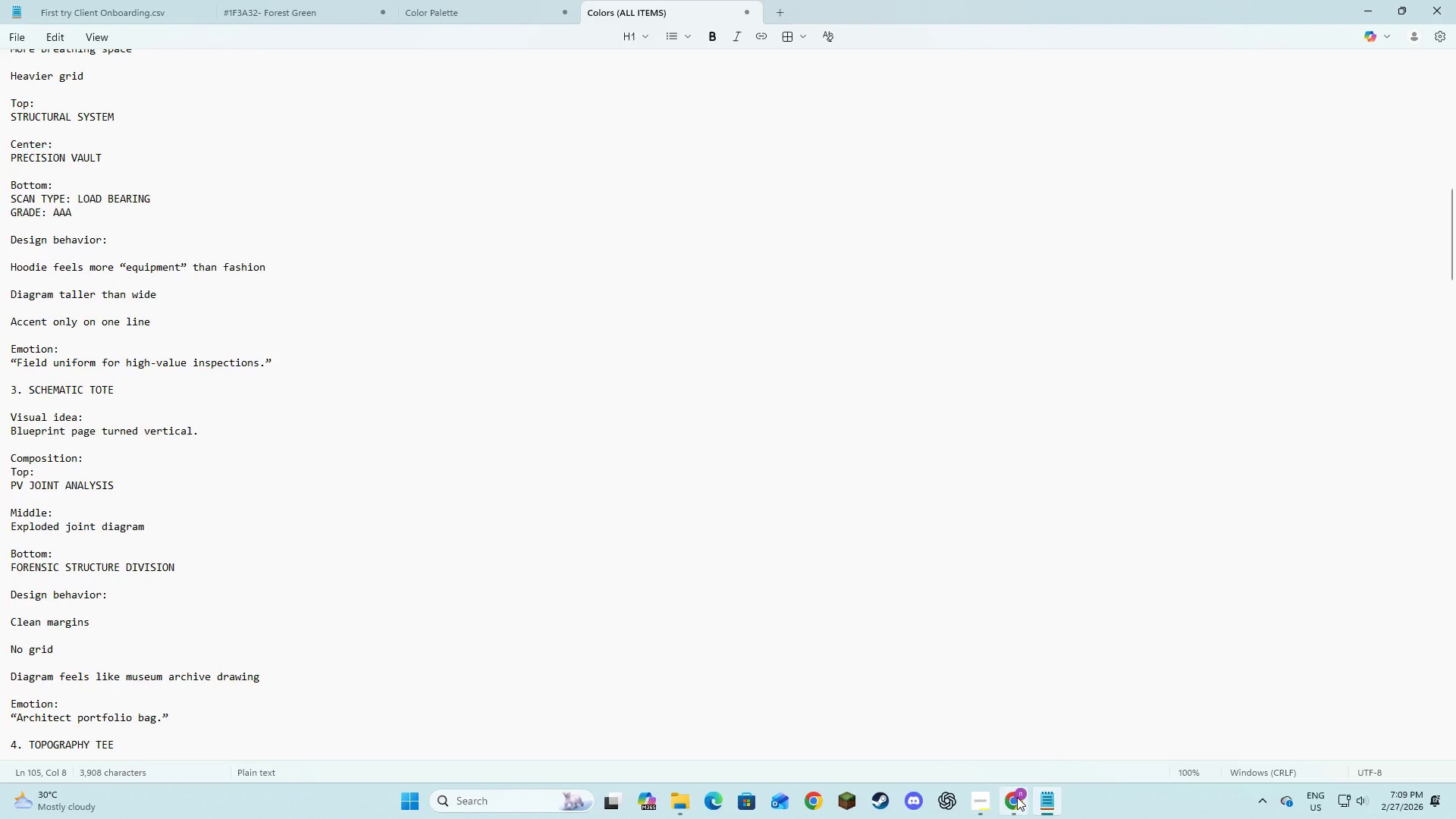 
left_click([1009, 799])
 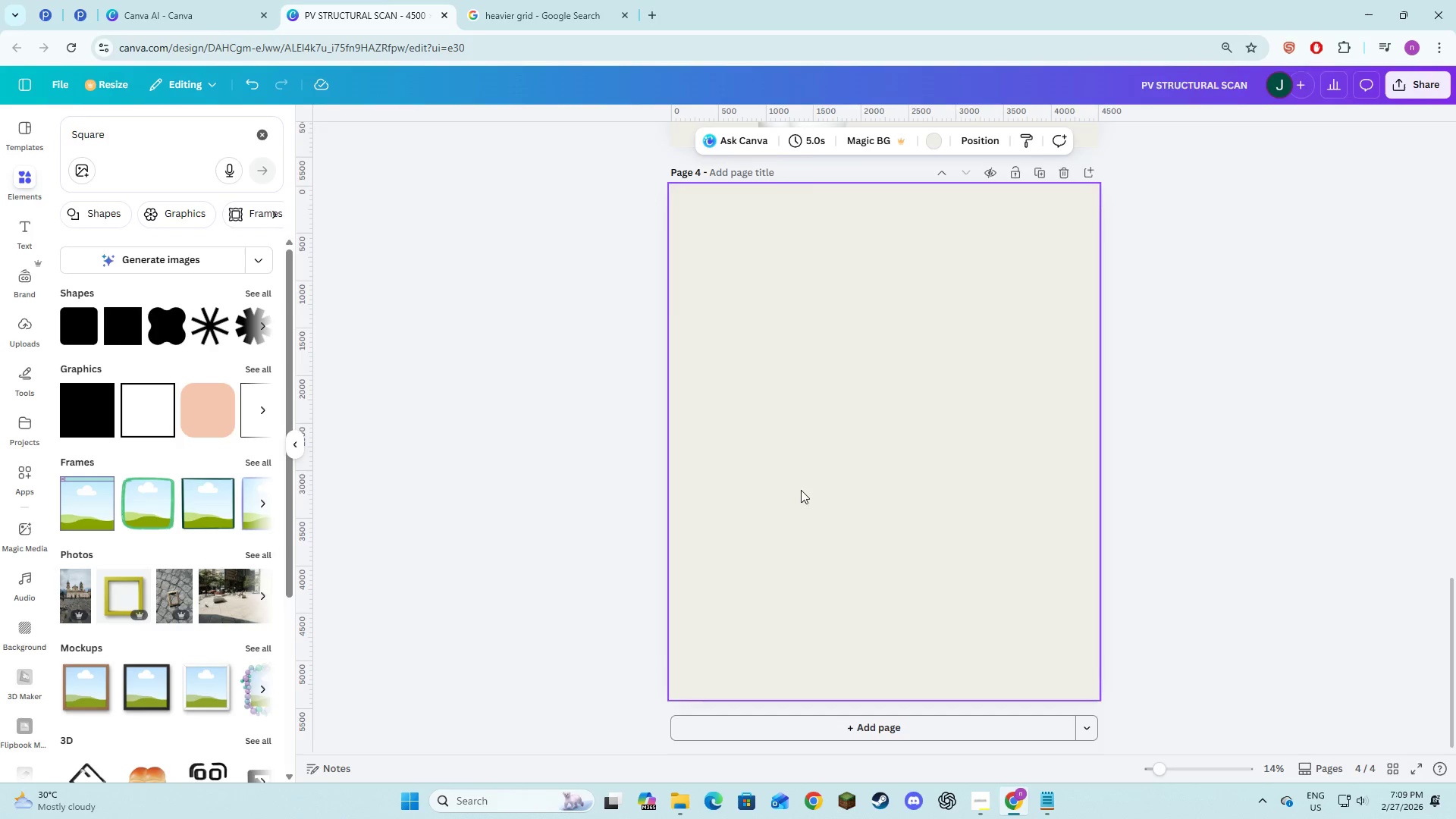 
scroll: coordinate [810, 496], scroll_direction: up, amount: 4.0
 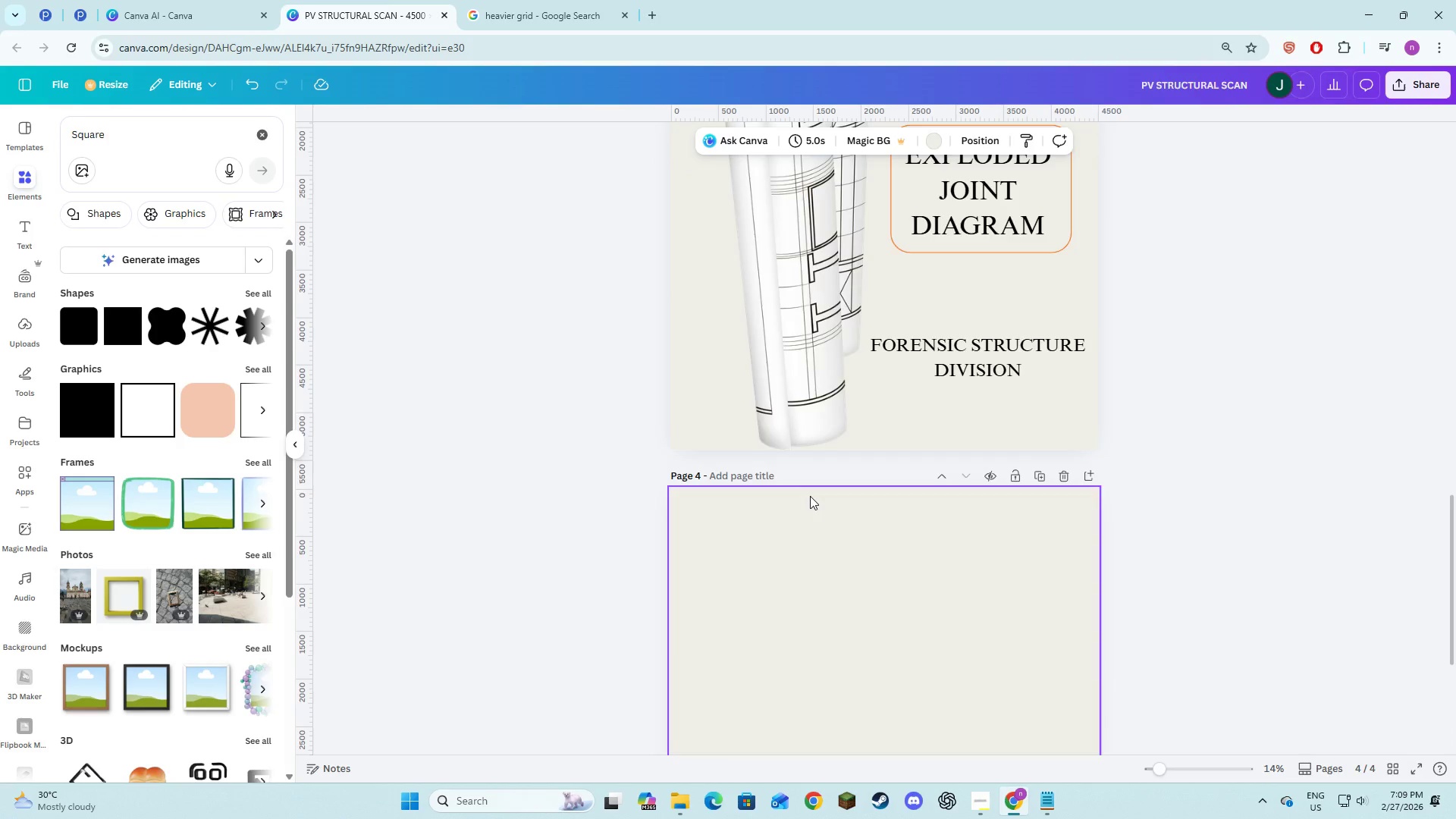 
scroll: coordinate [810, 496], scroll_direction: down, amount: 5.0
 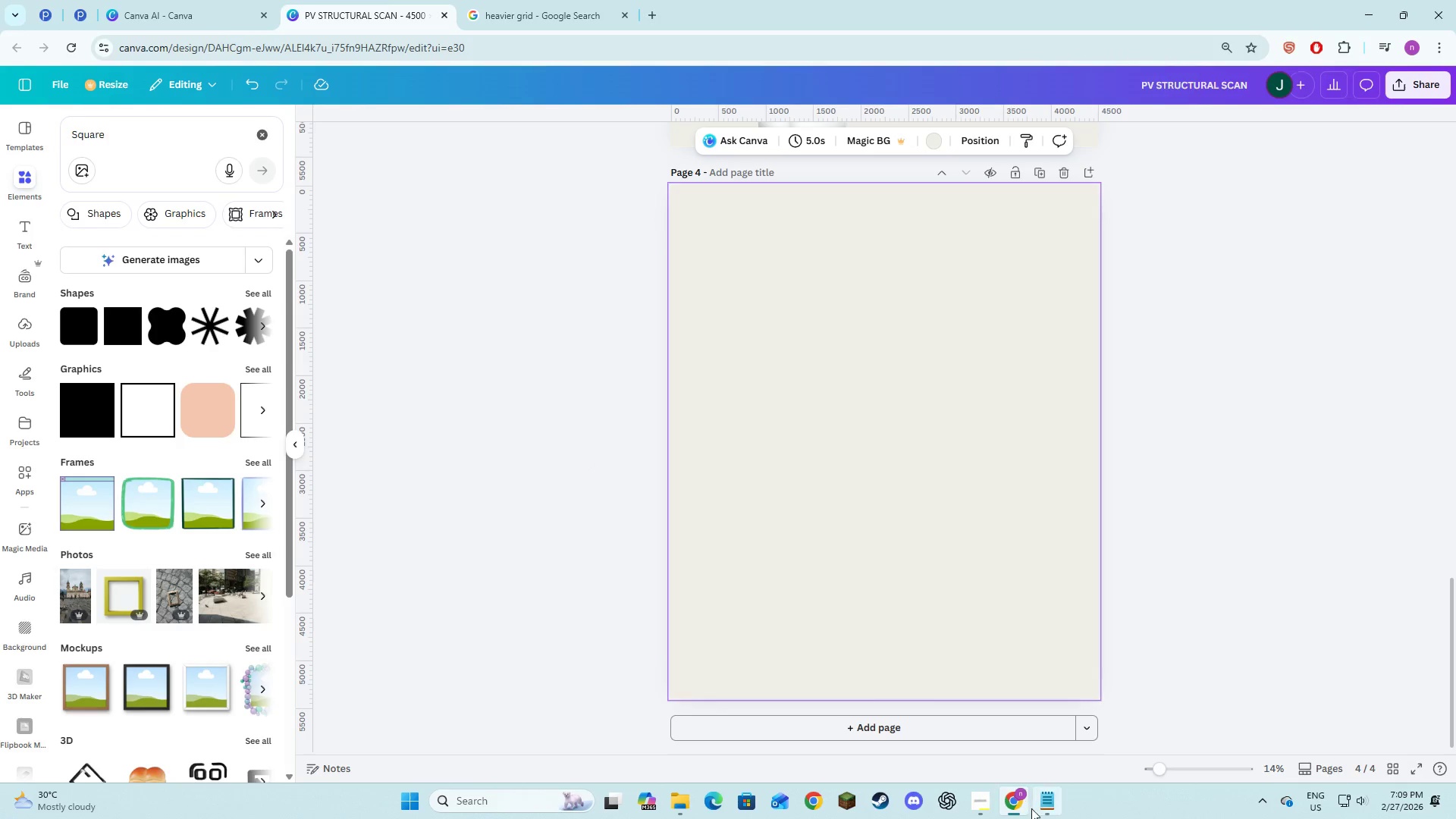 
left_click([1061, 817])
 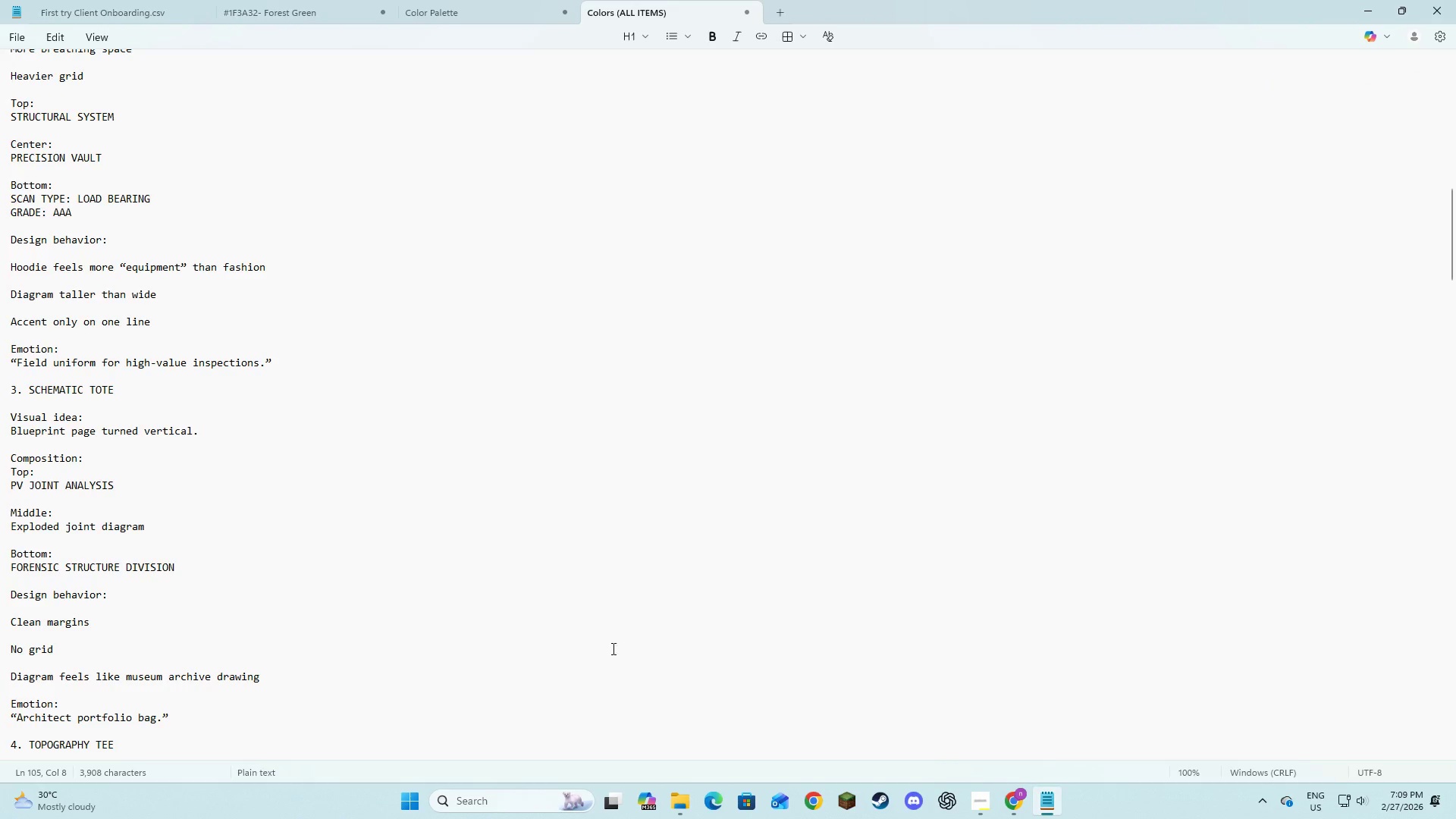 
scroll: coordinate [314, 556], scroll_direction: down, amount: 5.0
 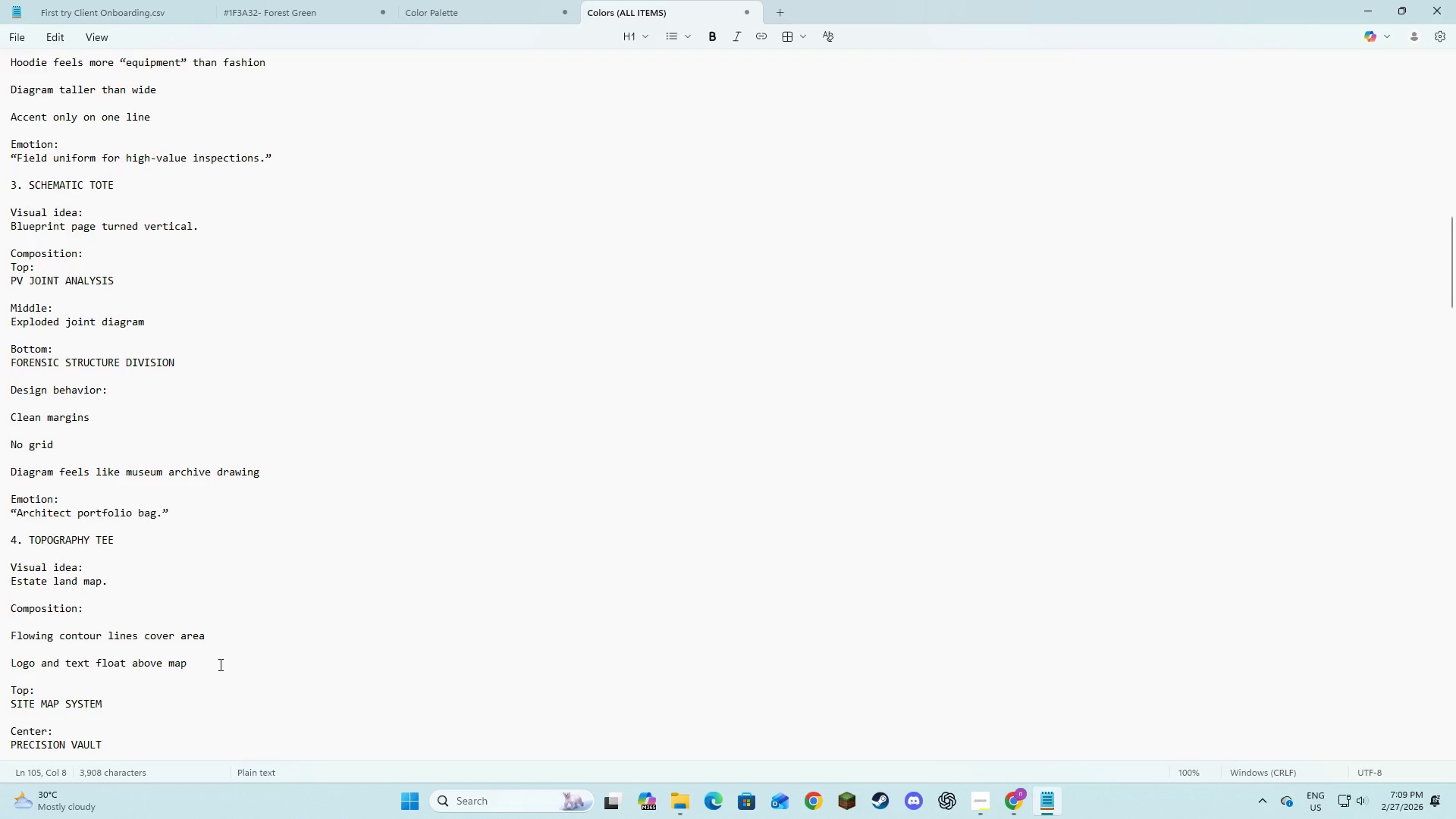 
wait(17.31)
 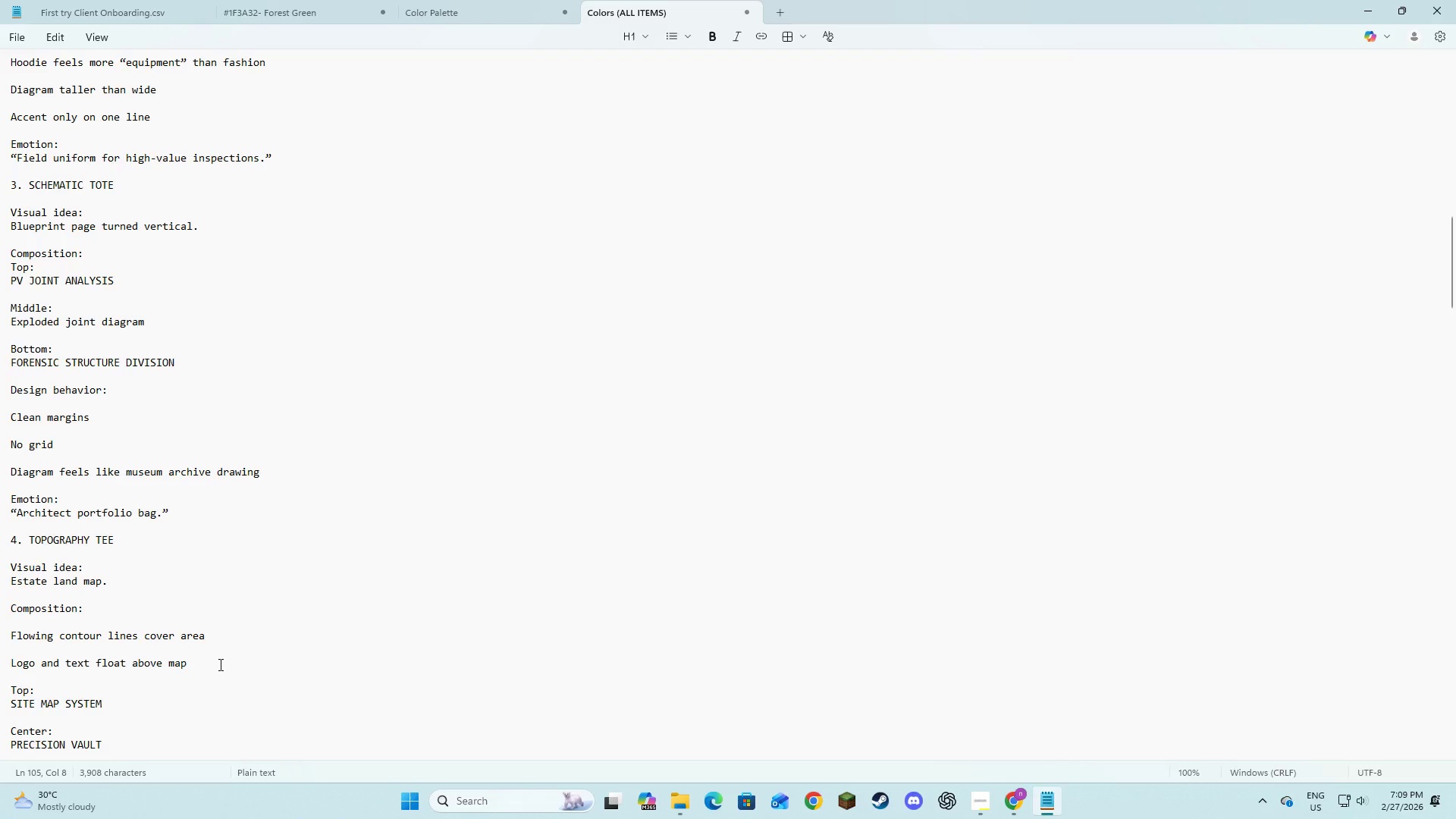 
left_click_drag(start_coordinate=[105, 584], to_coordinate=[9, 585])
 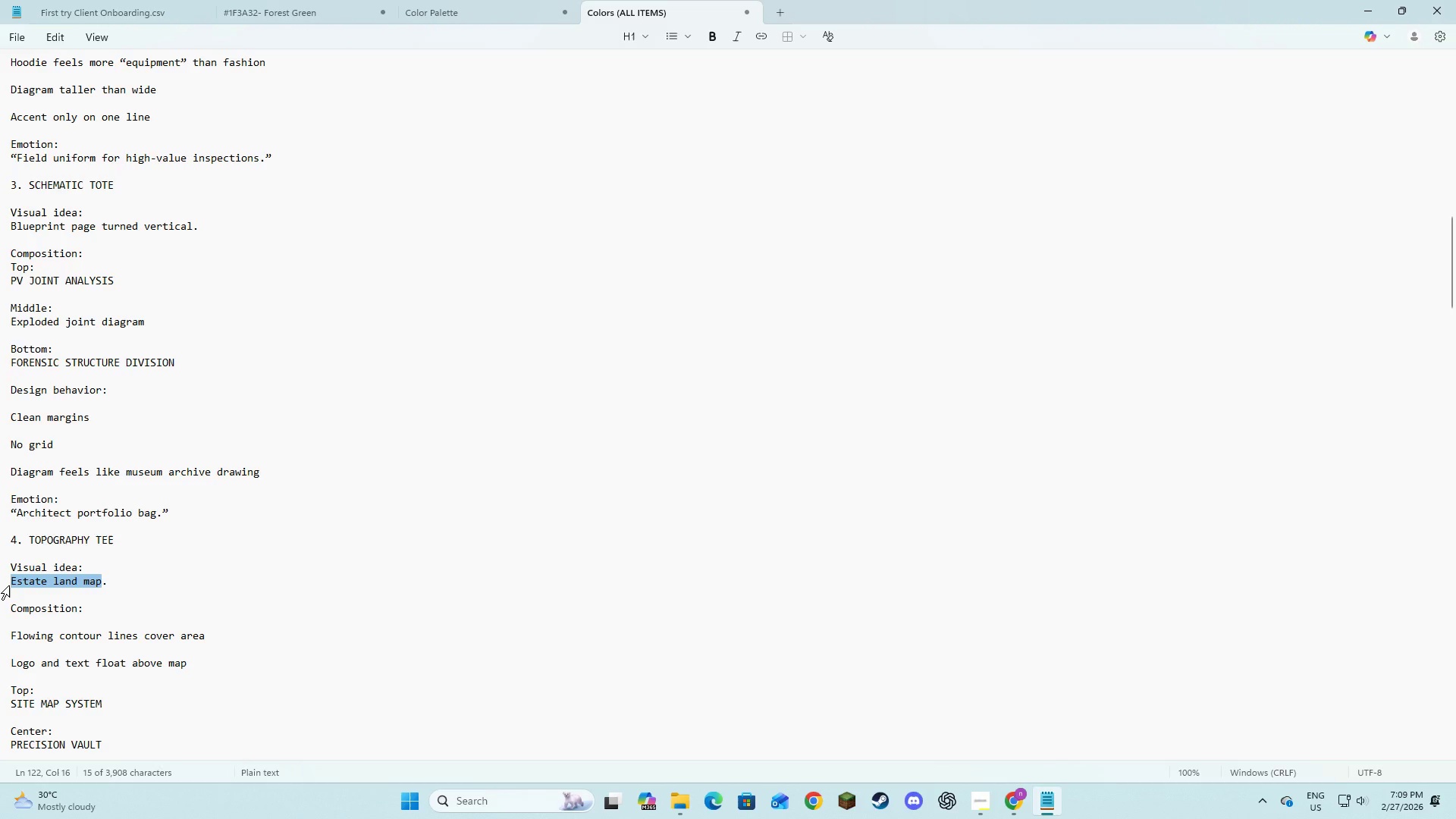 
key(Control+C)
 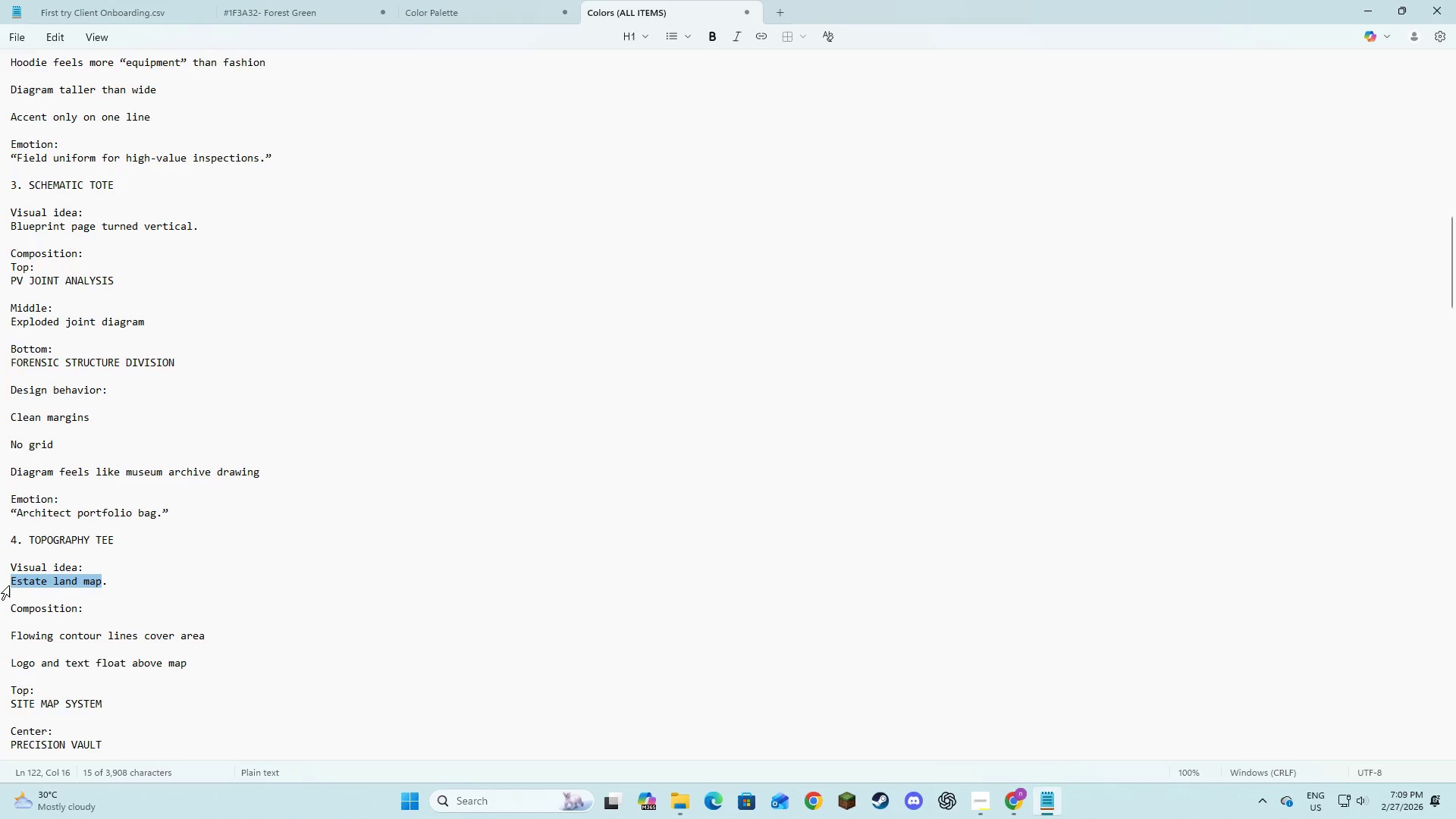 
key(Control+C)
 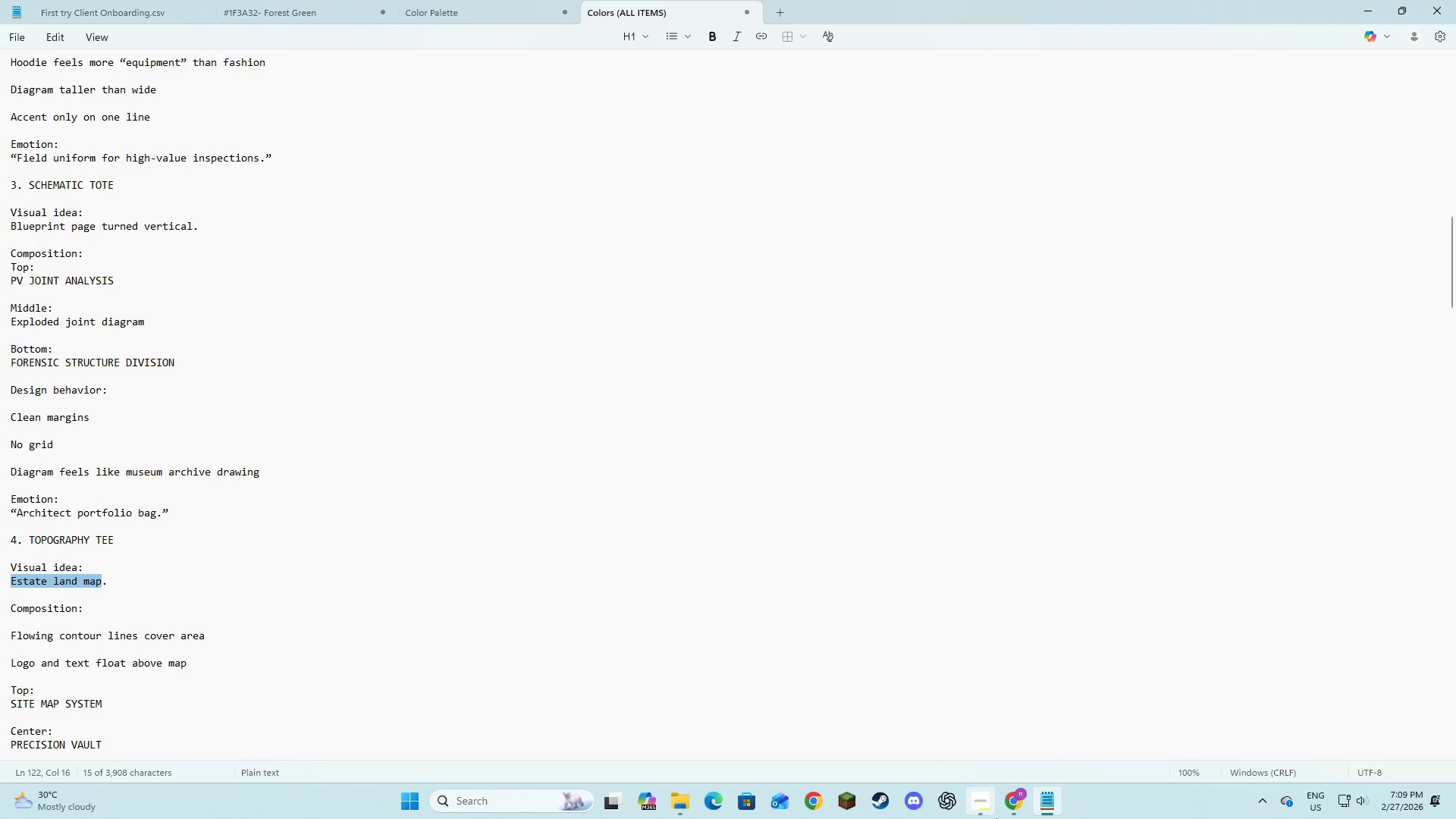 
left_click([1020, 799])
 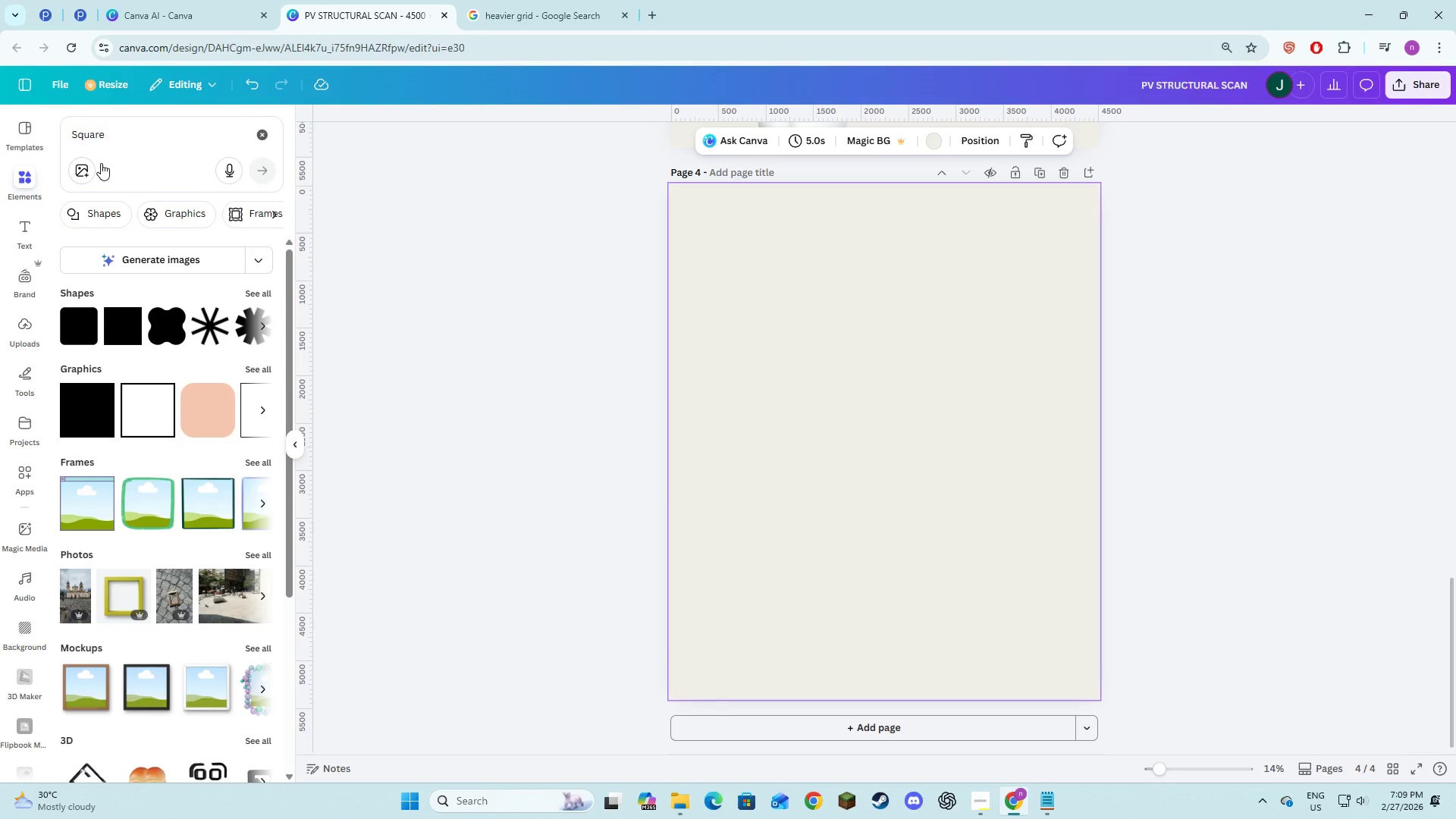 
left_click([271, 140])
 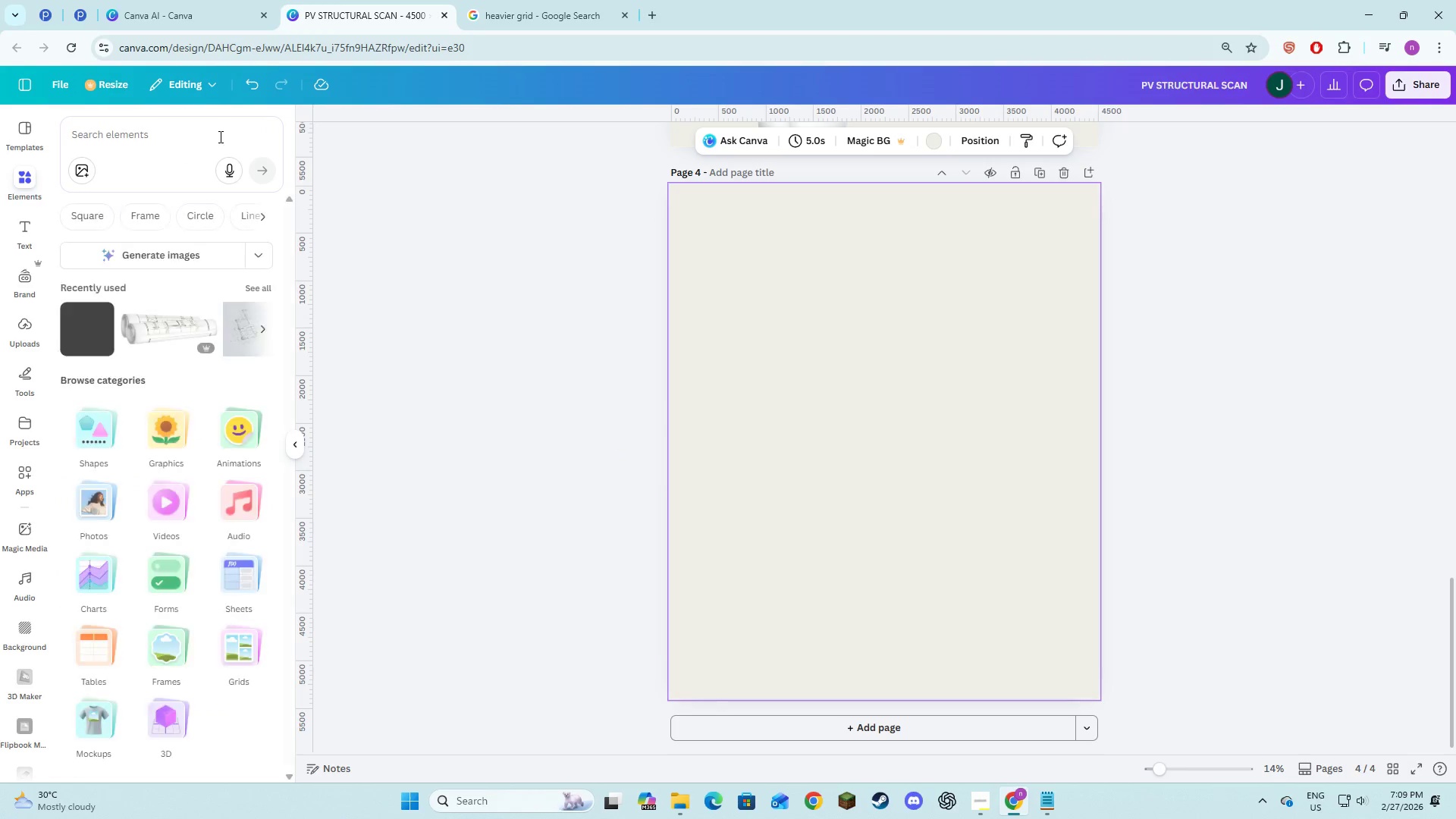 
left_click([219, 136])
 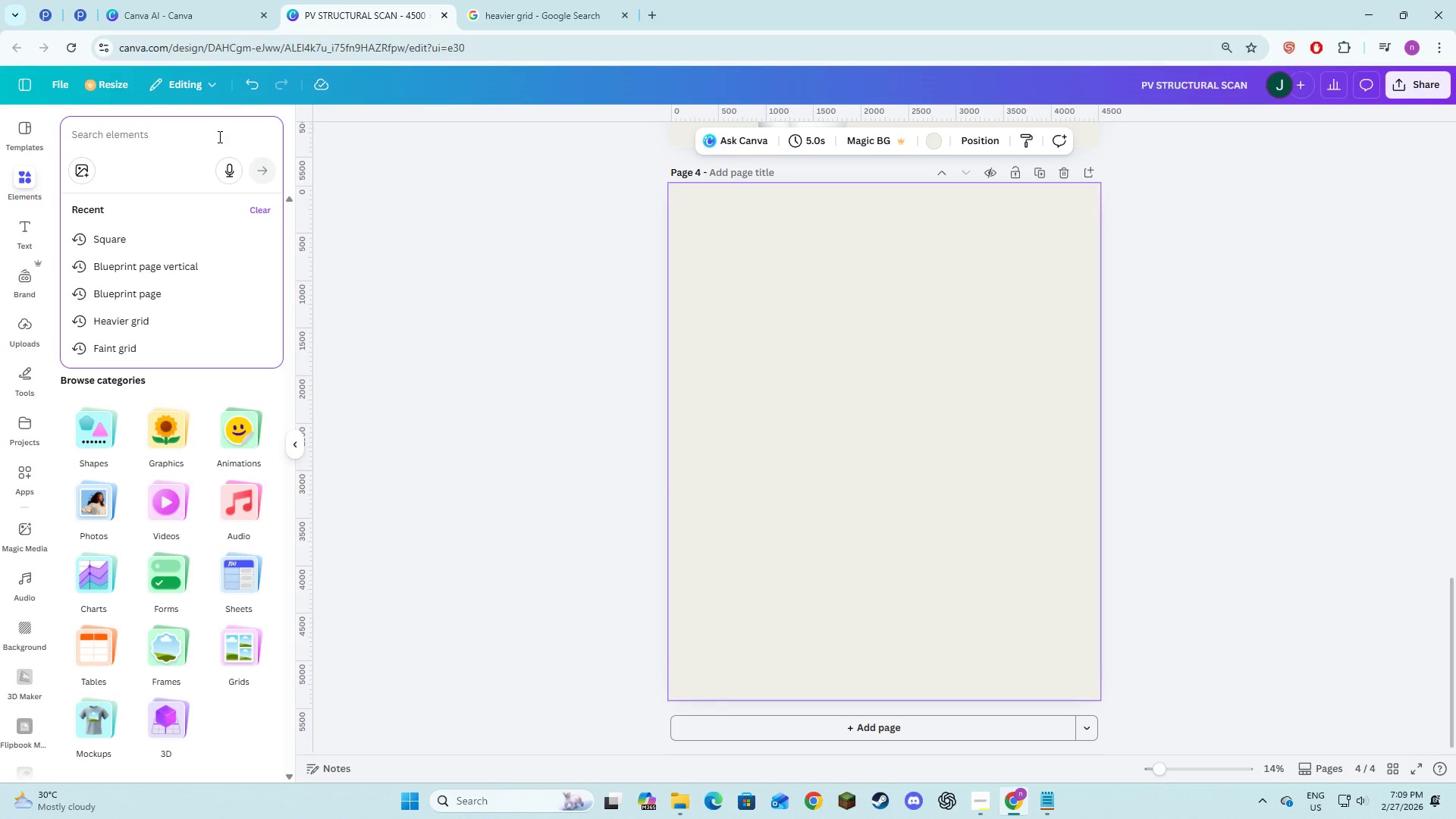 
key(Control+V)
 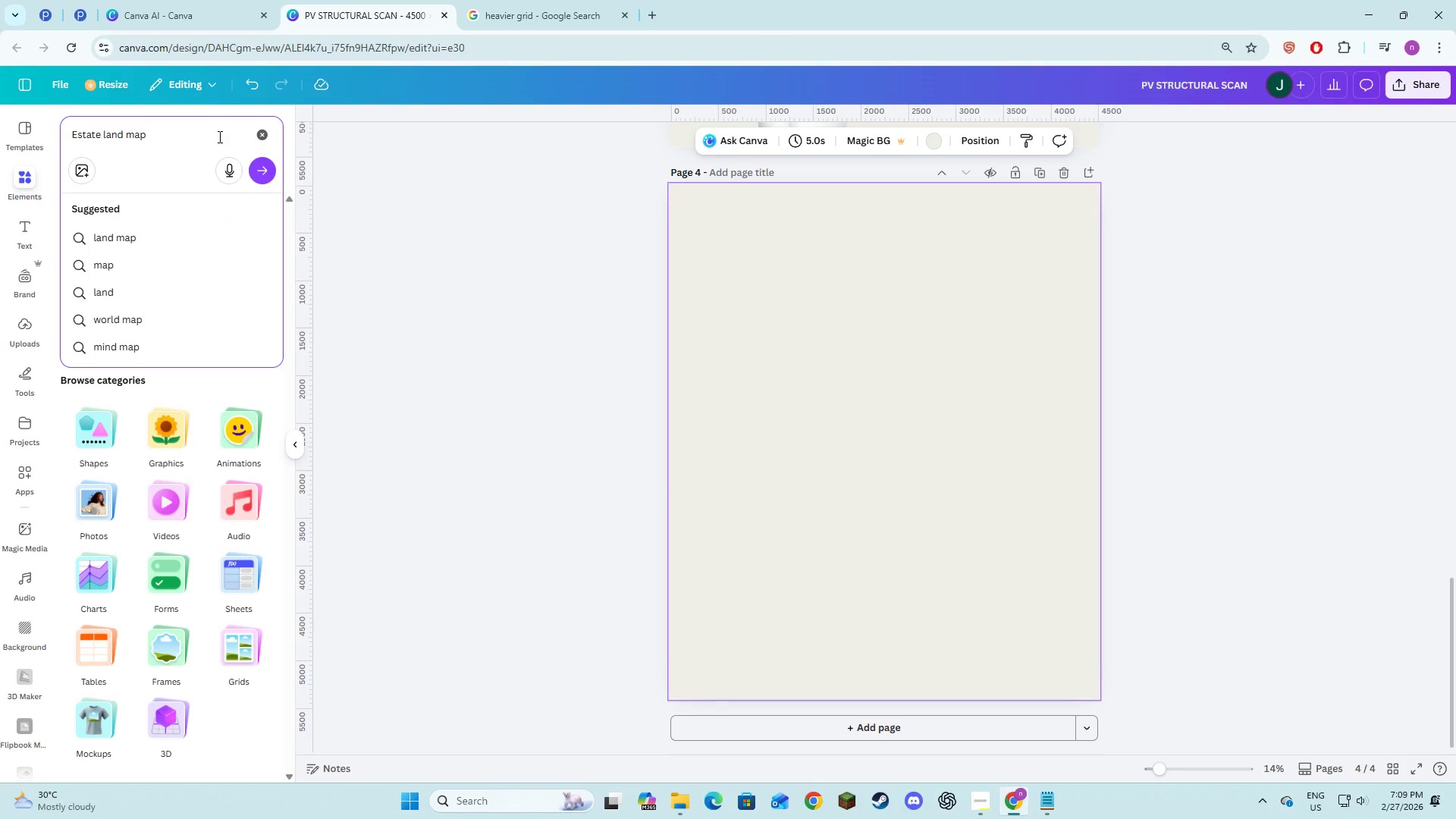 
key(Enter)
 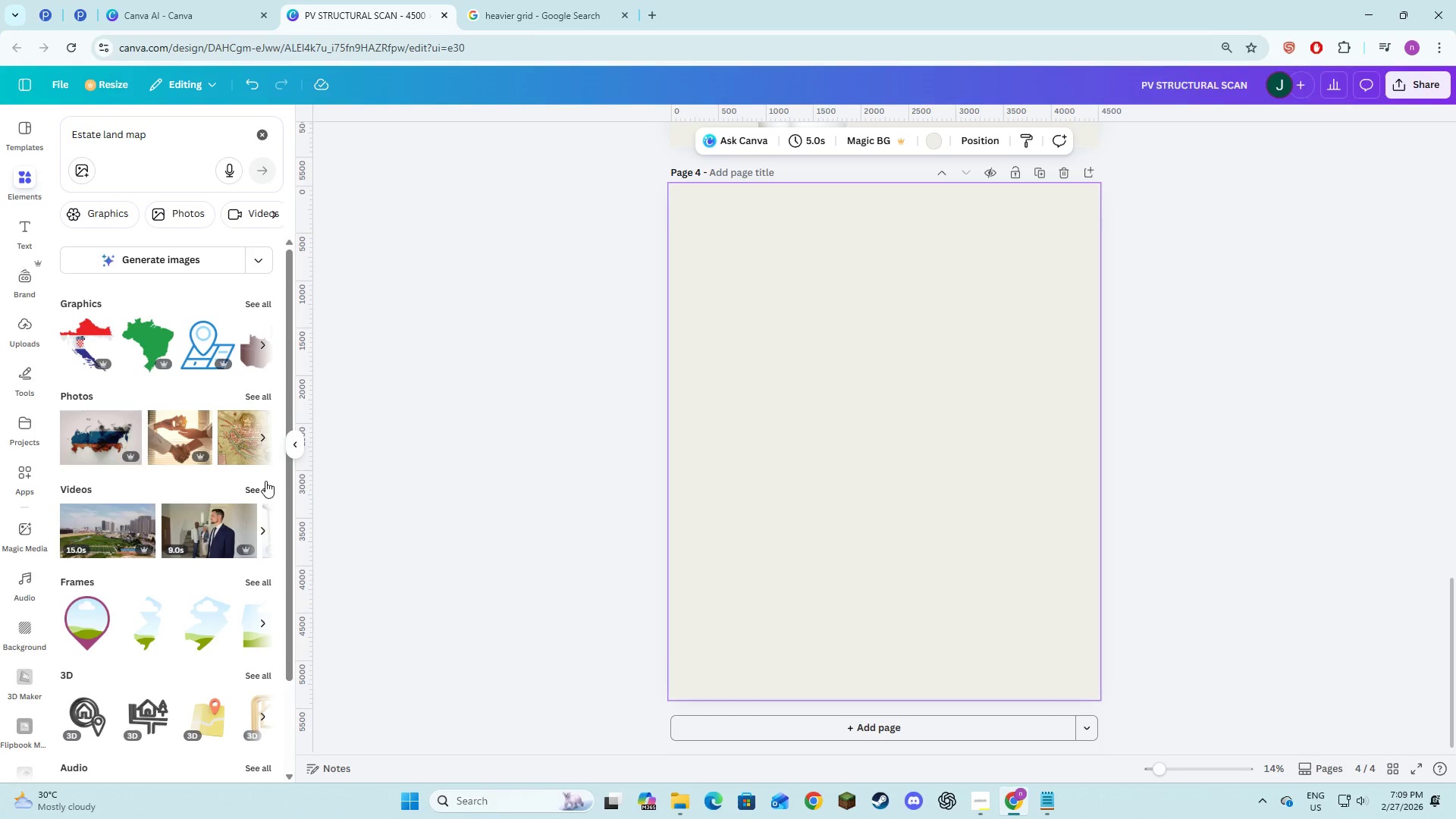 
wait(6.36)
 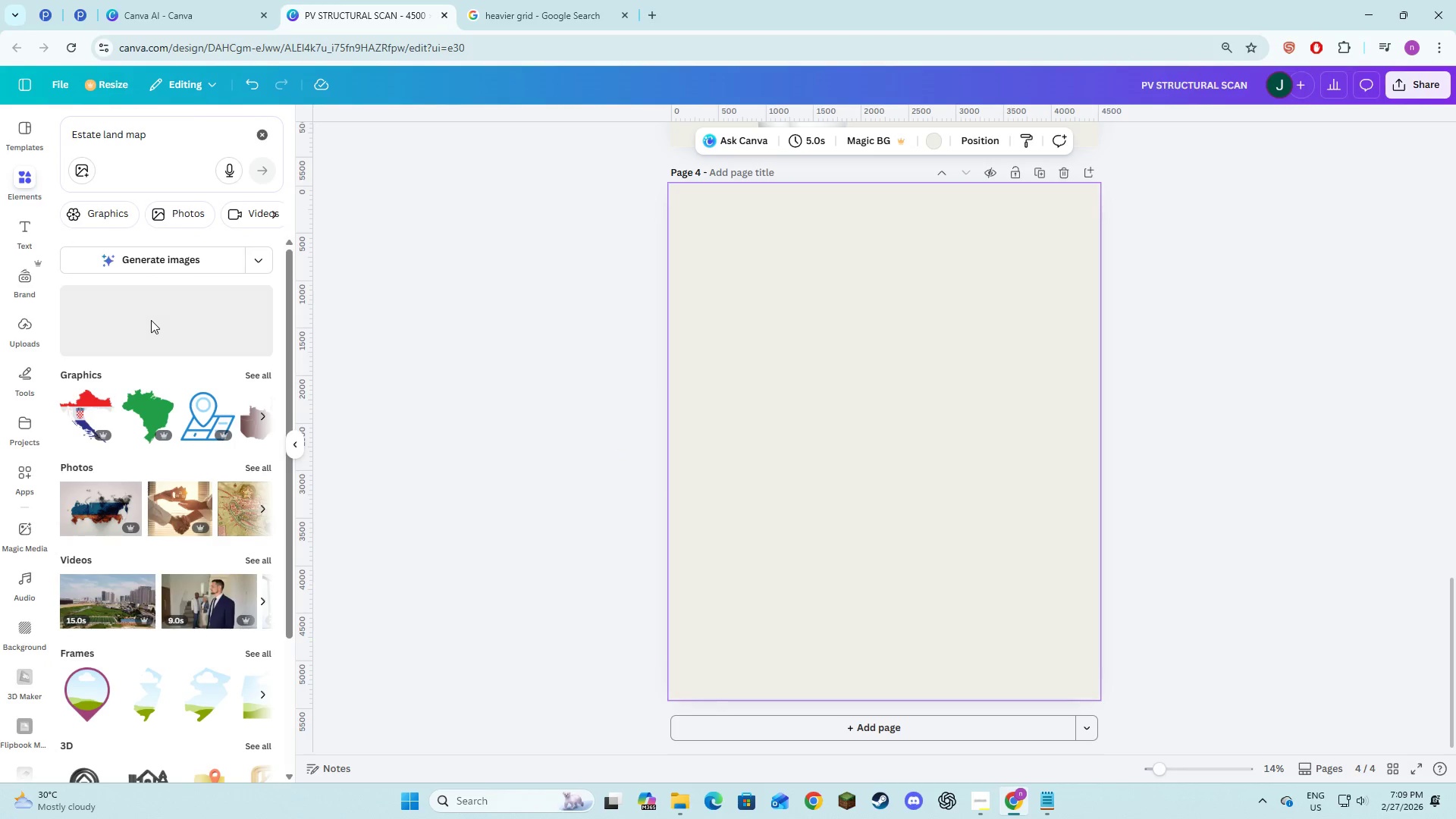 
left_click([257, 400])
 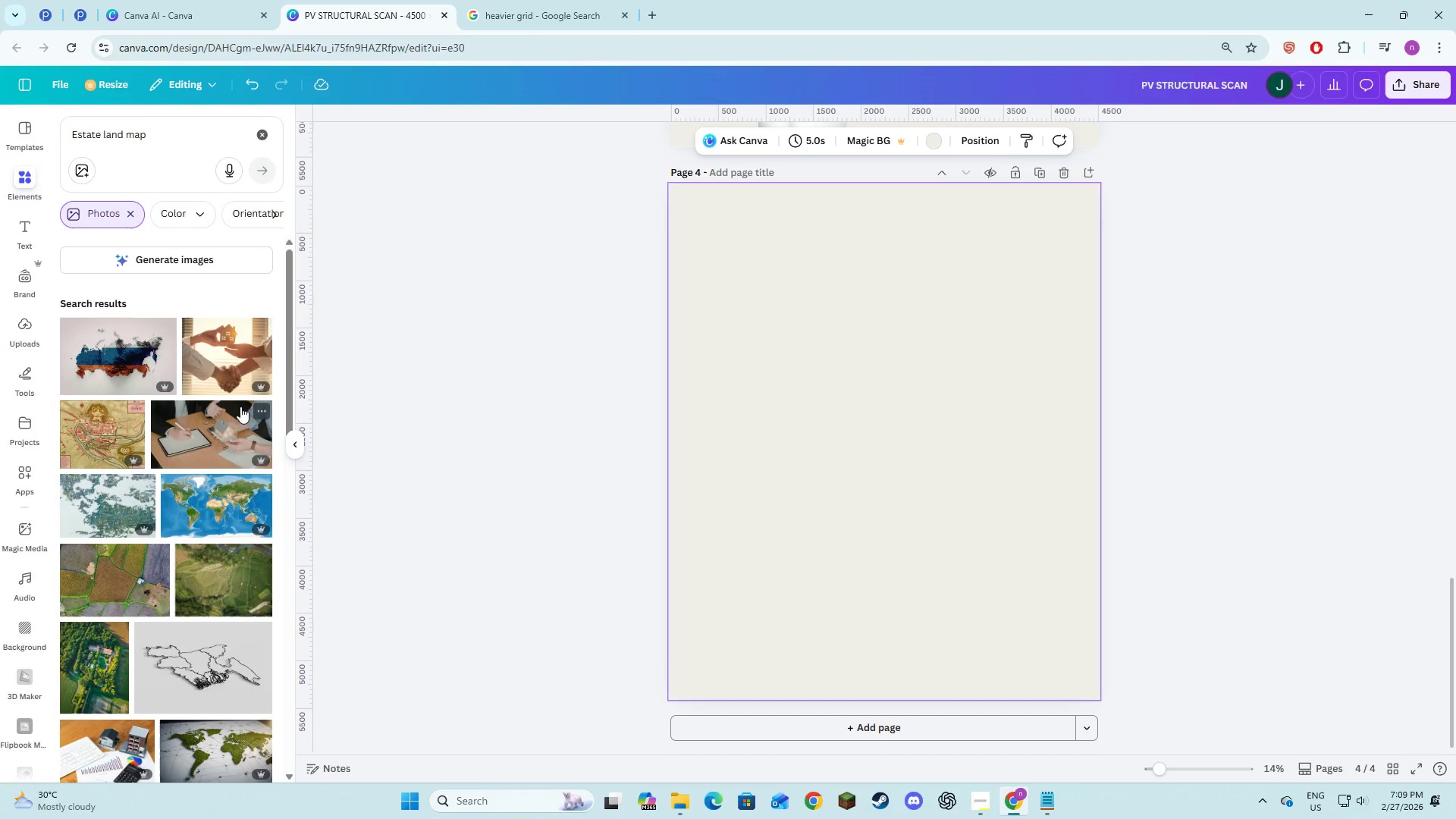 
scroll: coordinate [191, 460], scroll_direction: down, amount: 4.0
 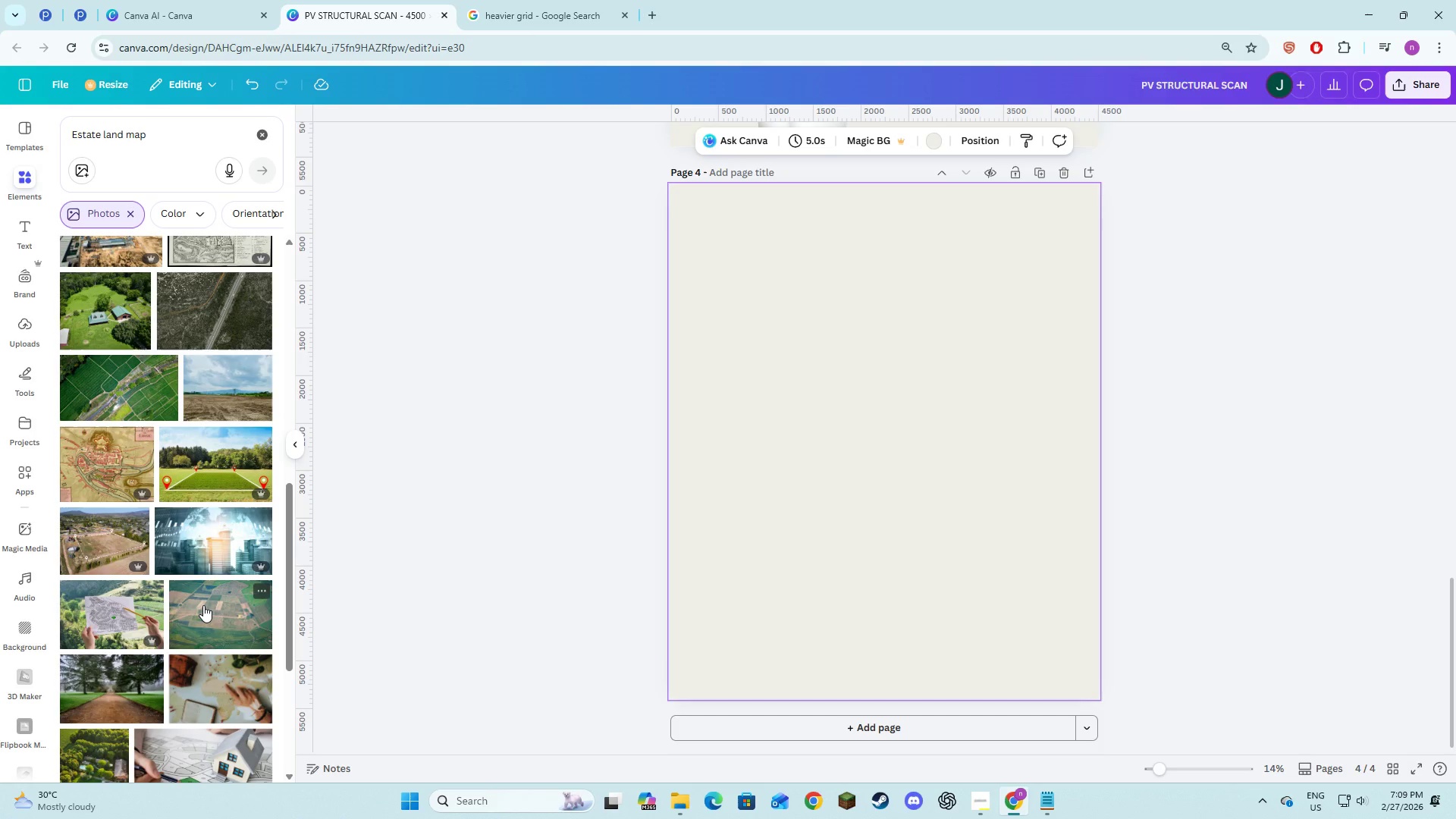 
wait(5.42)
 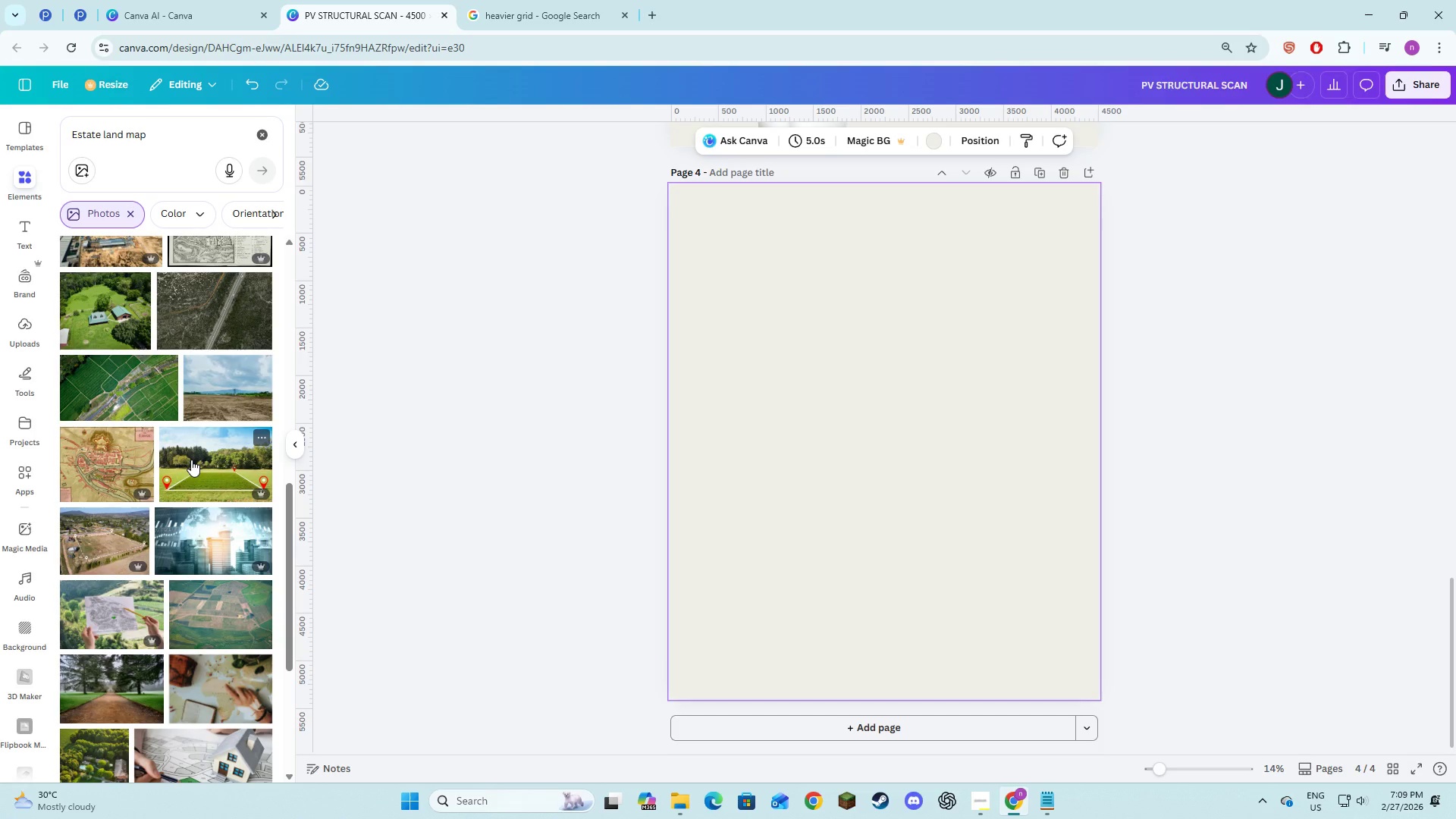 
scroll: coordinate [203, 606], scroll_direction: down, amount: 2.0
 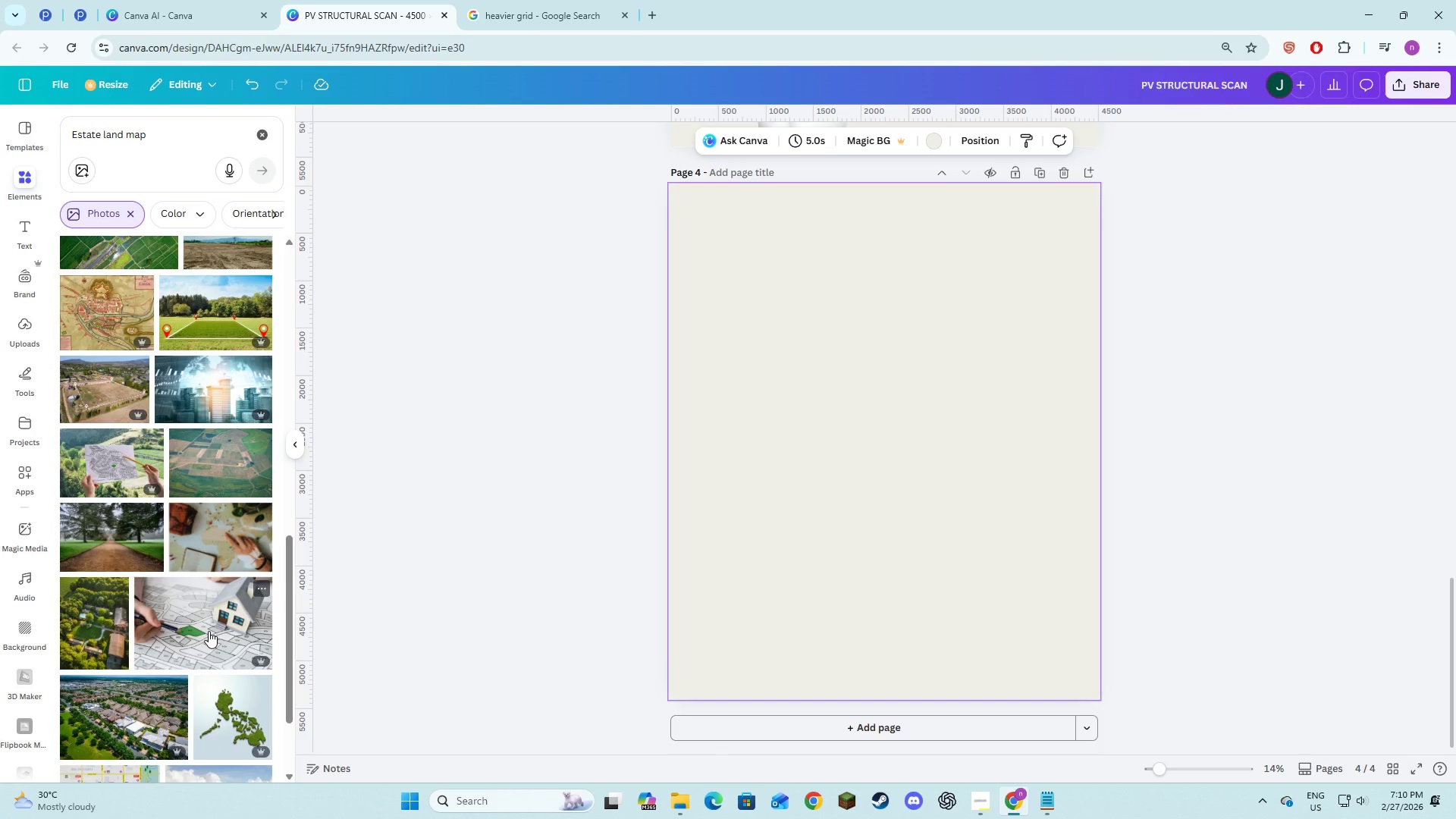 
left_click([209, 631])
 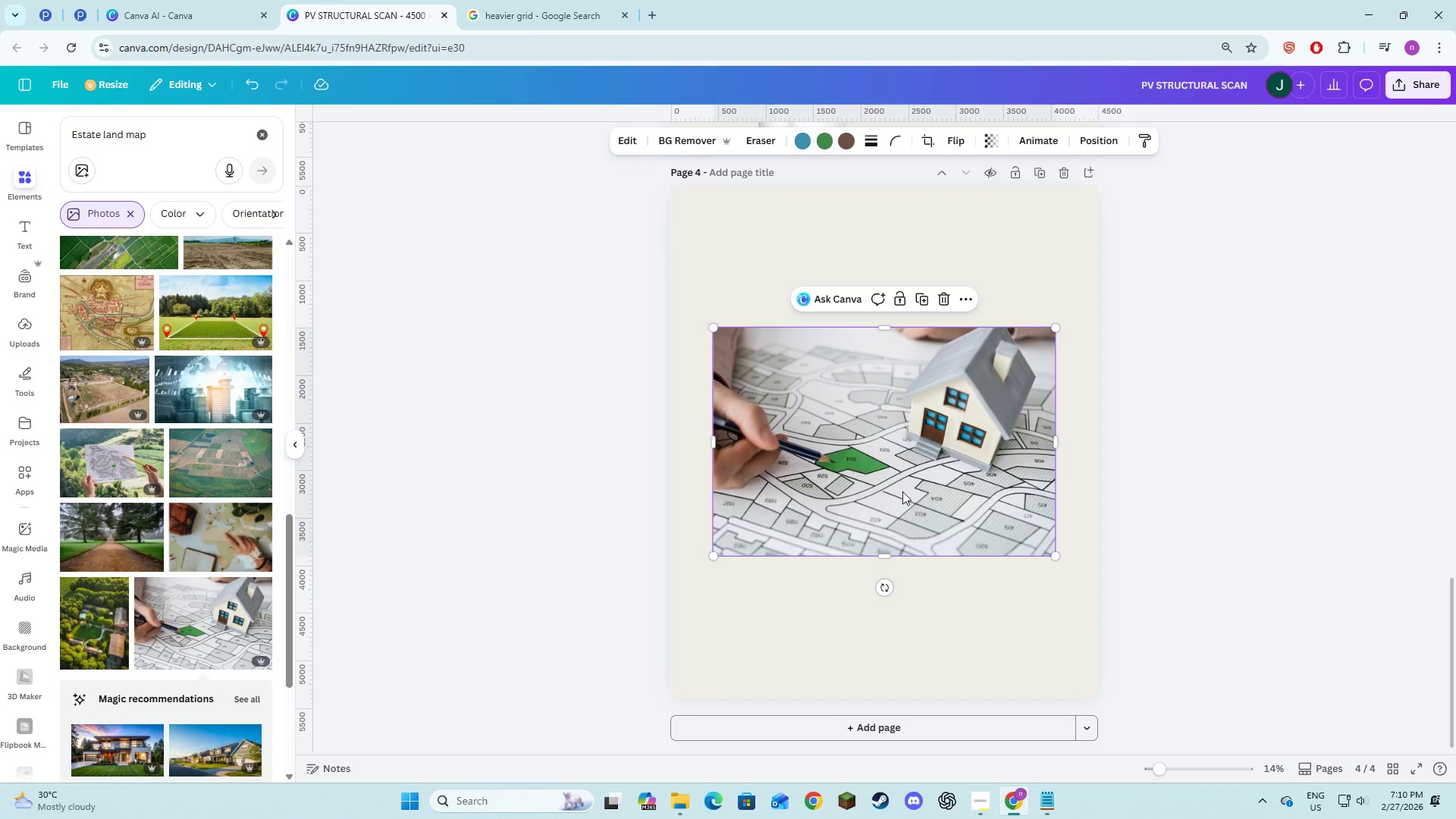 
left_click_drag(start_coordinate=[901, 490], to_coordinate=[854, 349])
 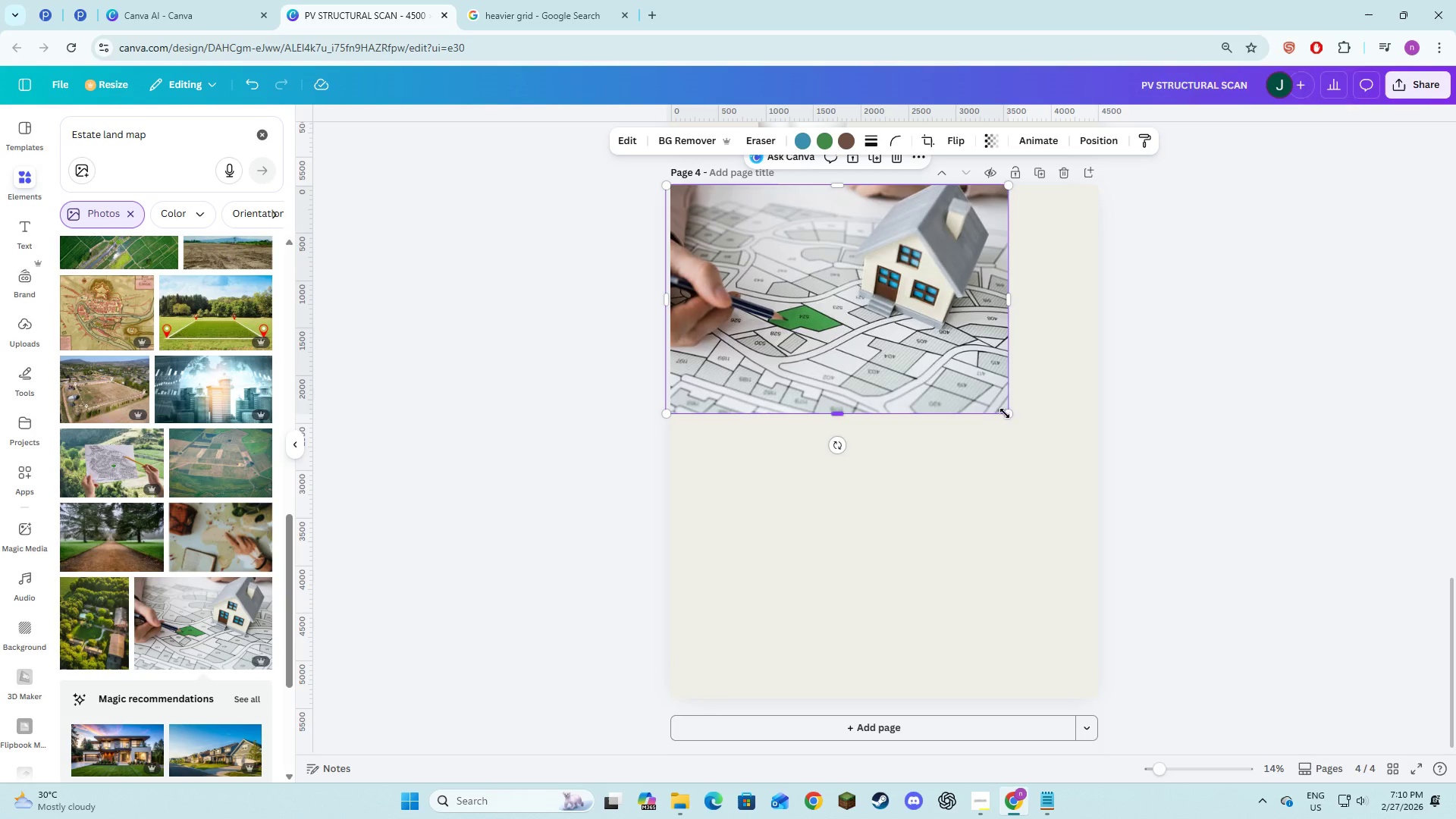 
left_click_drag(start_coordinate=[1008, 415], to_coordinate=[1066, 606])
 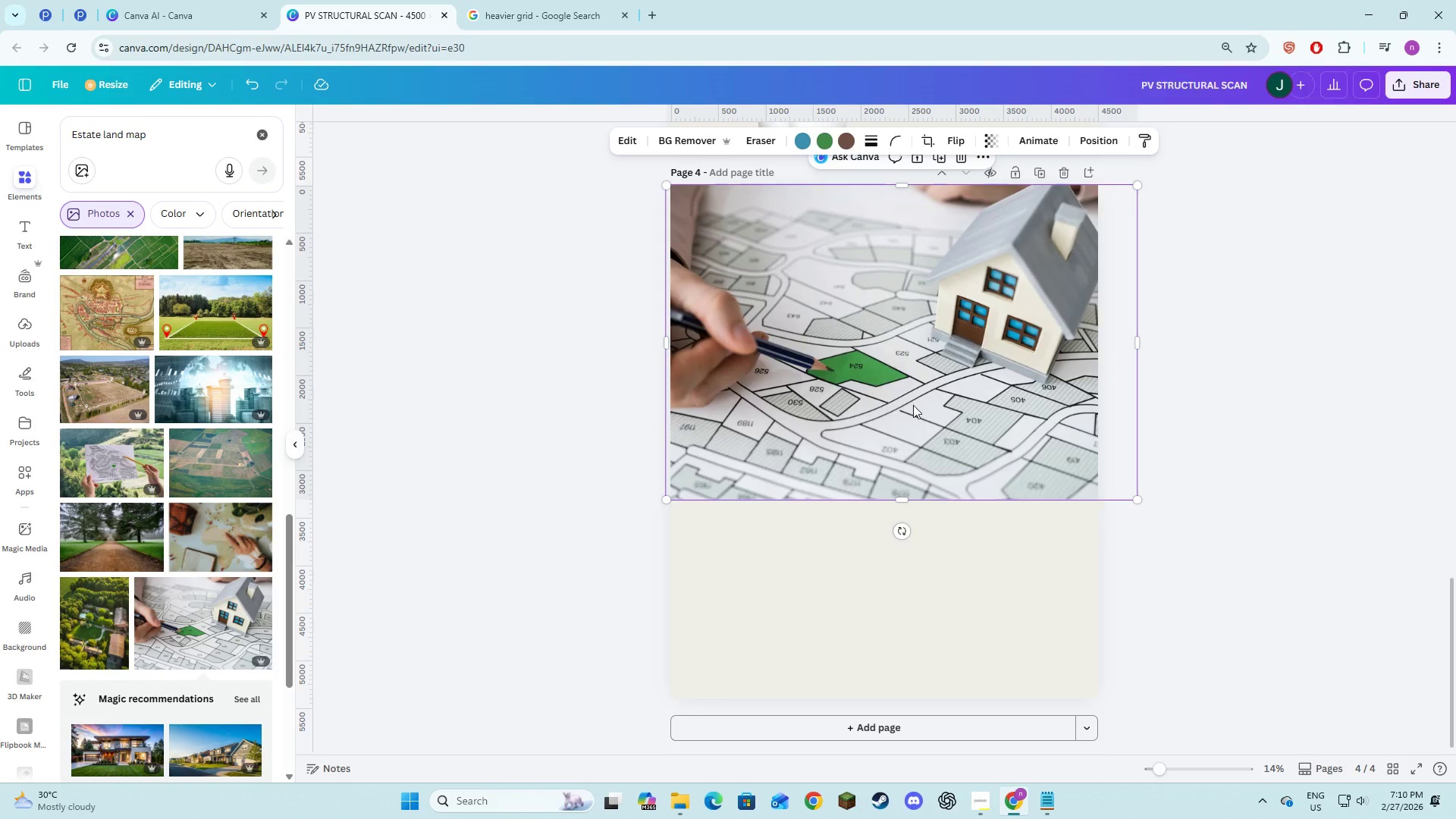 
left_click_drag(start_coordinate=[913, 403], to_coordinate=[886, 472])
 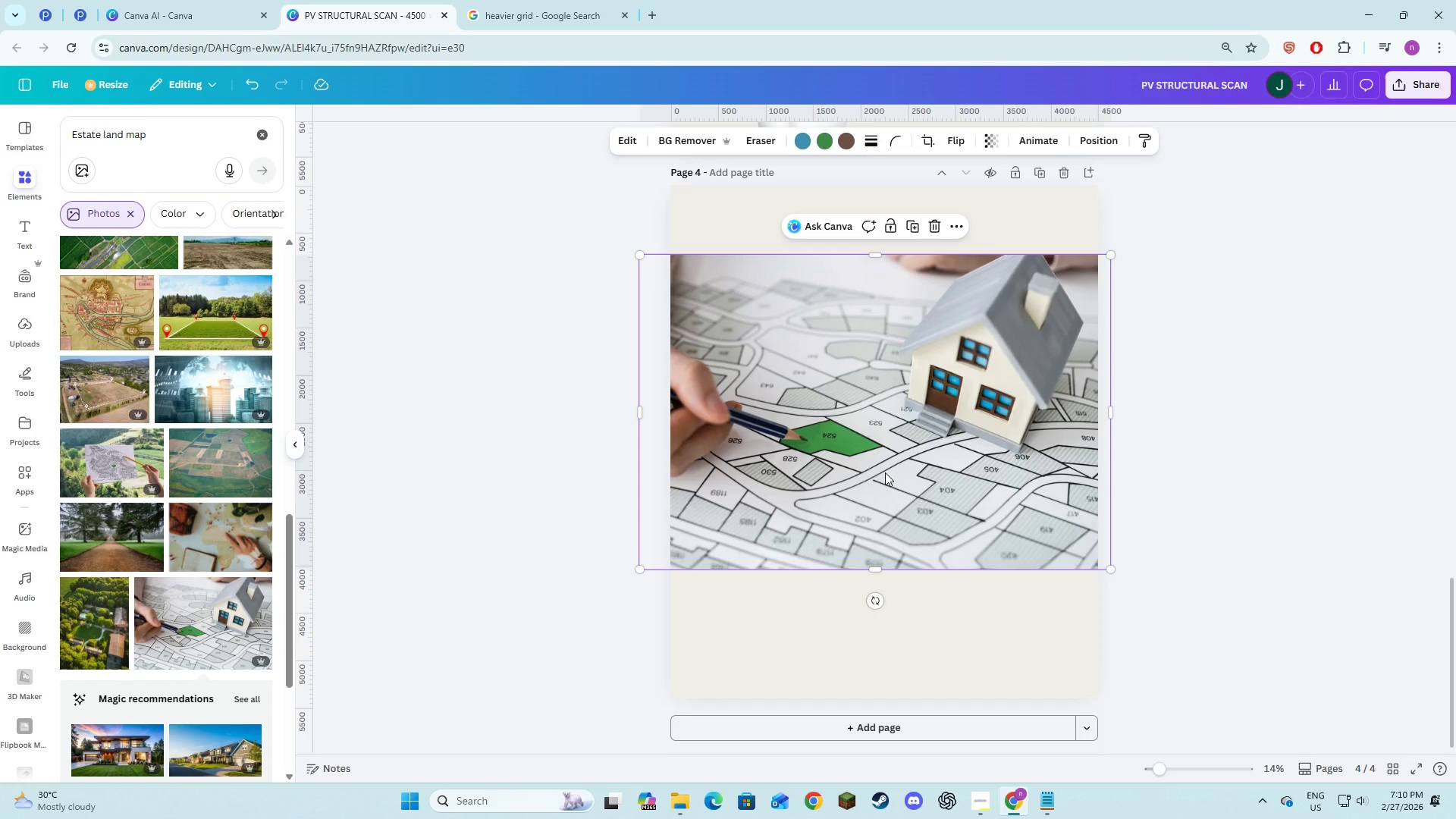 
left_click_drag(start_coordinate=[886, 472], to_coordinate=[874, 472])
 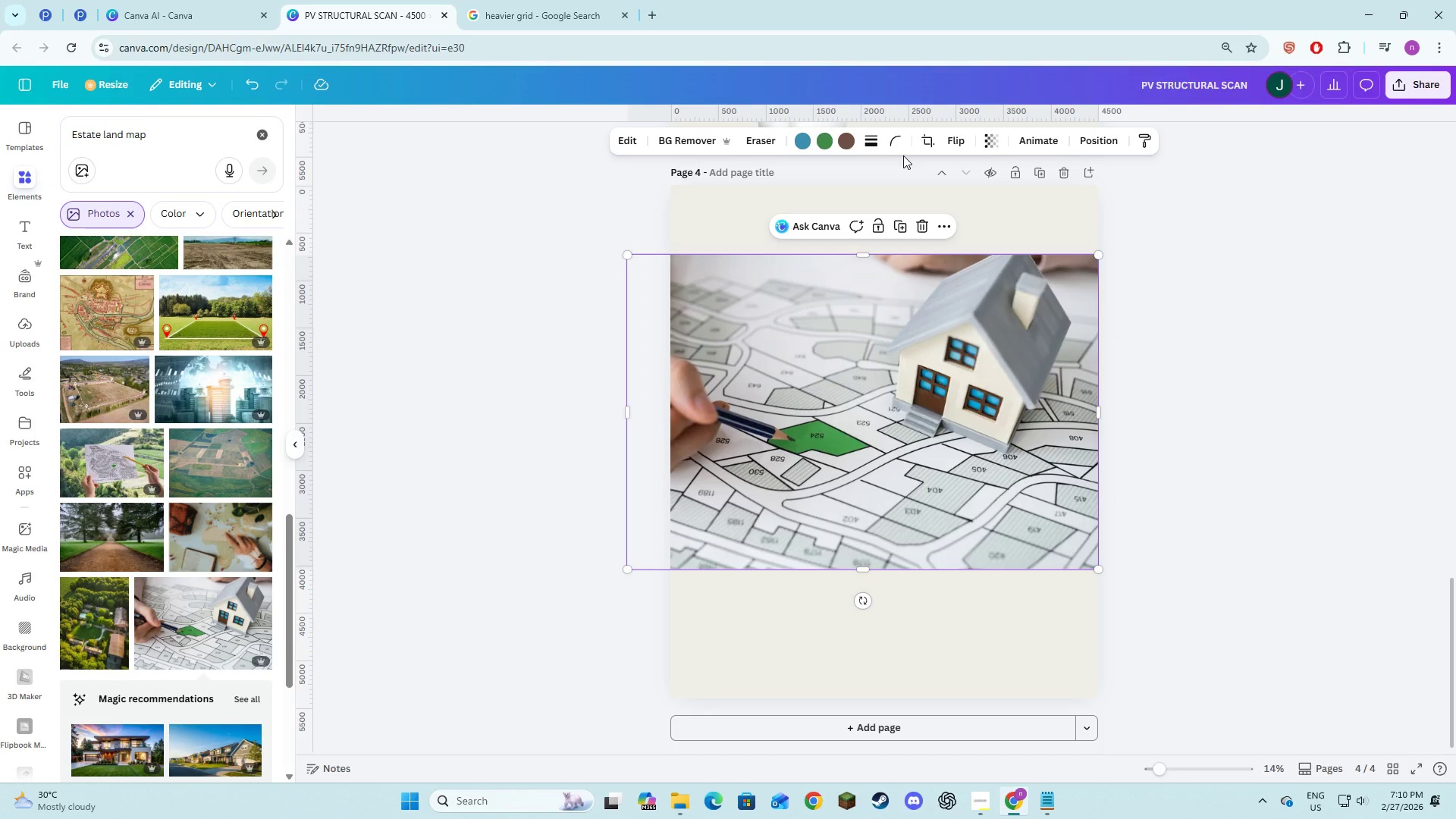 
left_click([986, 143])
 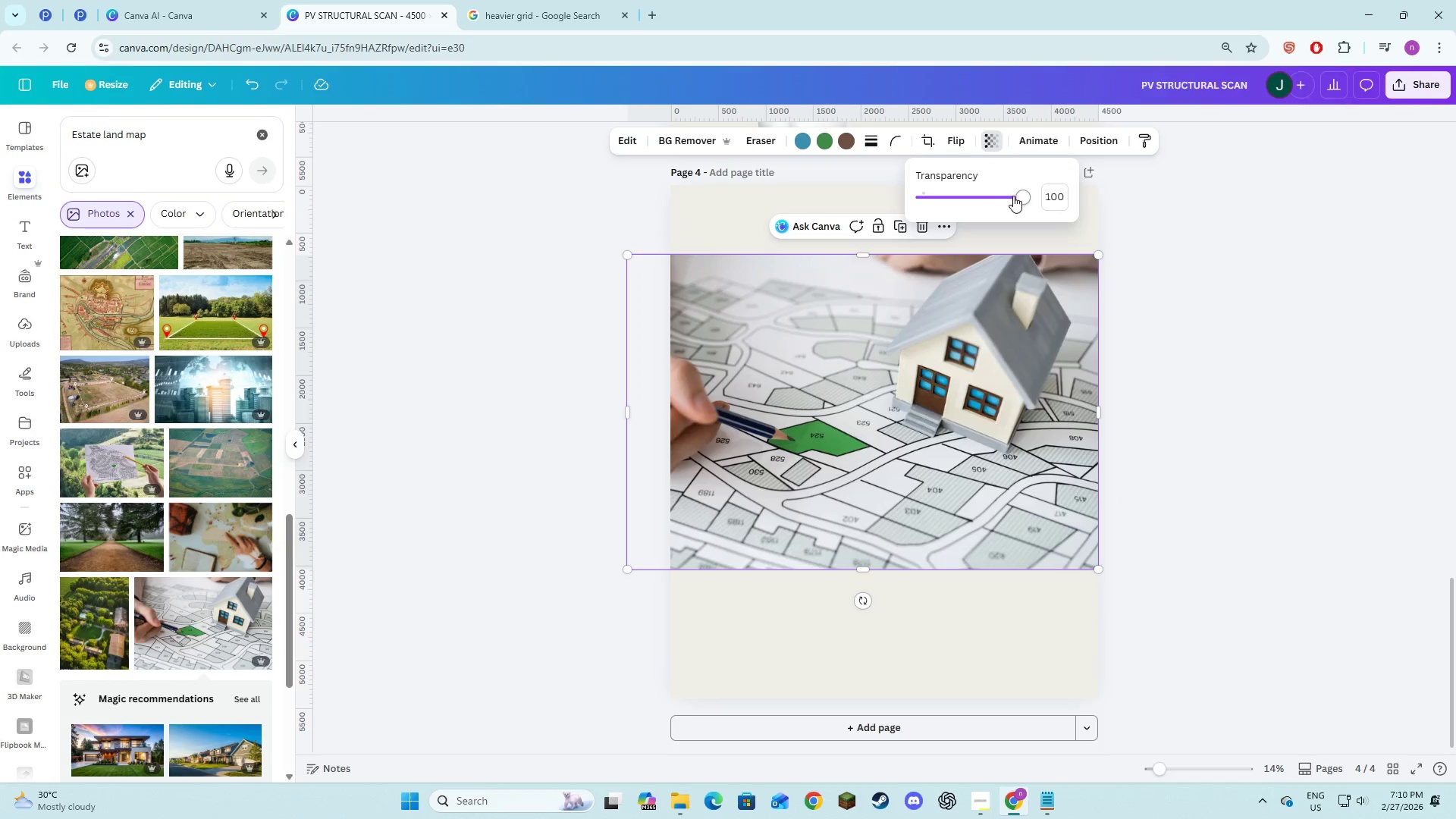 
left_click_drag(start_coordinate=[1015, 196], to_coordinate=[971, 194])
 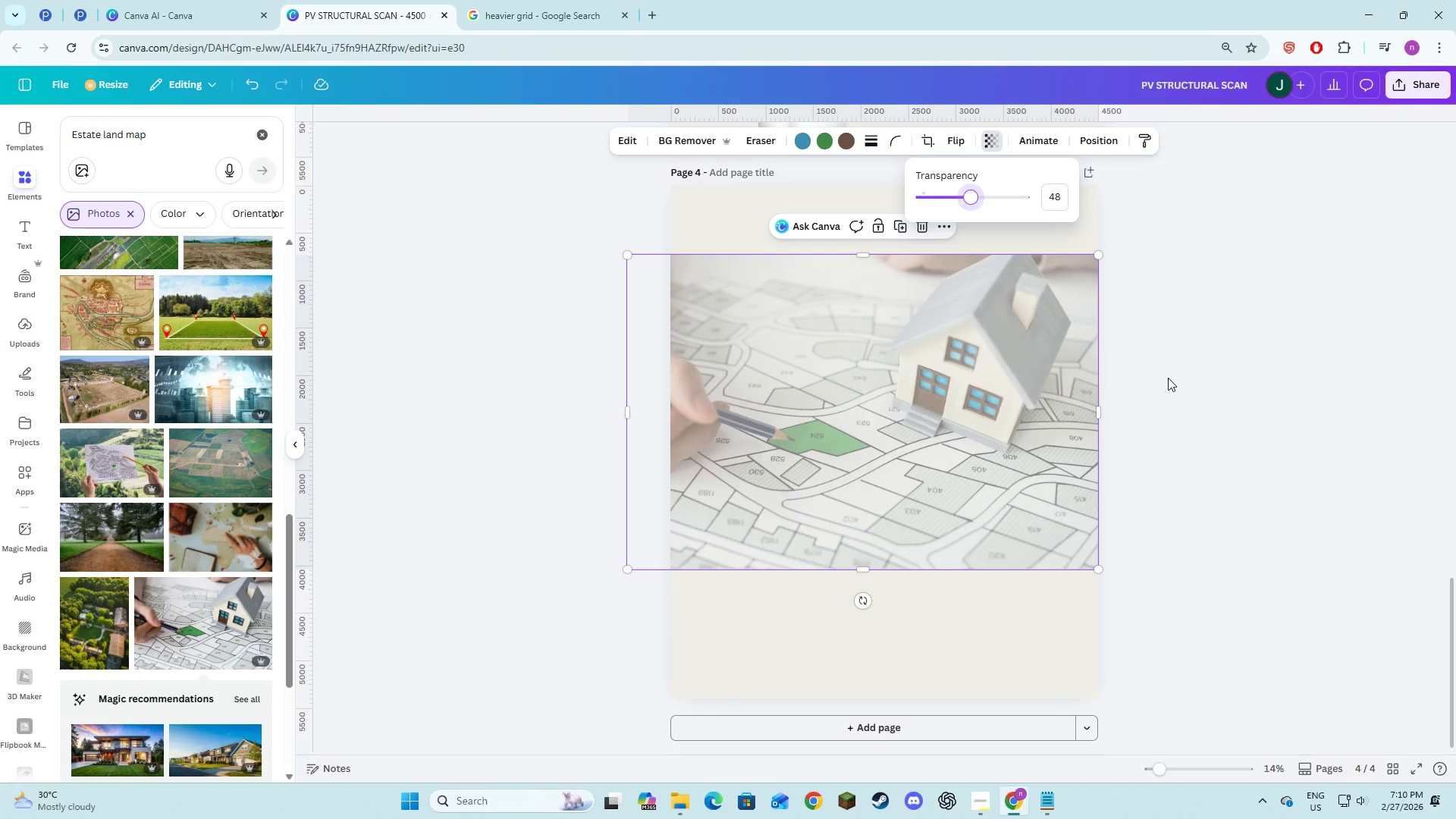 
left_click([1168, 378])
 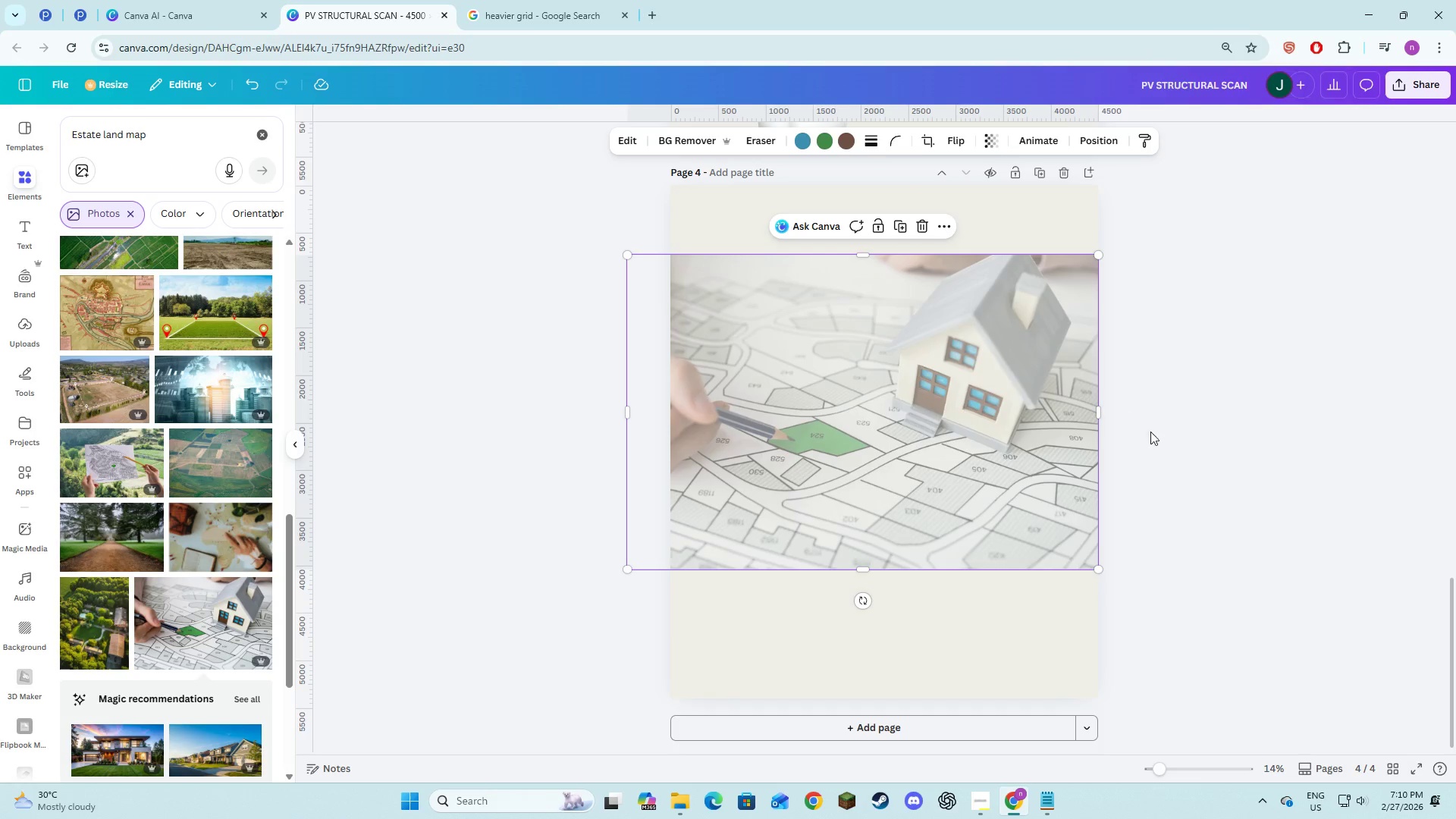 
left_click([1153, 440])
 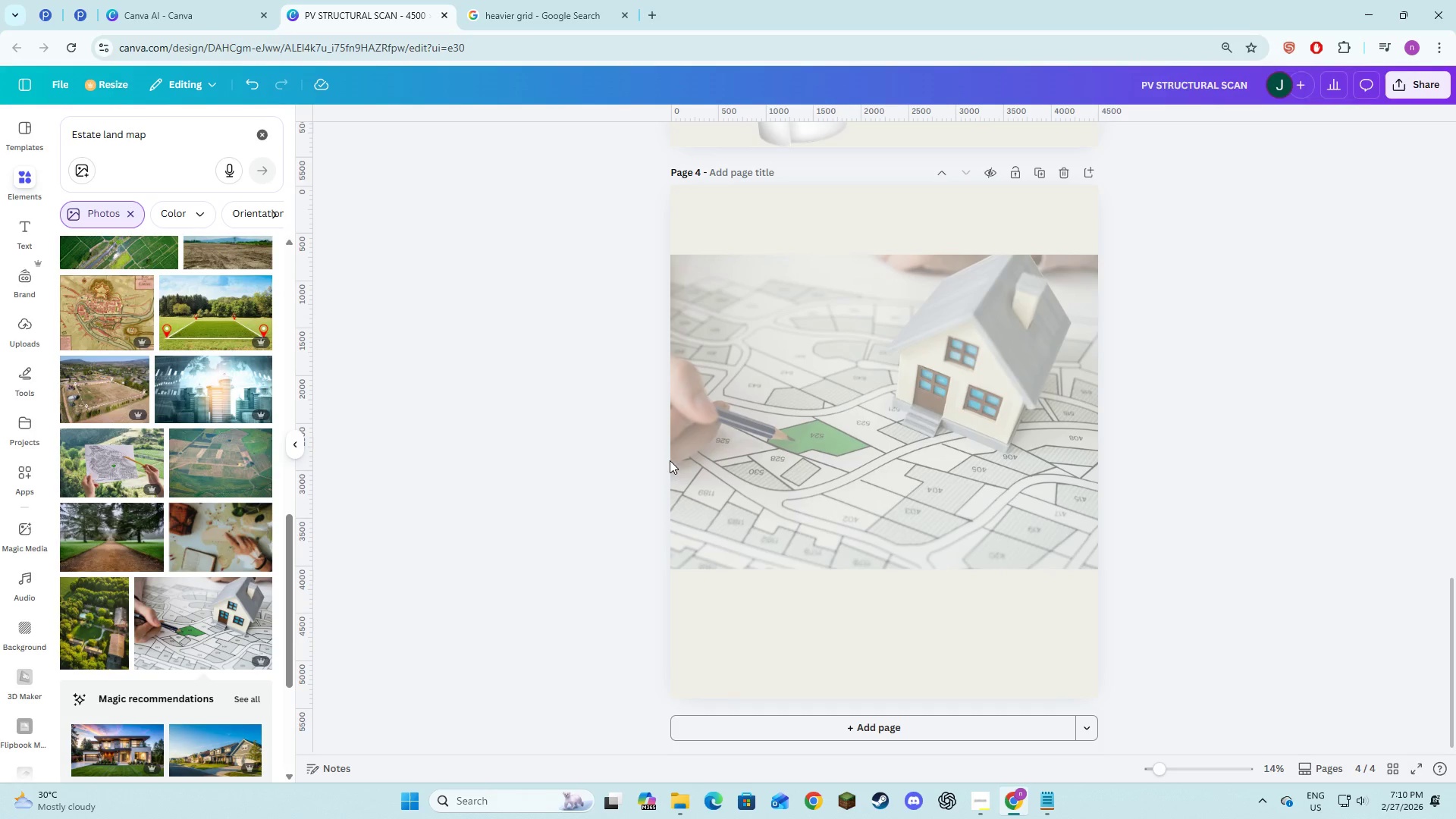 
left_click([670, 460])
 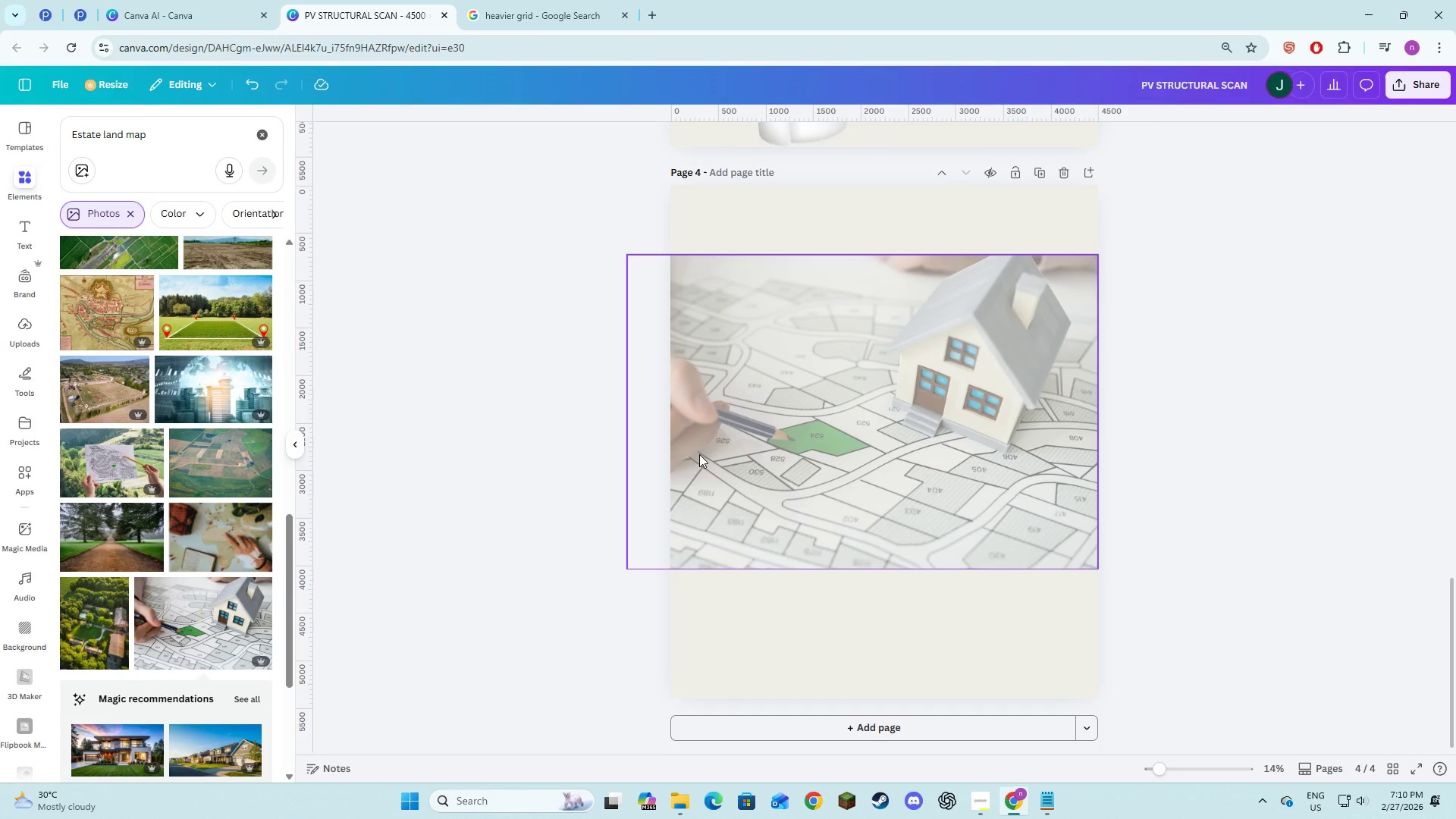 
left_click([700, 454])
 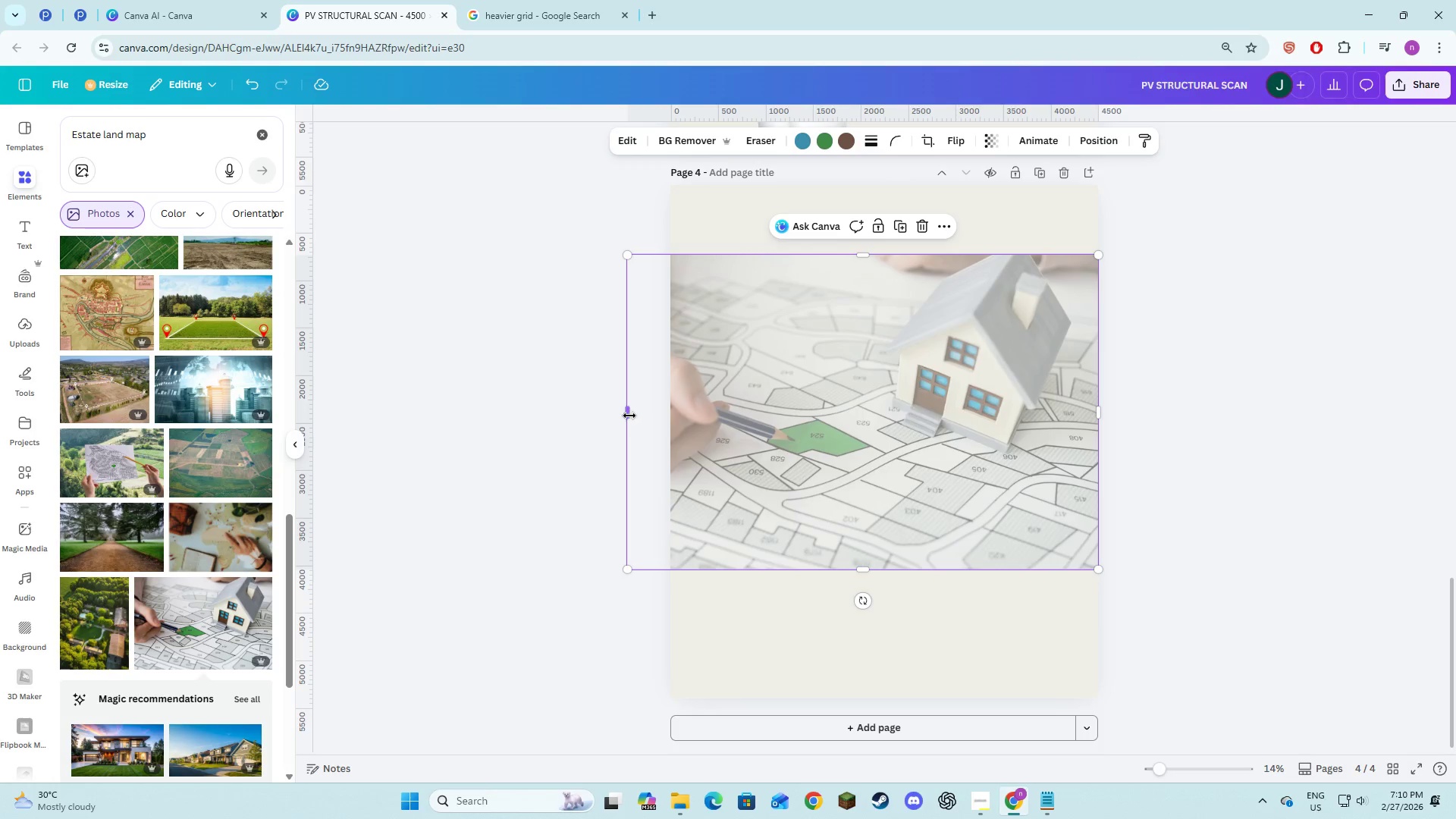 
left_click_drag(start_coordinate=[627, 414], to_coordinate=[667, 425])
 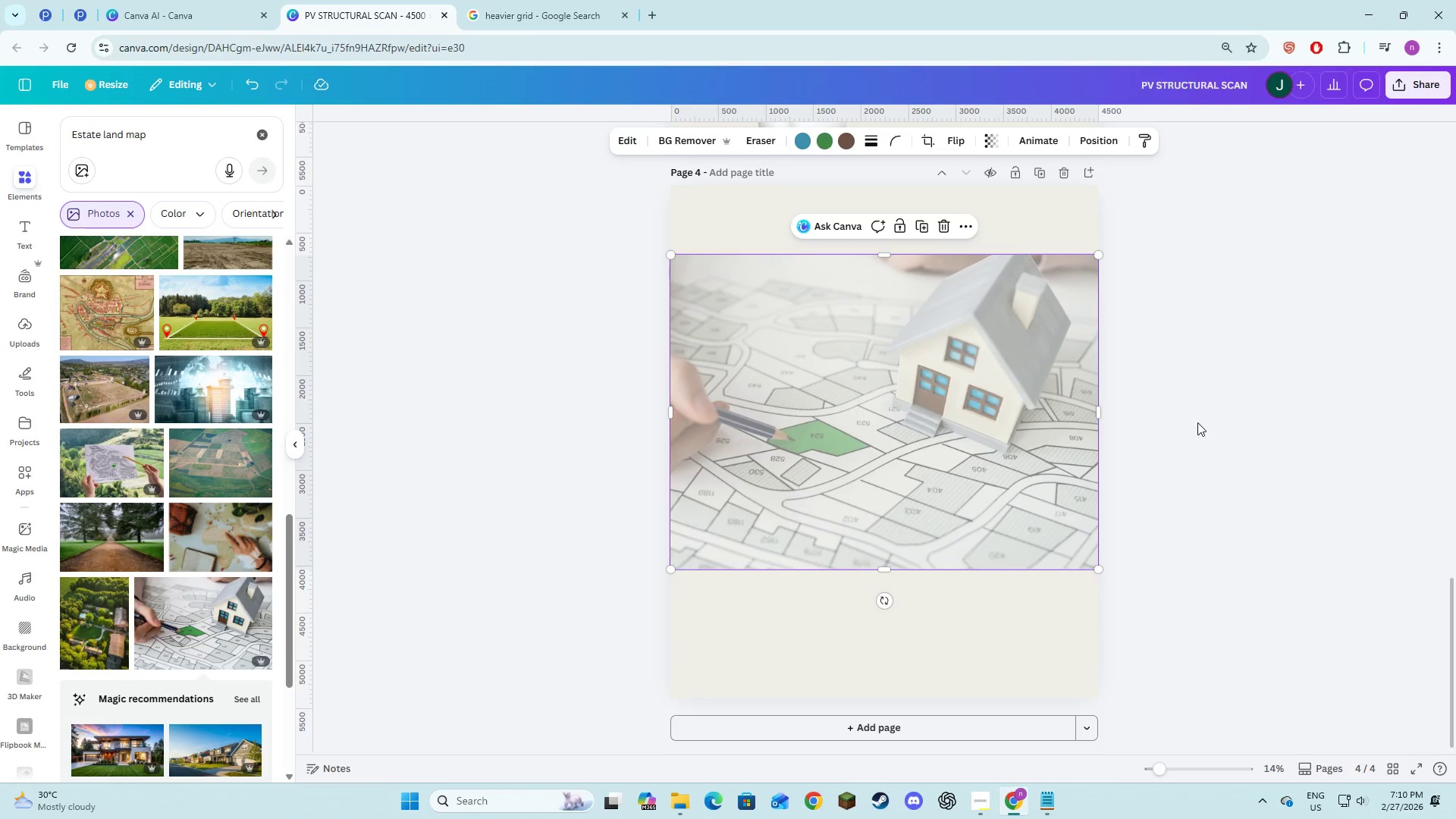 
left_click([1197, 422])
 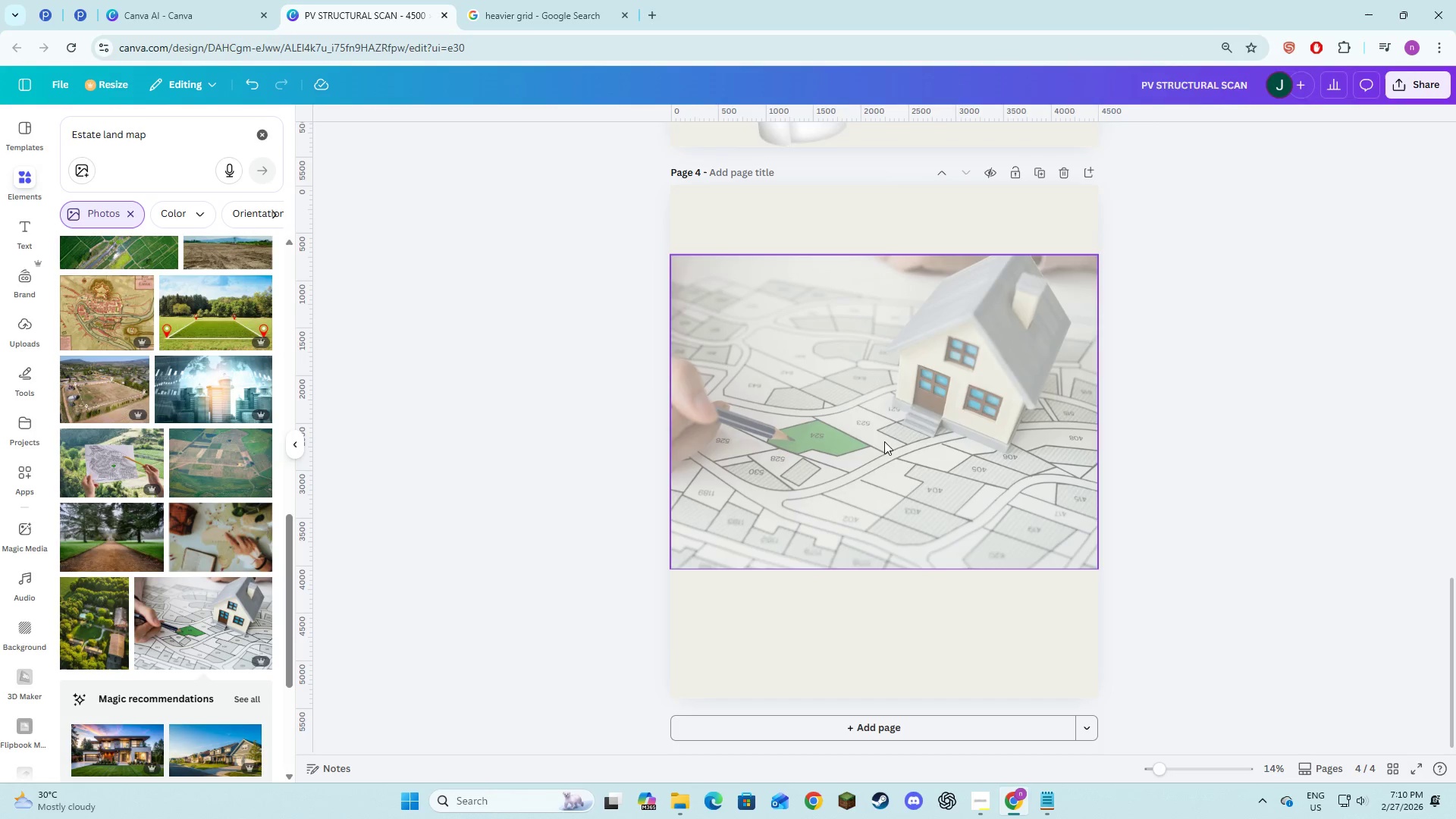 
left_click_drag(start_coordinate=[884, 441], to_coordinate=[884, 471])
 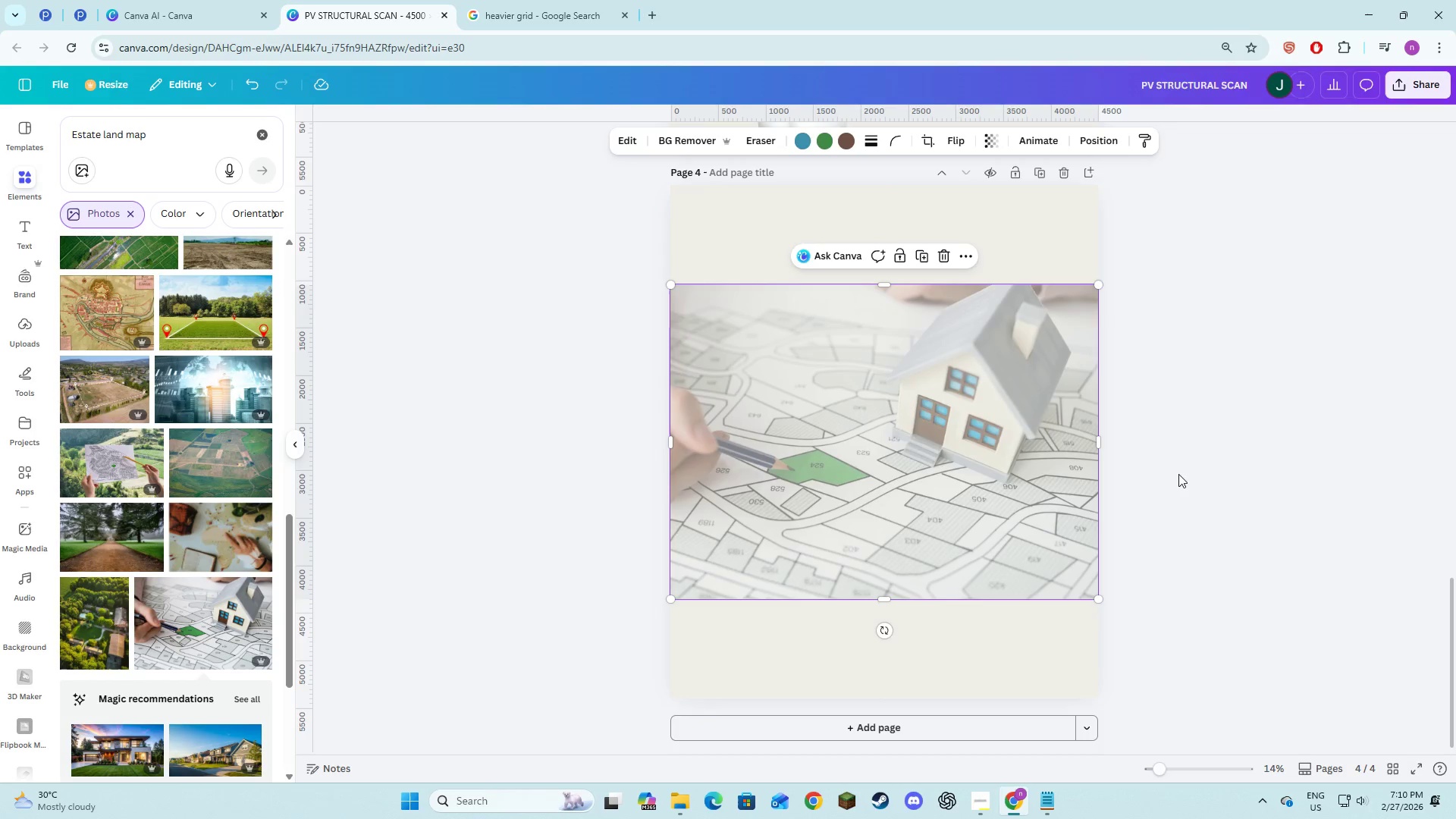 
left_click([1179, 474])
 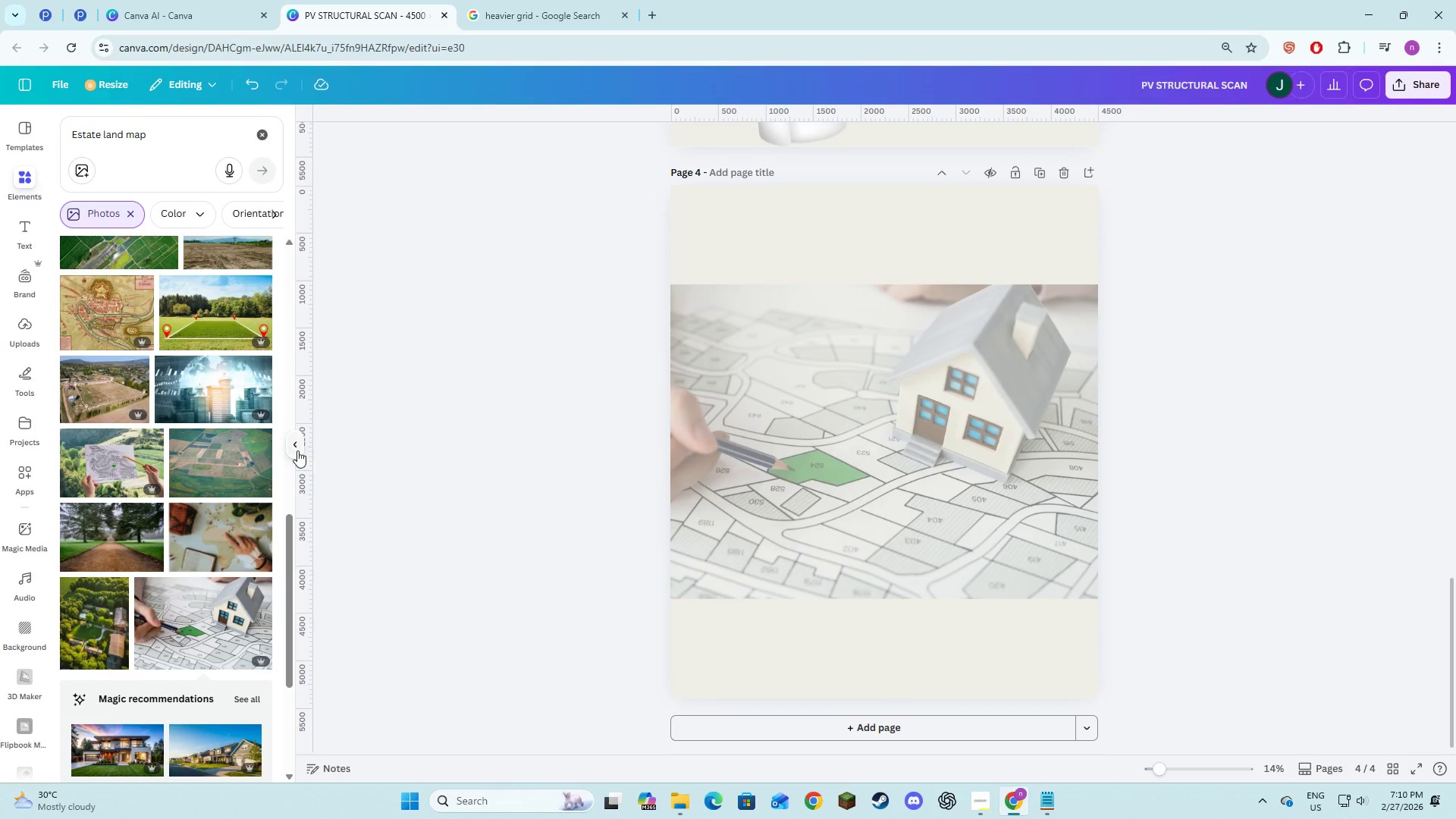 
left_click([296, 450])
 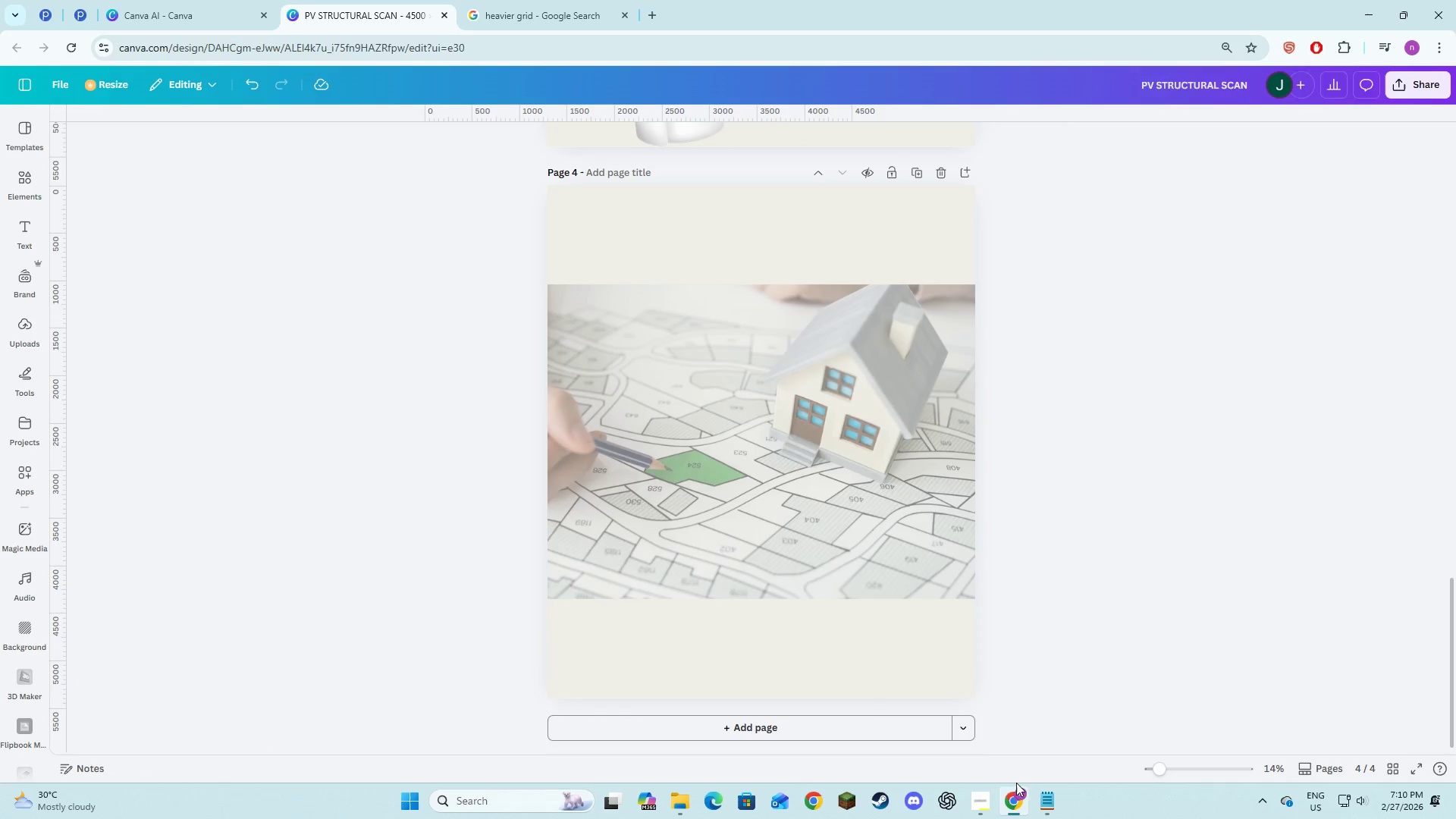 
left_click([1037, 799])
 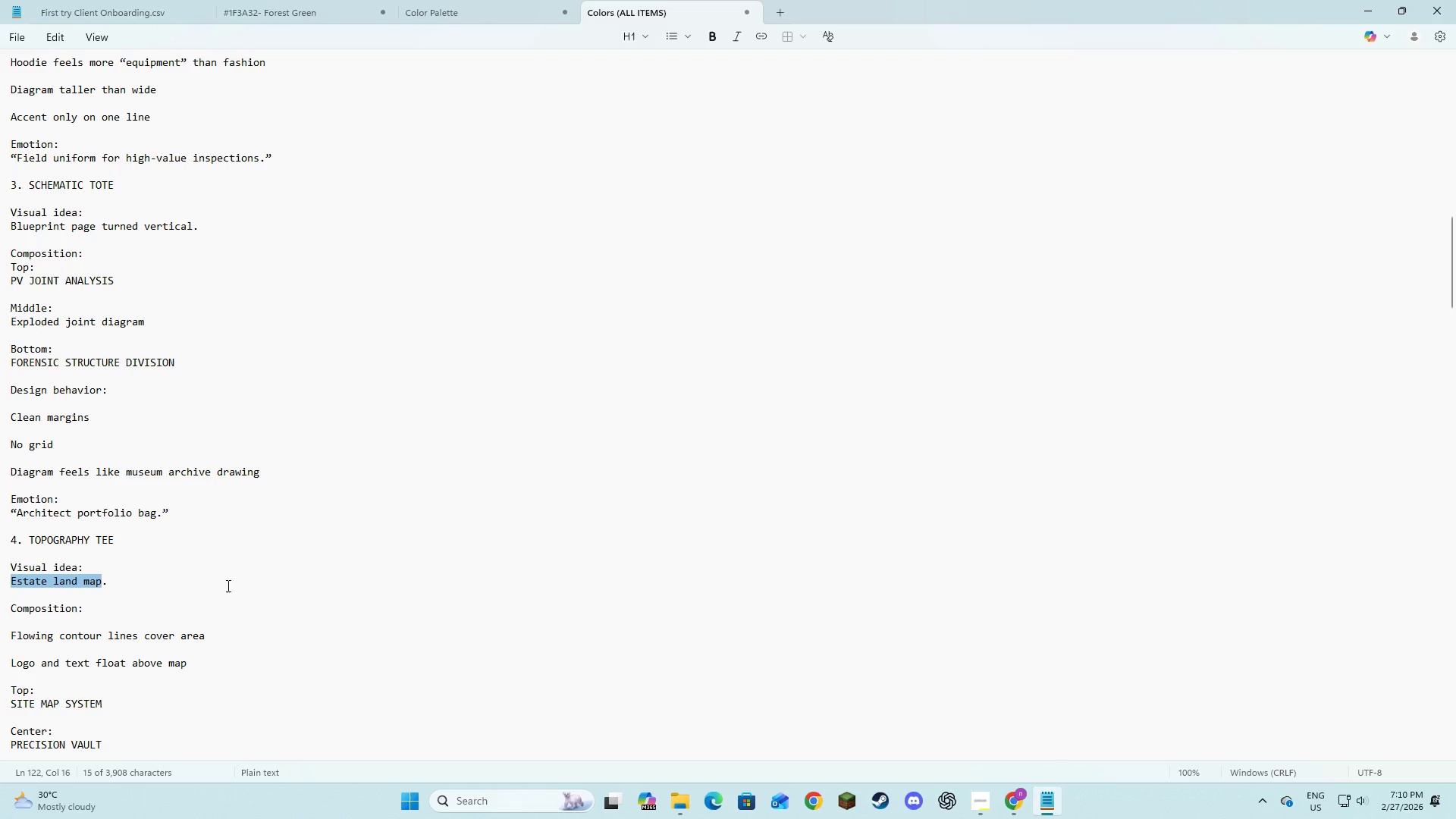 
wait(10.41)
 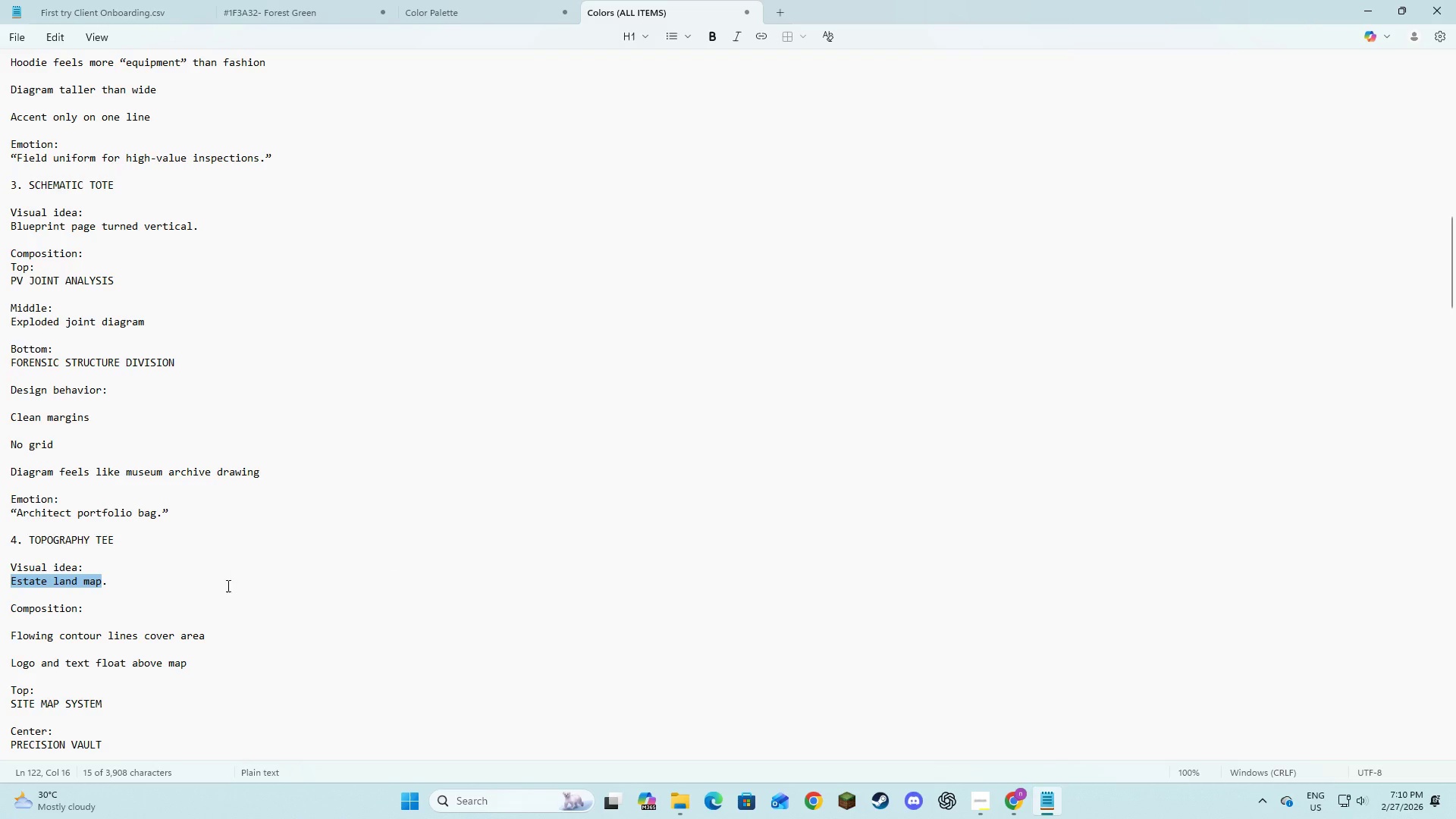 
scroll: coordinate [224, 645], scroll_direction: down, amount: 1.0
 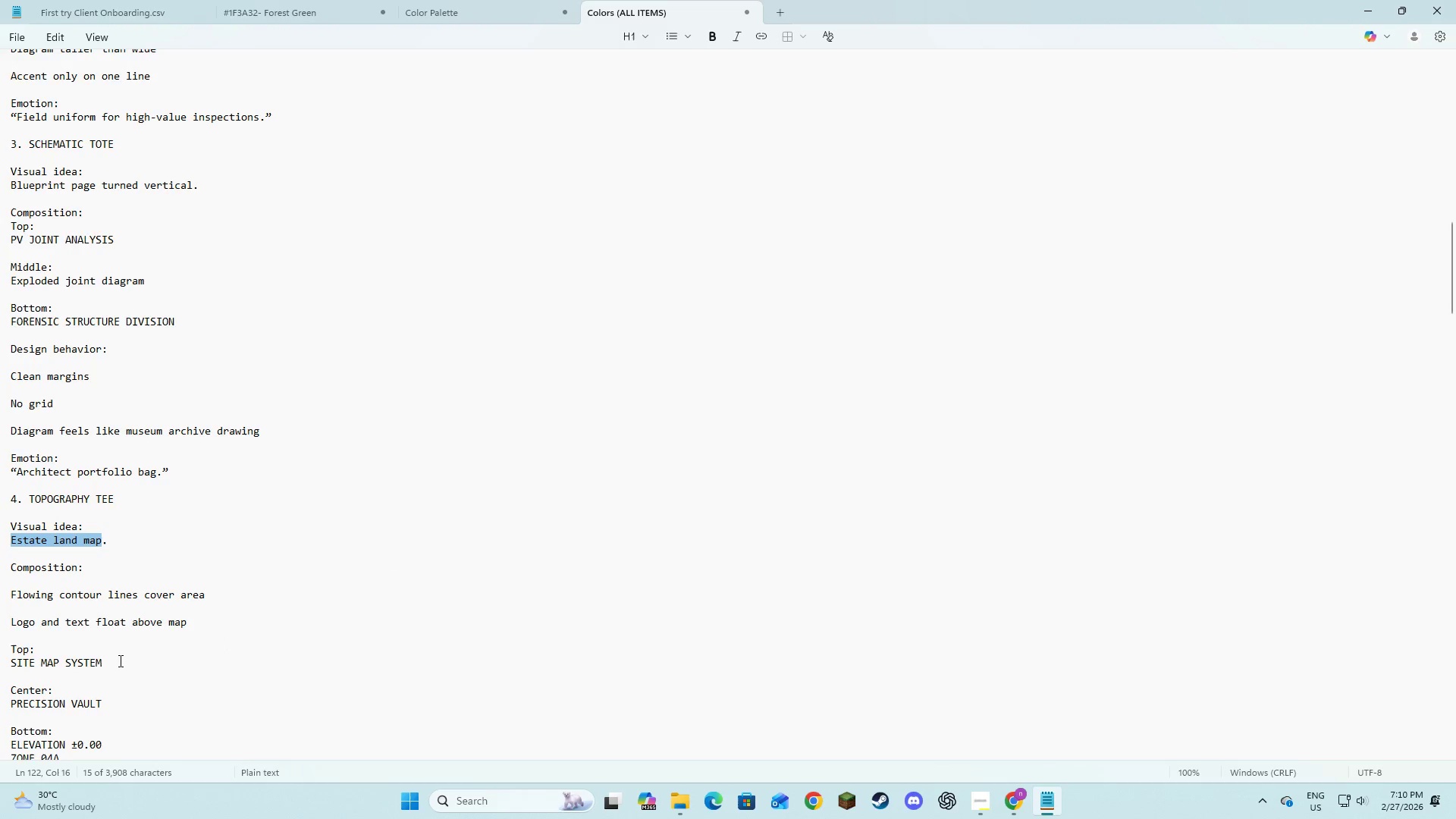 
left_click_drag(start_coordinate=[108, 661], to_coordinate=[11, 665])
 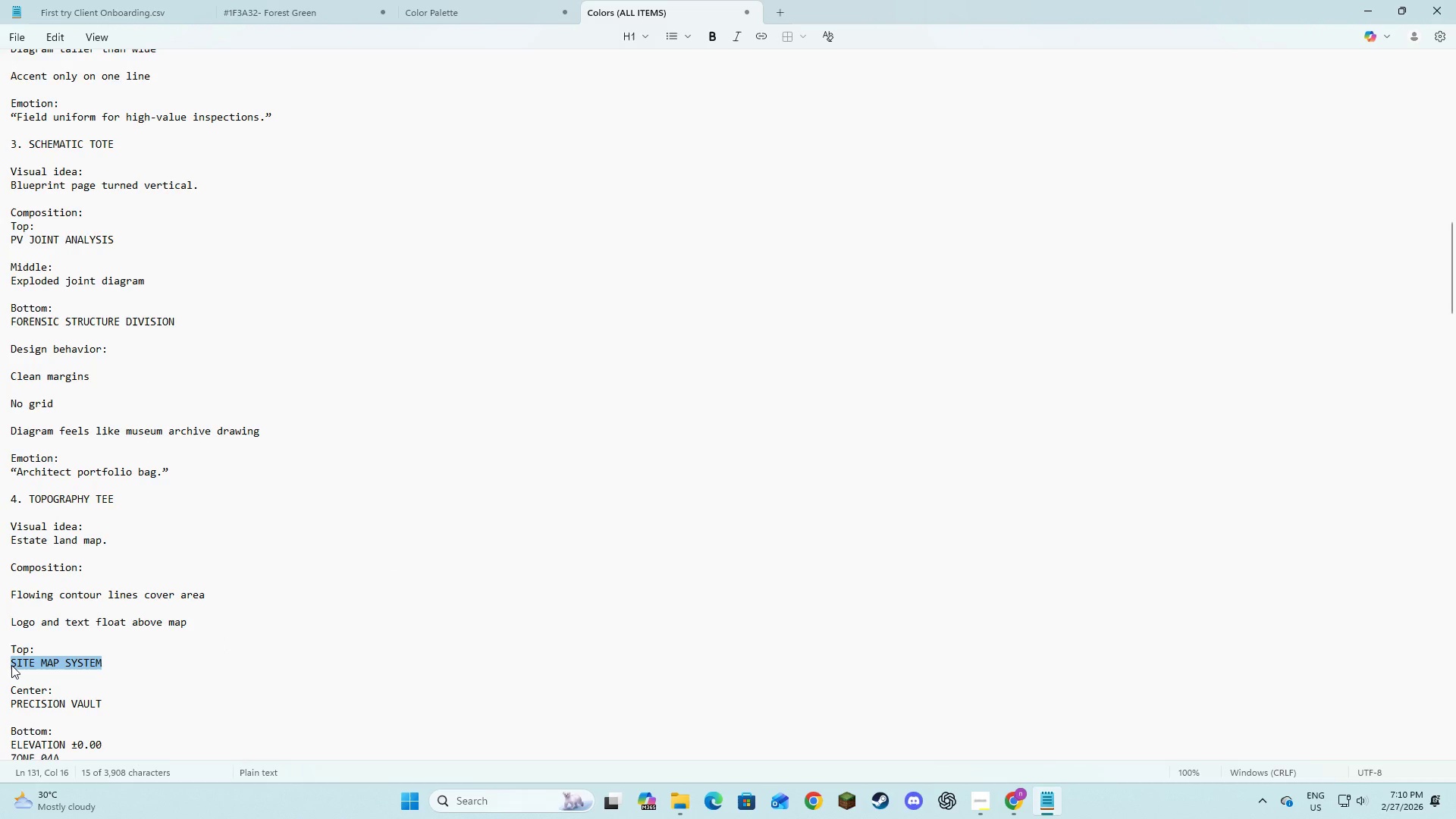 
right_click([11, 665])
 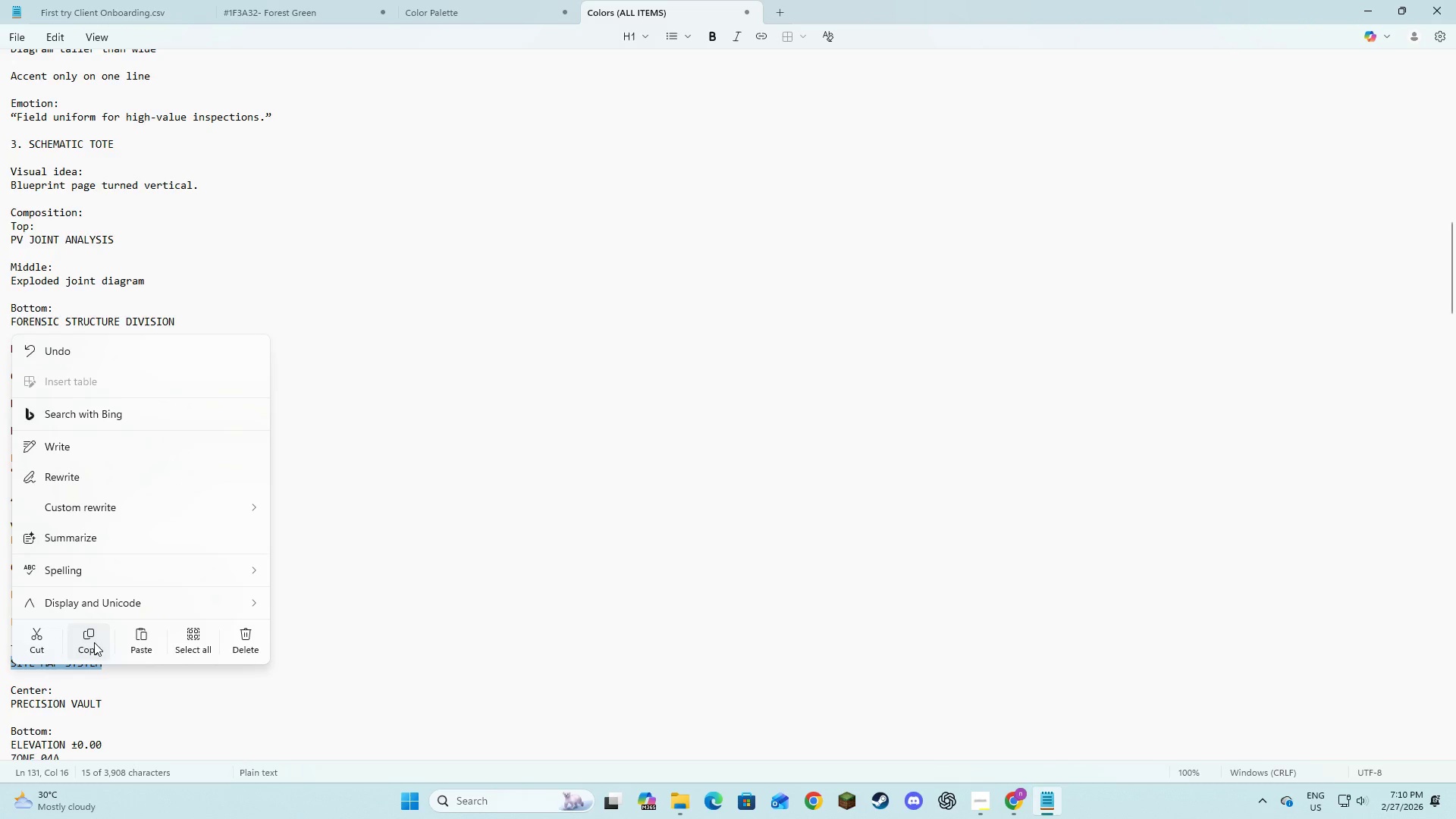 
left_click([94, 642])
 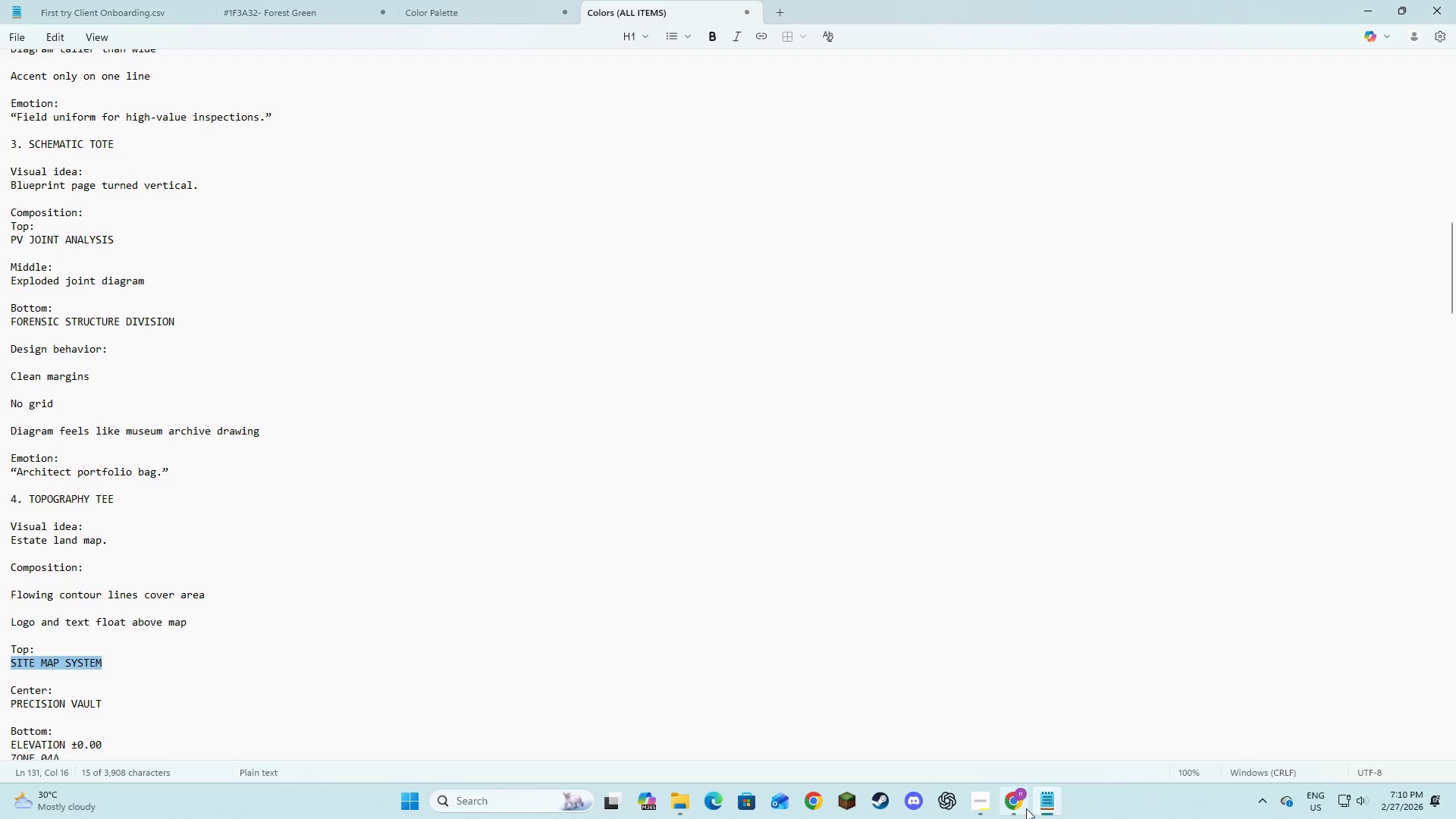 
left_click([1020, 808])
 